 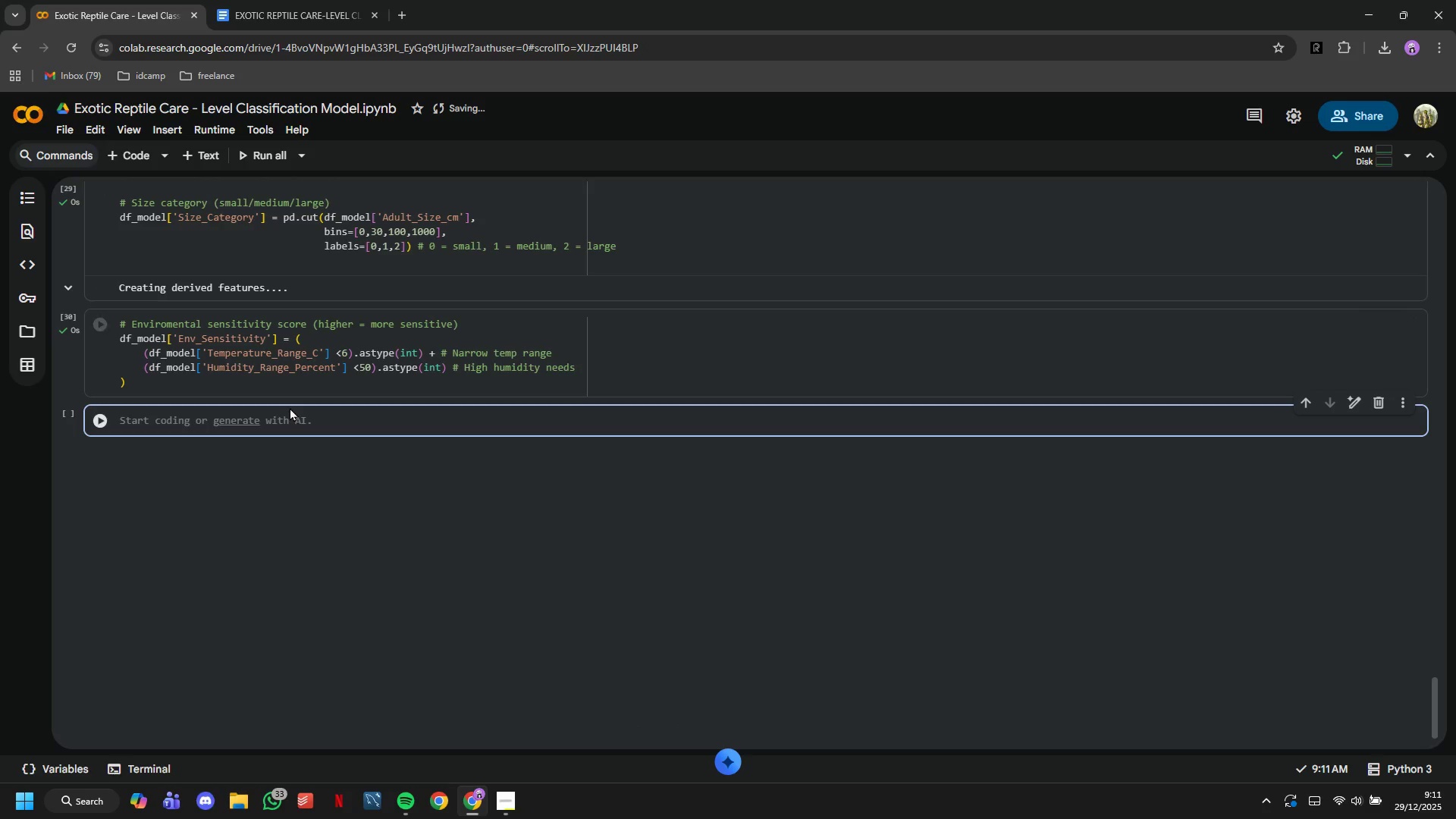 
type(# Care cm)
key(Backspace)
type(omplexity score (composite)
 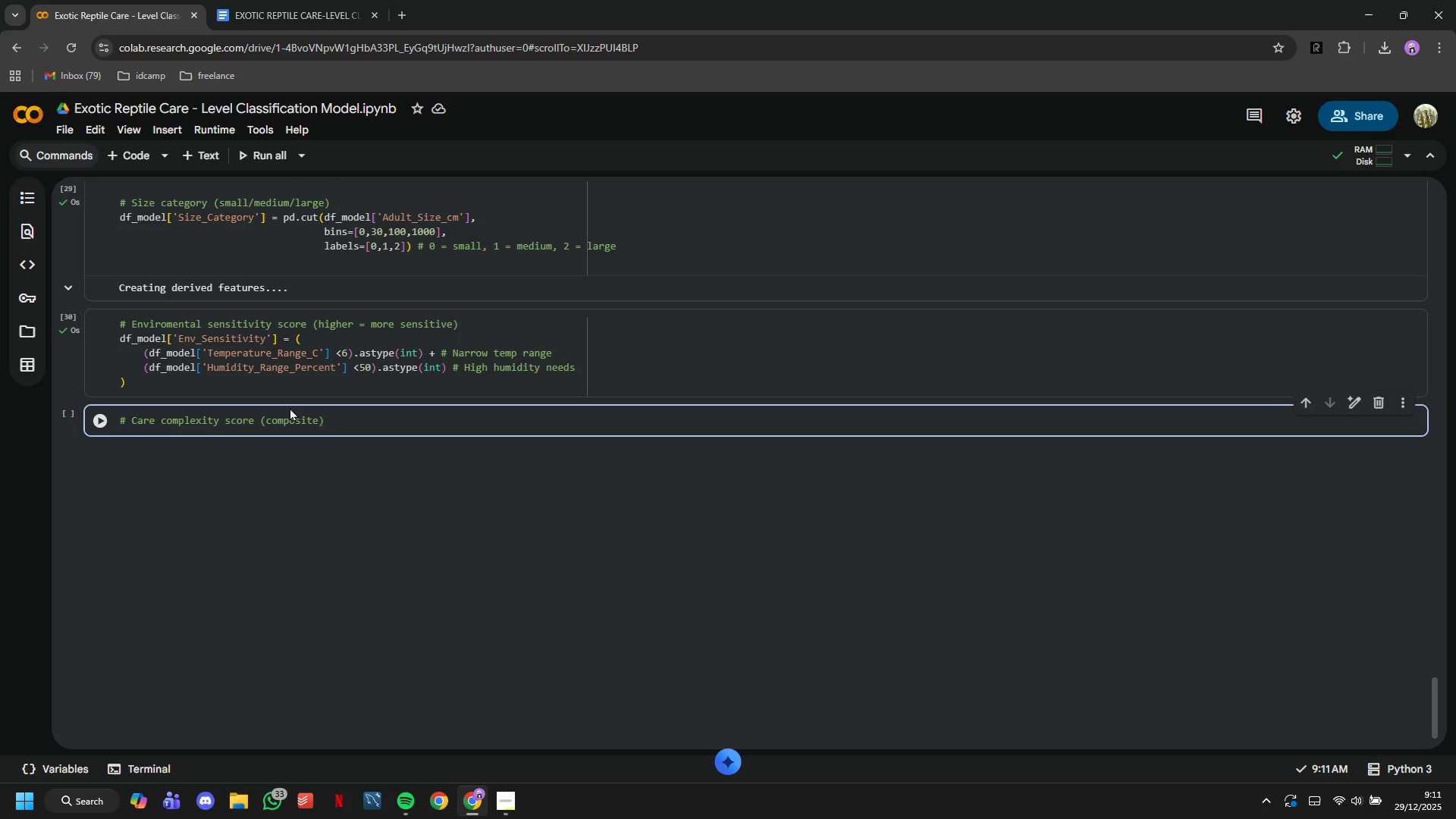 
key(ArrowRight)
 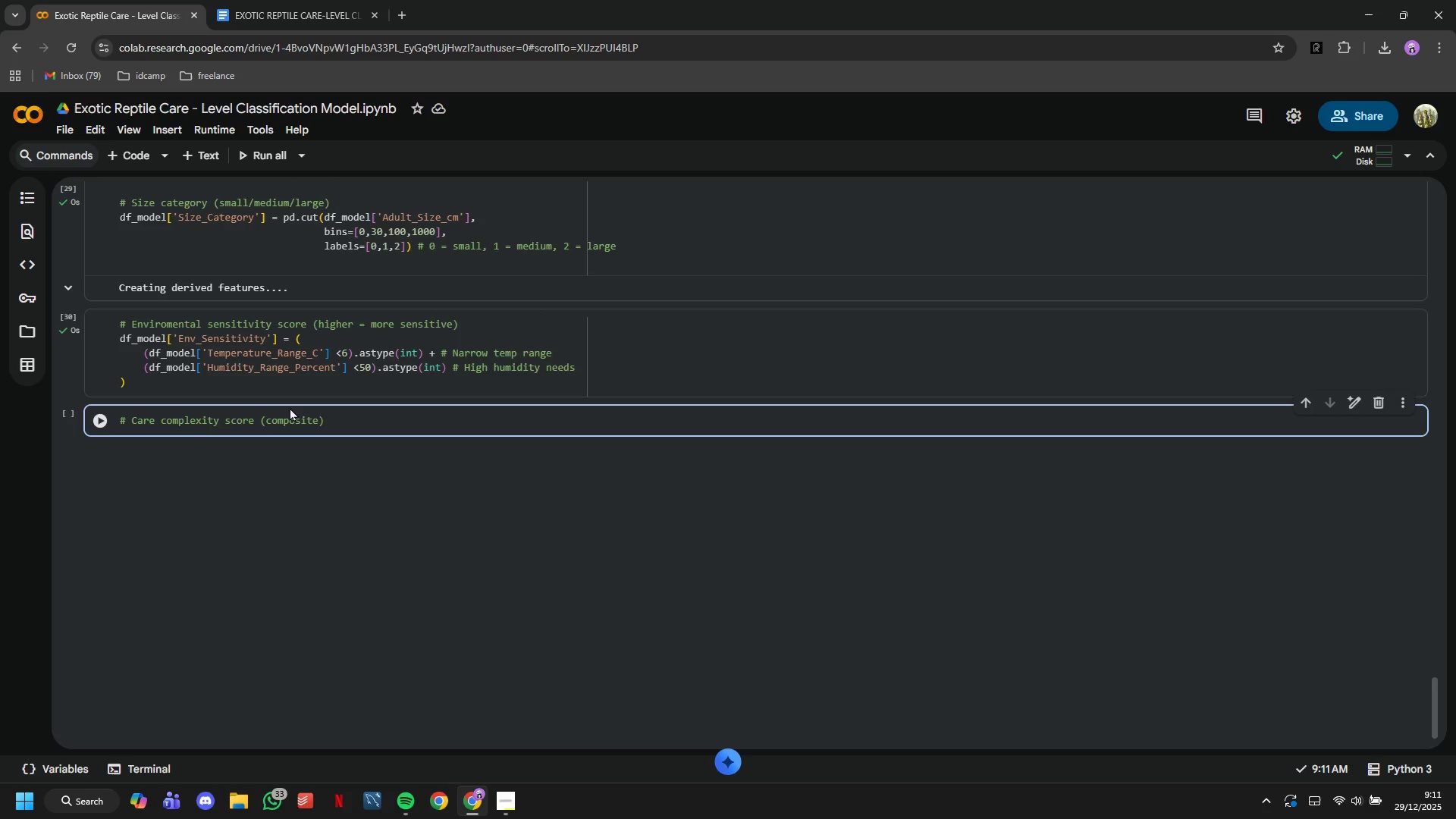 
key(Enter)
 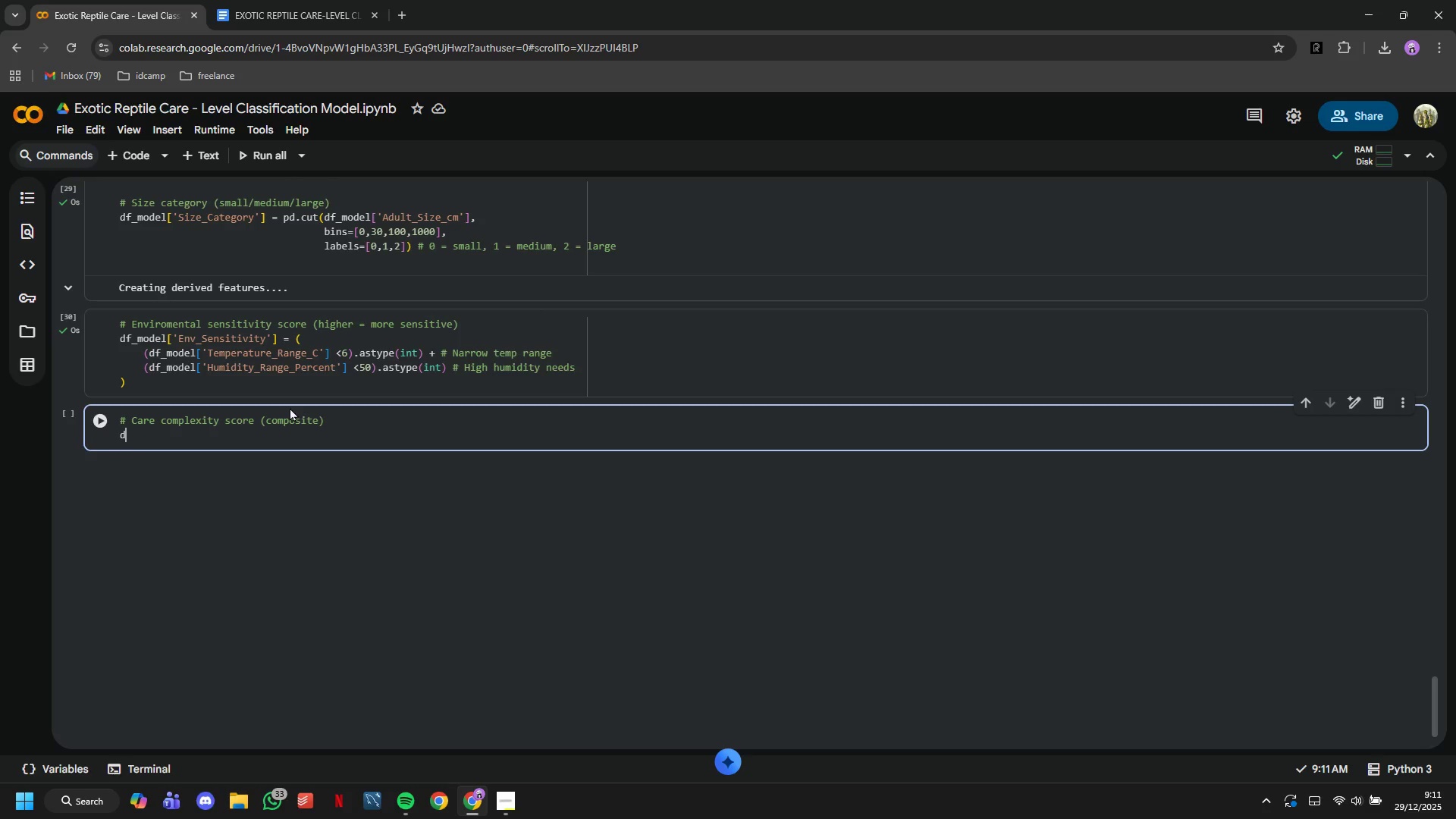 
type(df_model['Care_Complexity)
 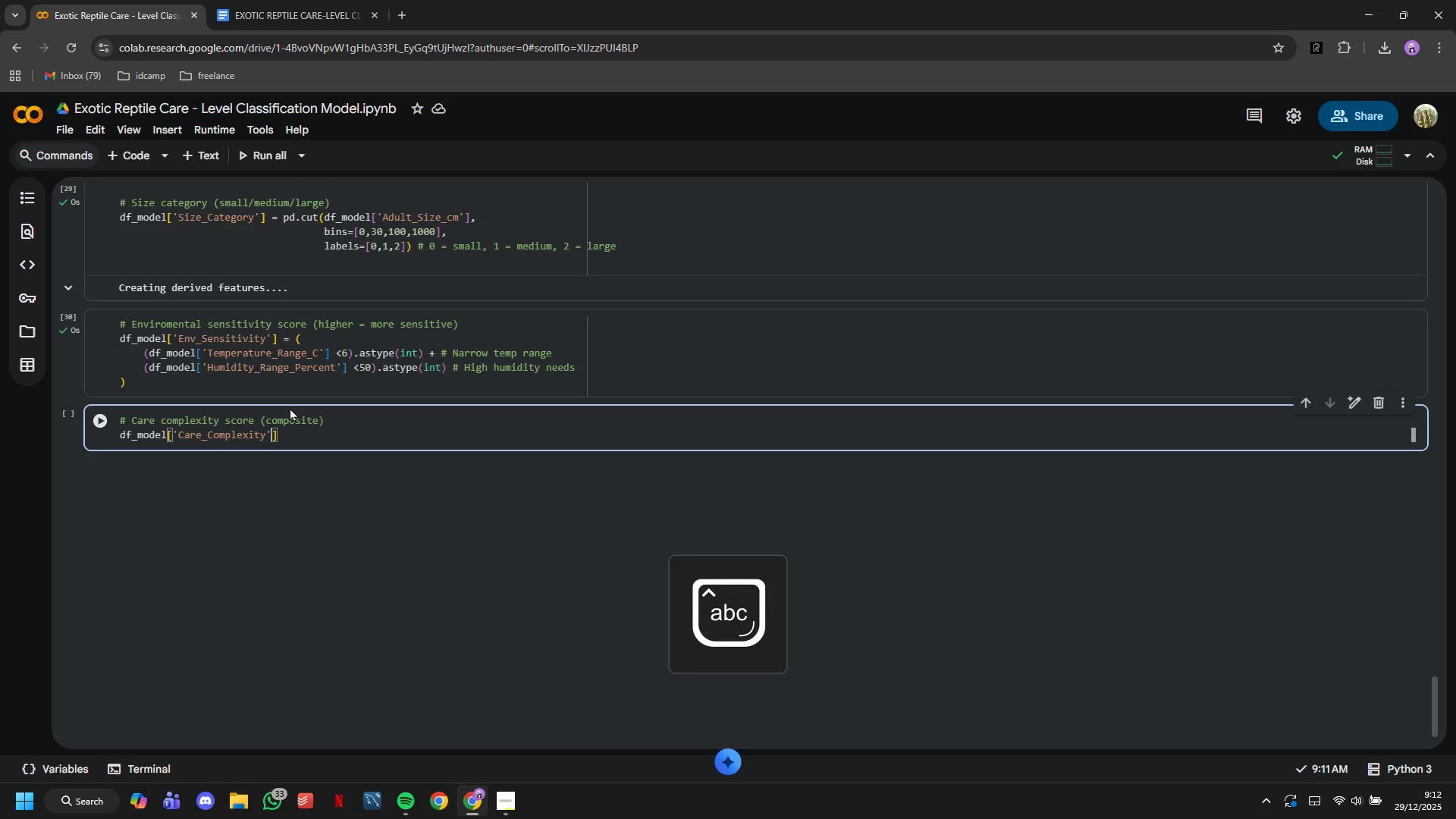 
 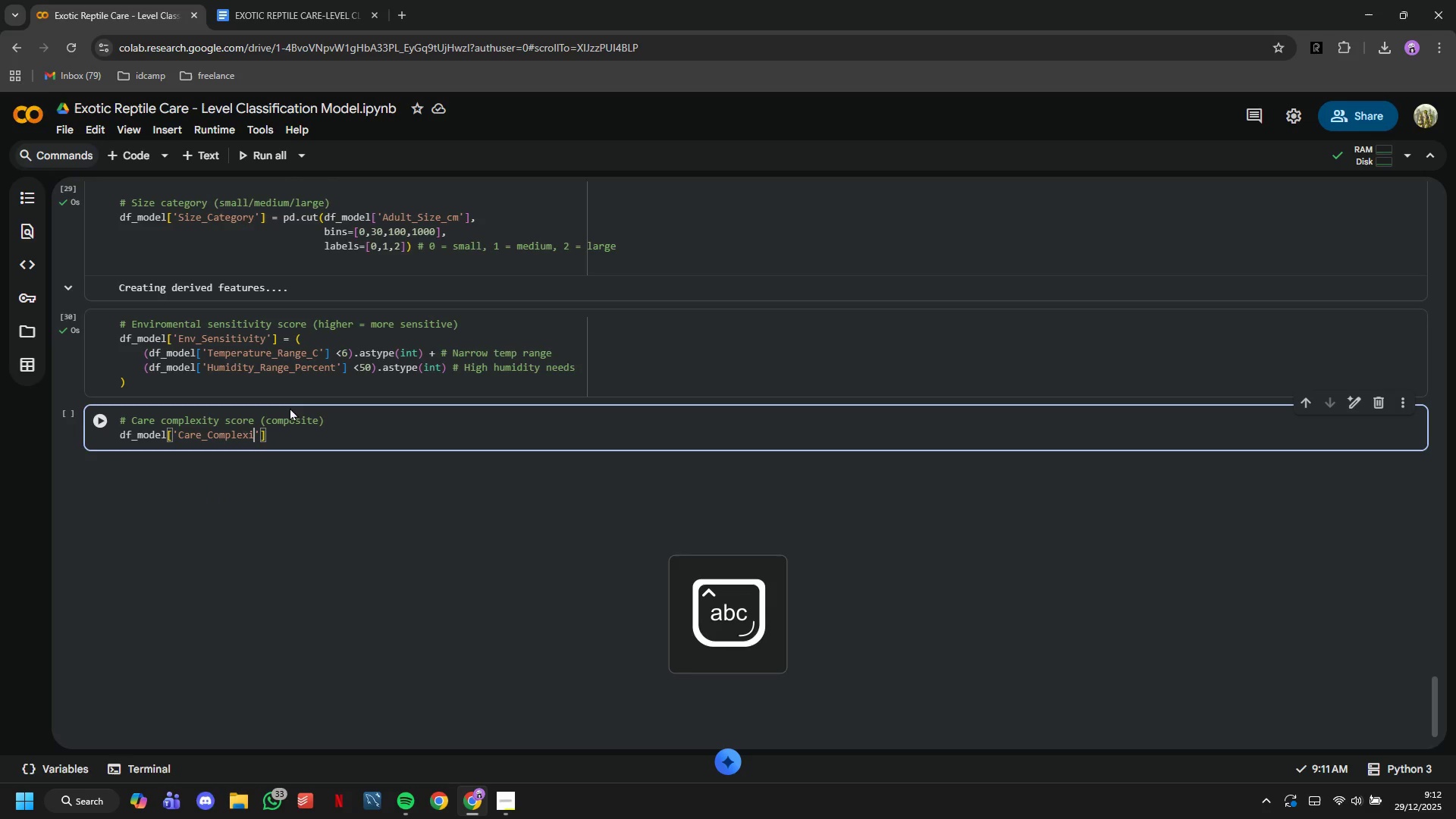 
key(ArrowRight)
 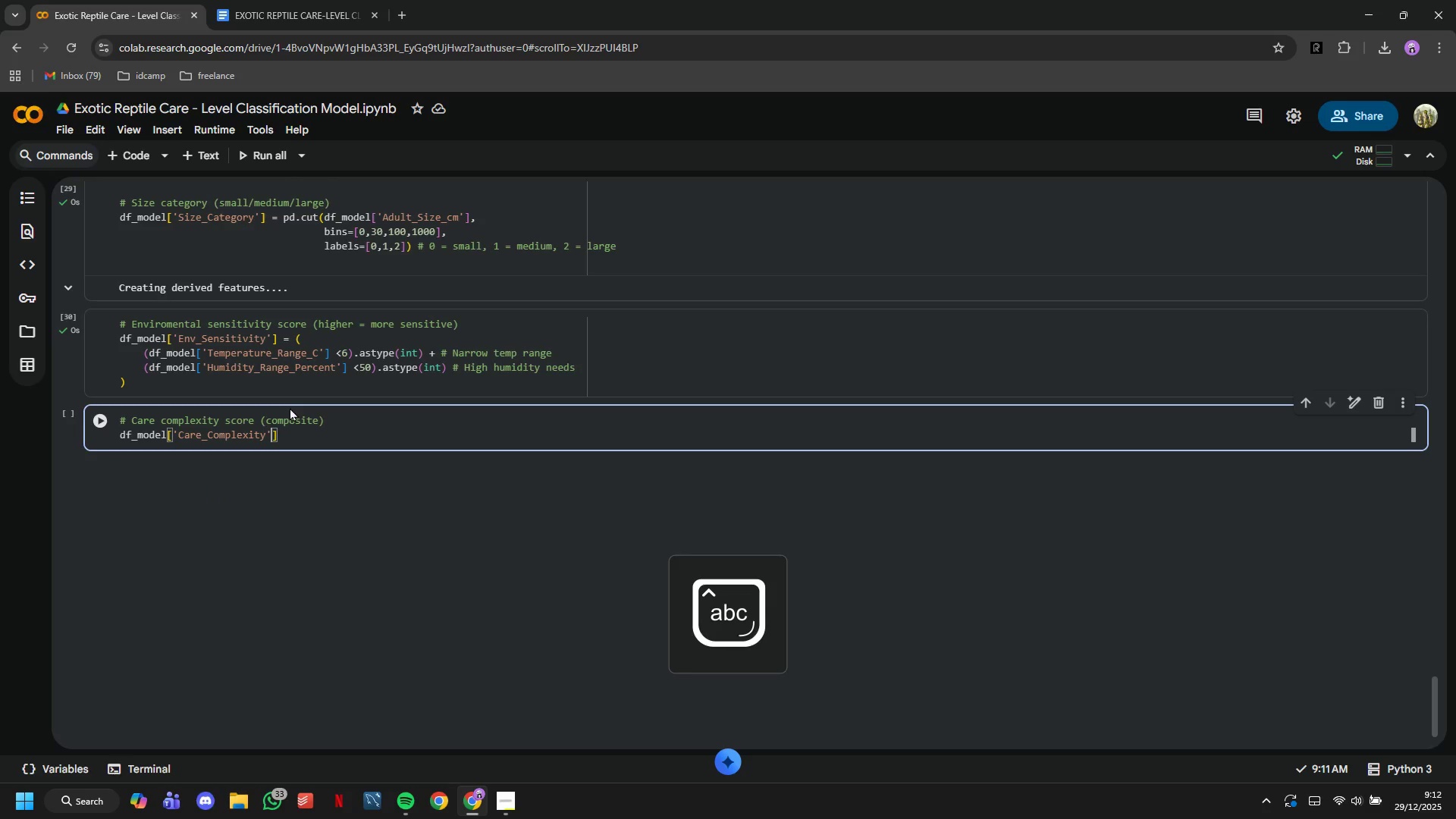 
key(ArrowRight)
 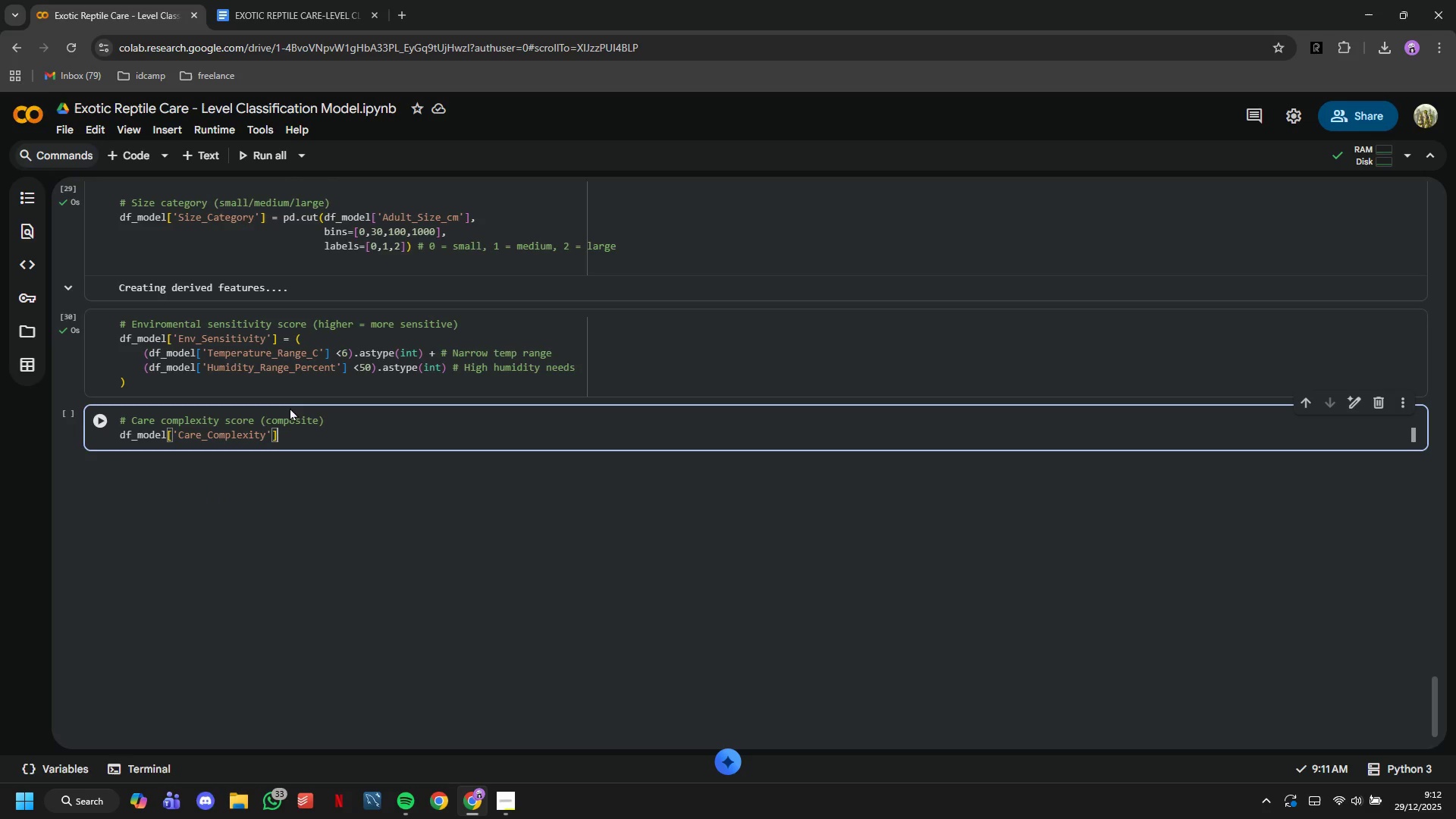 
key(Space)
 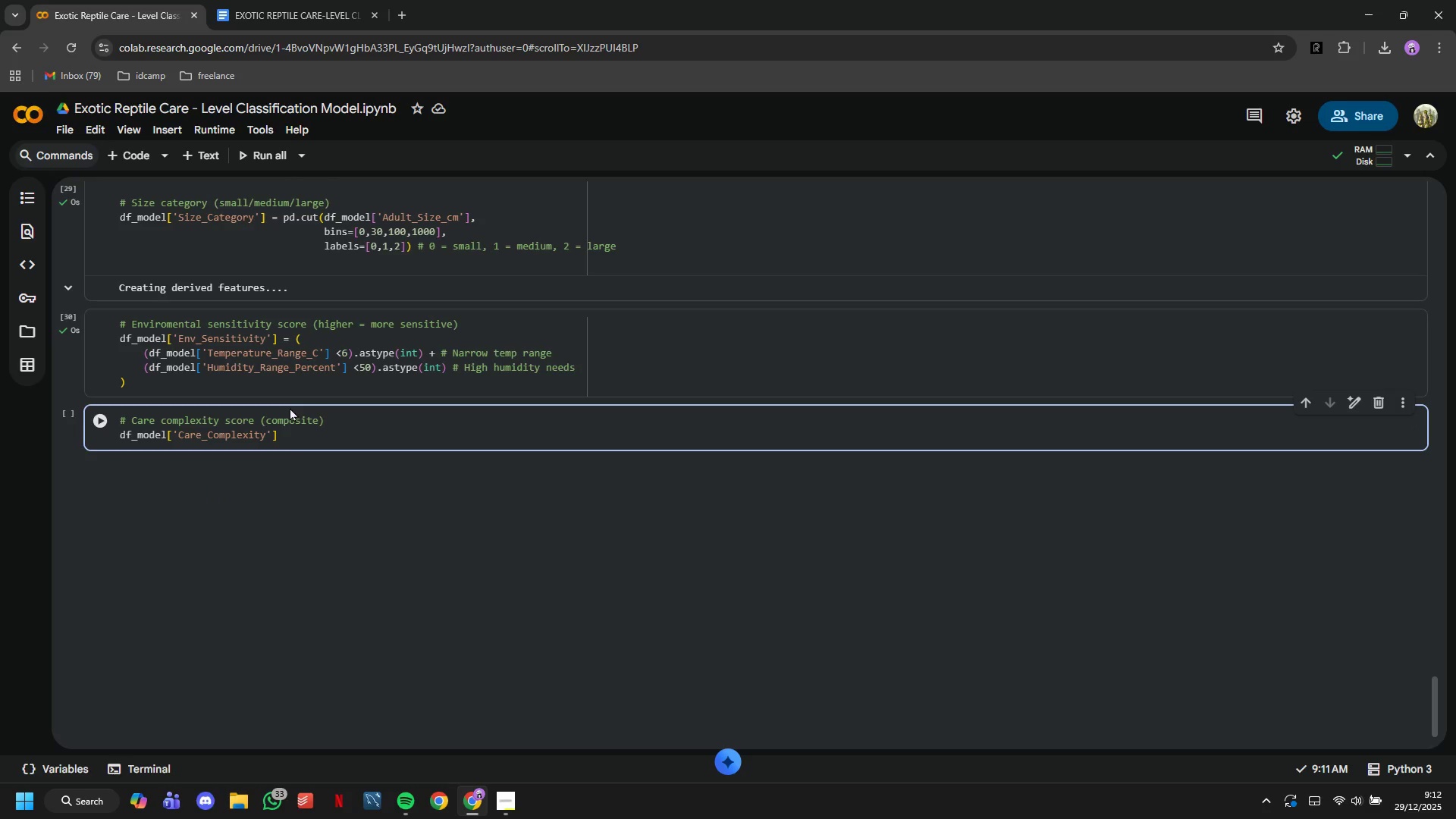 
key(Equal)
 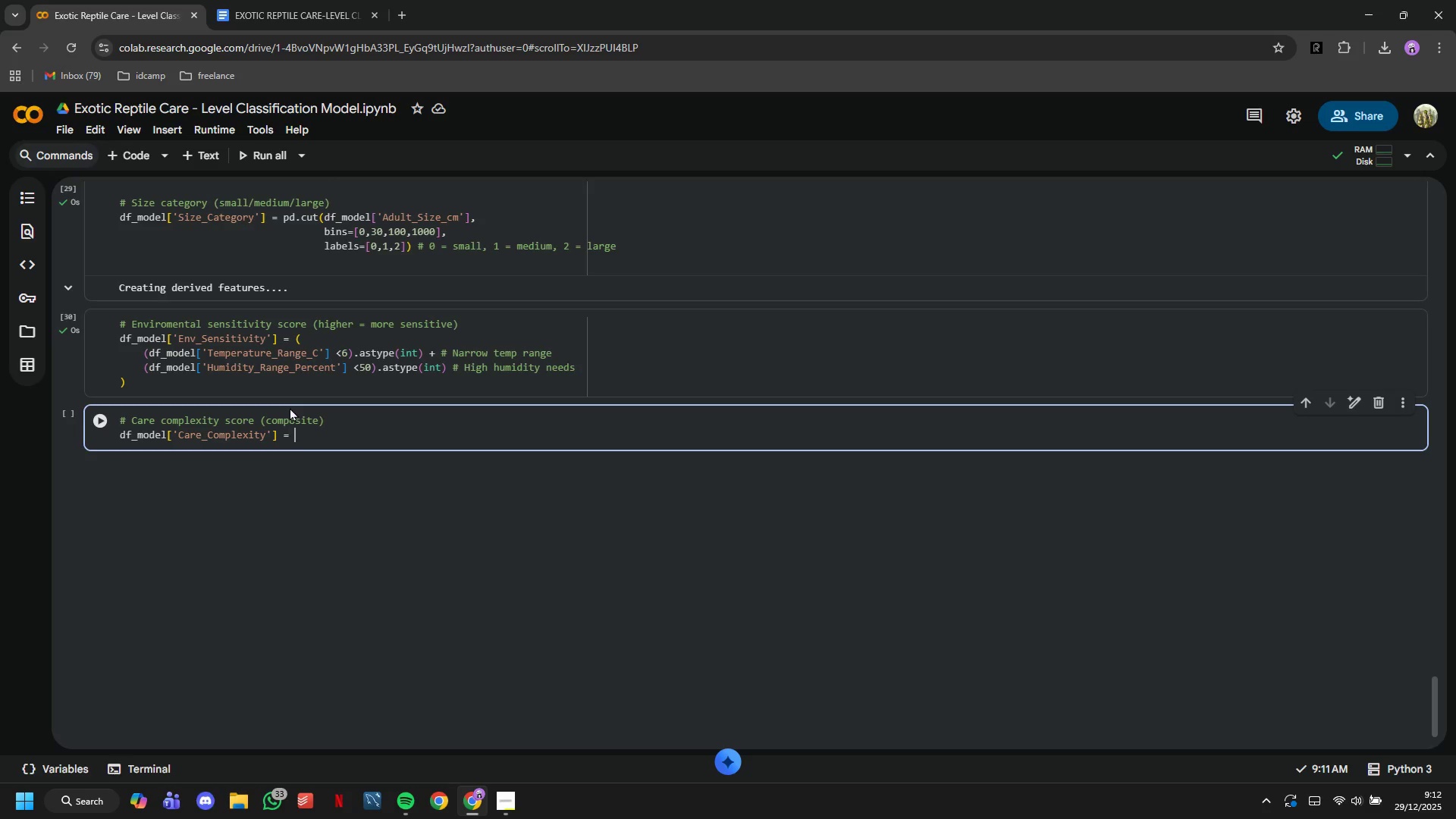 
key(Space)
 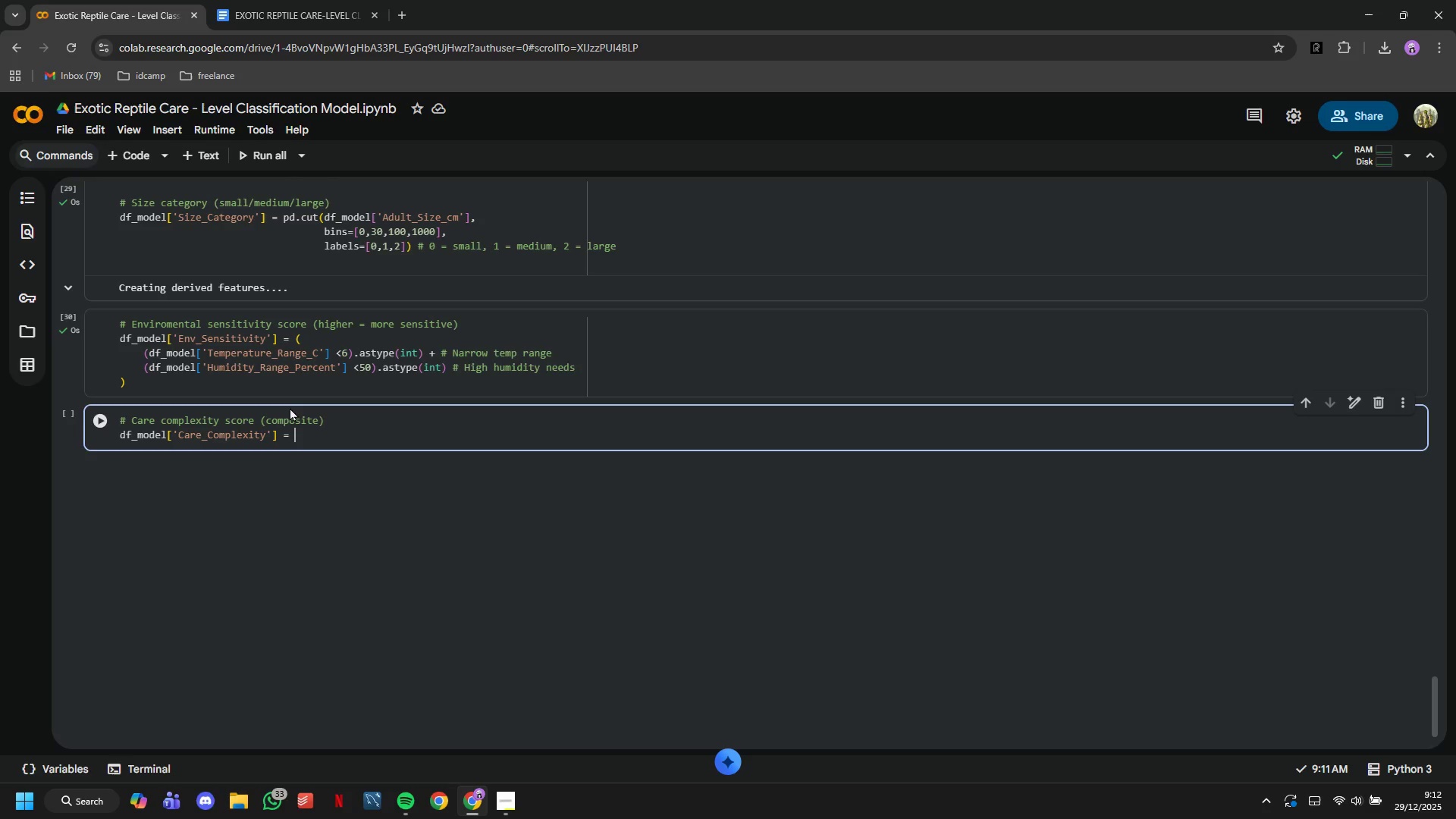 
key(Shift+9)
 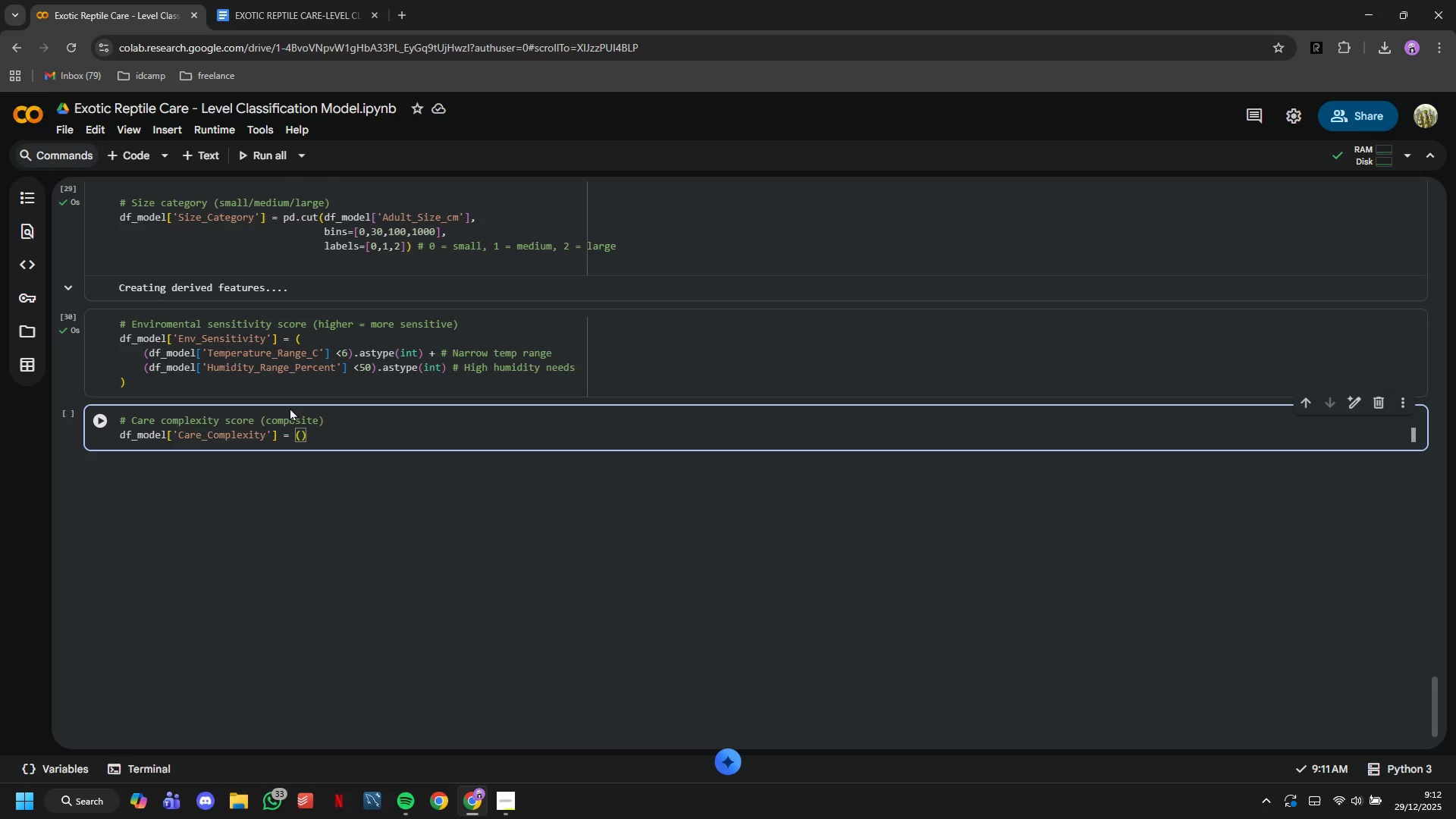 
key(Enter)
 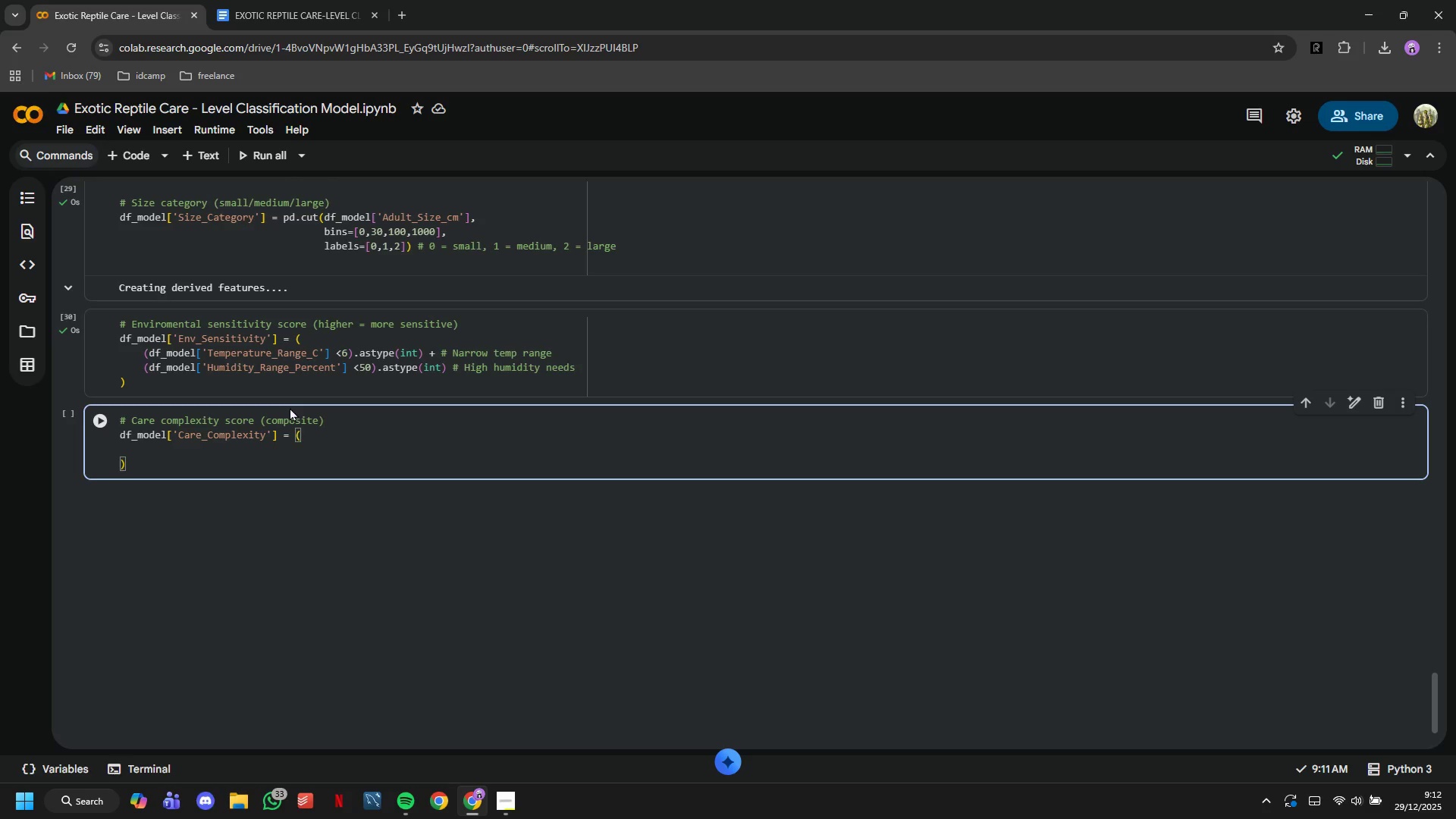 
type(df_model[)
 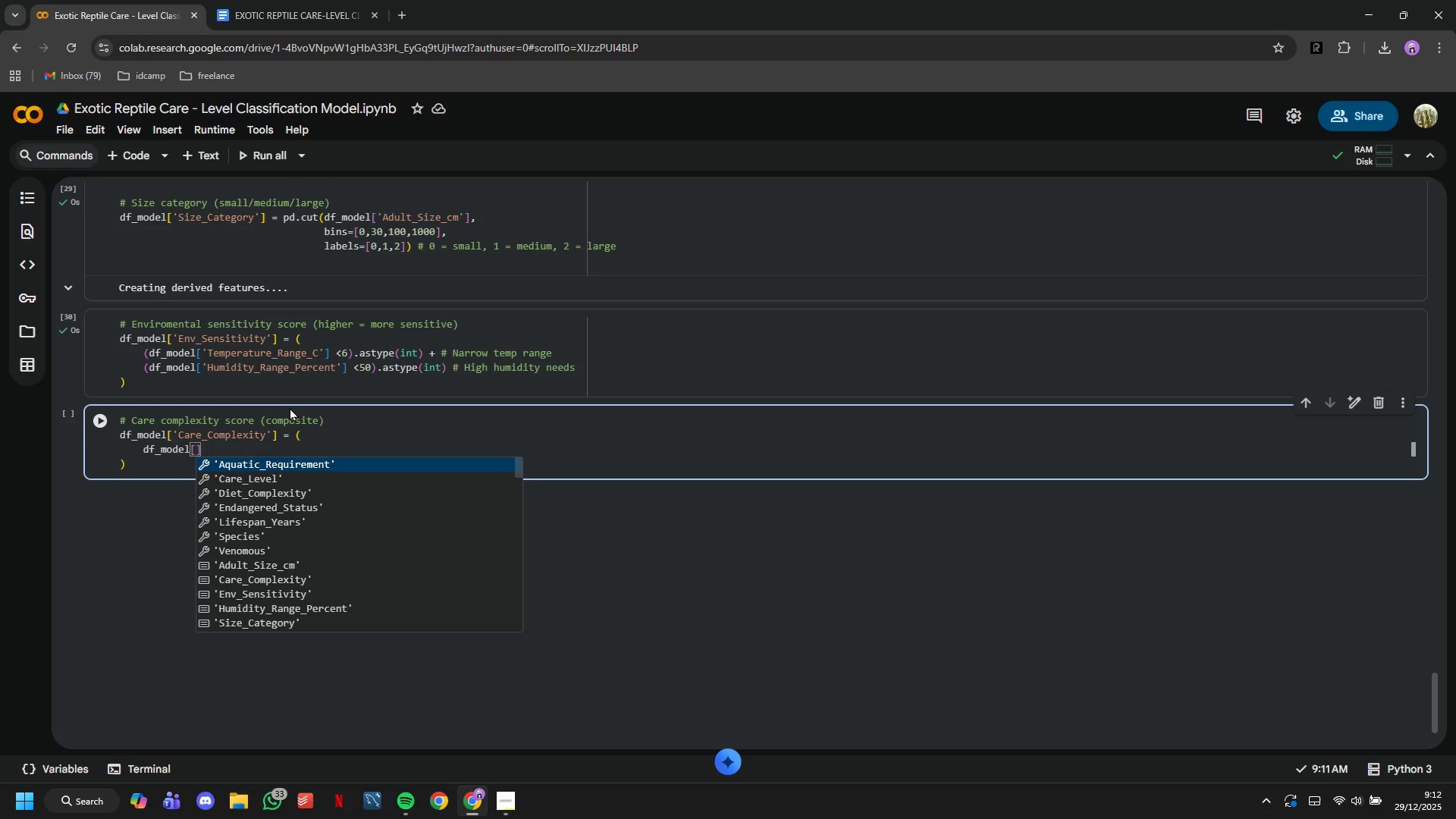 
key(Quote)
 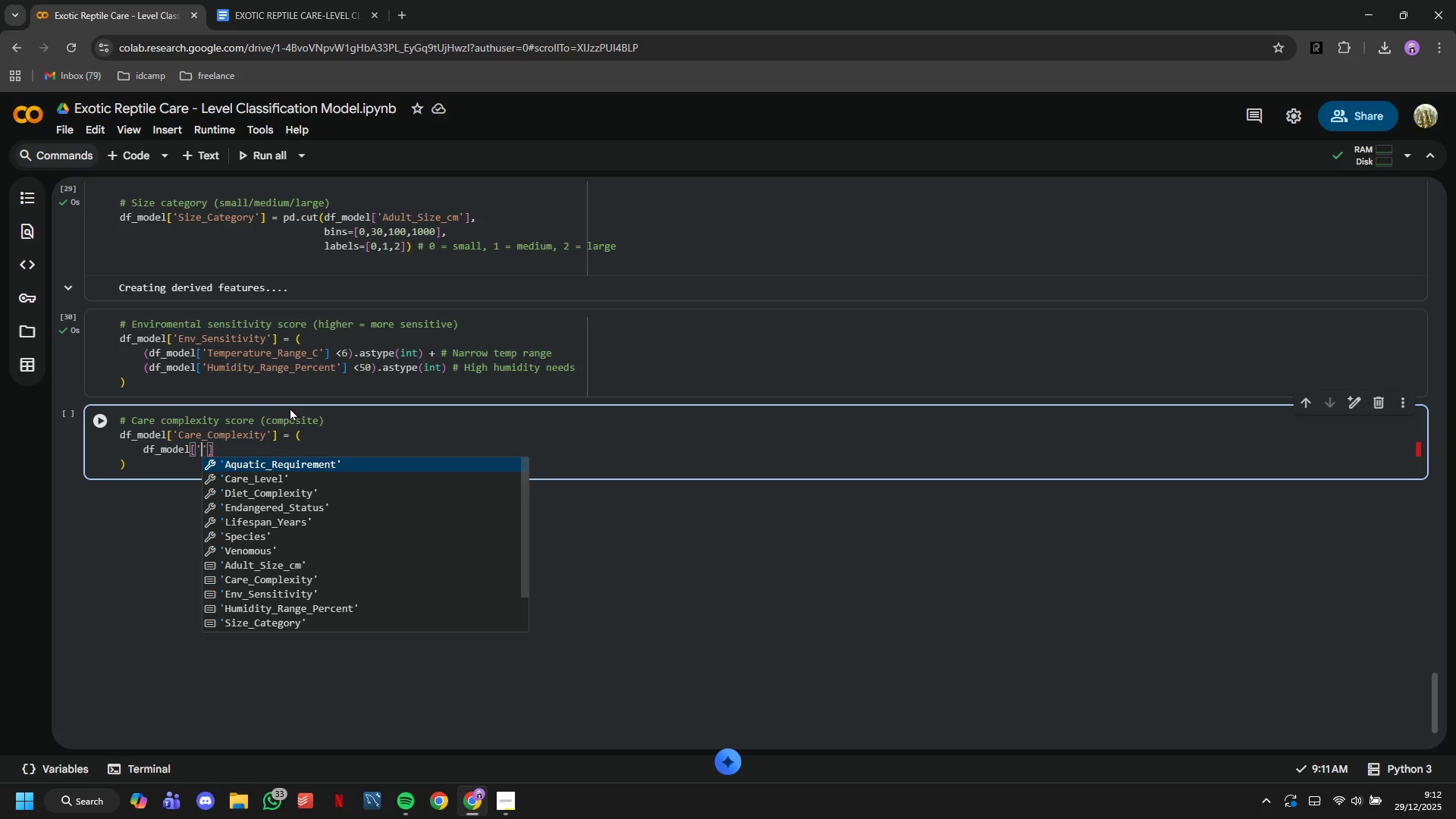 
key(CapsLock)
 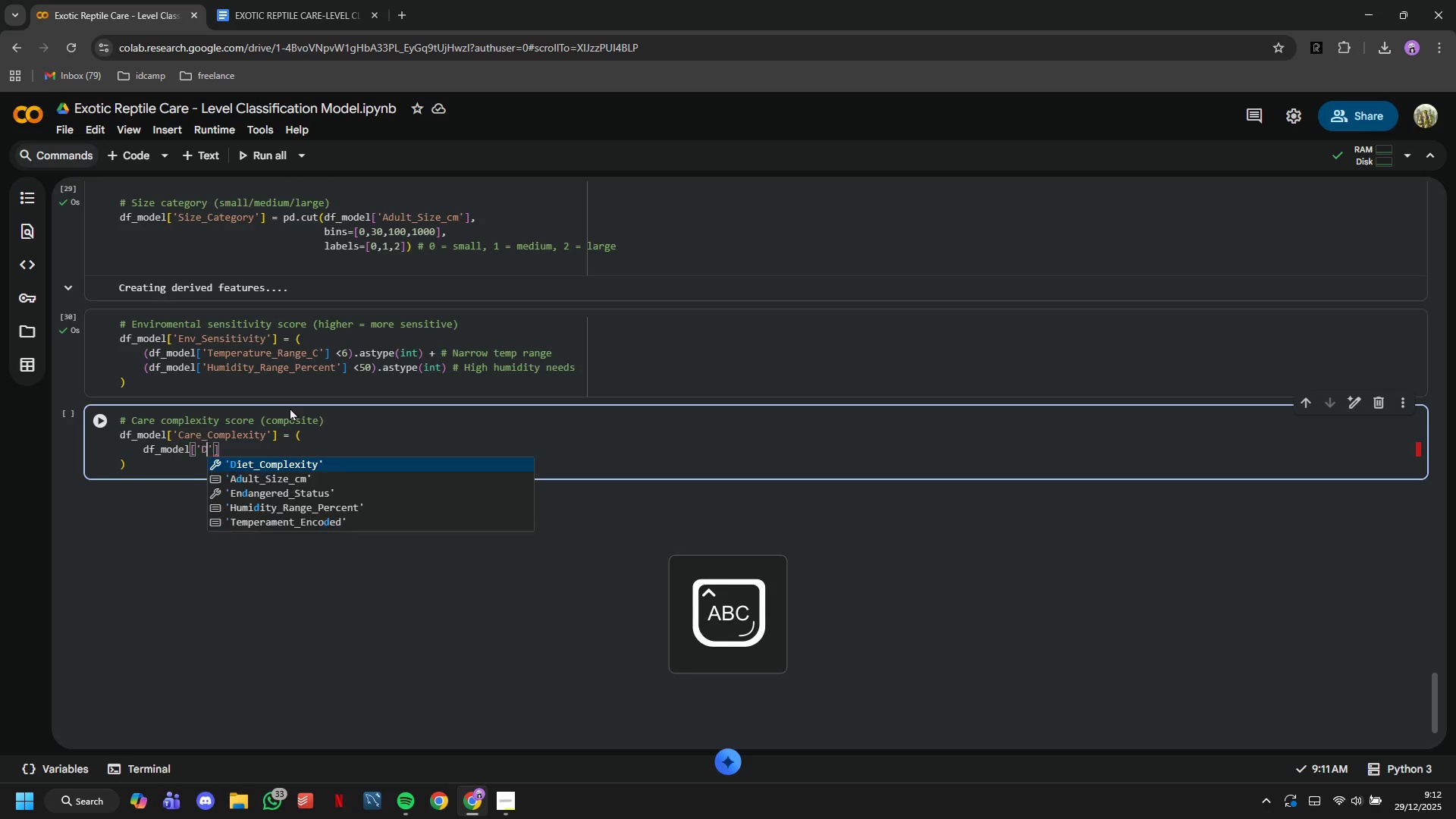 
key(D)
 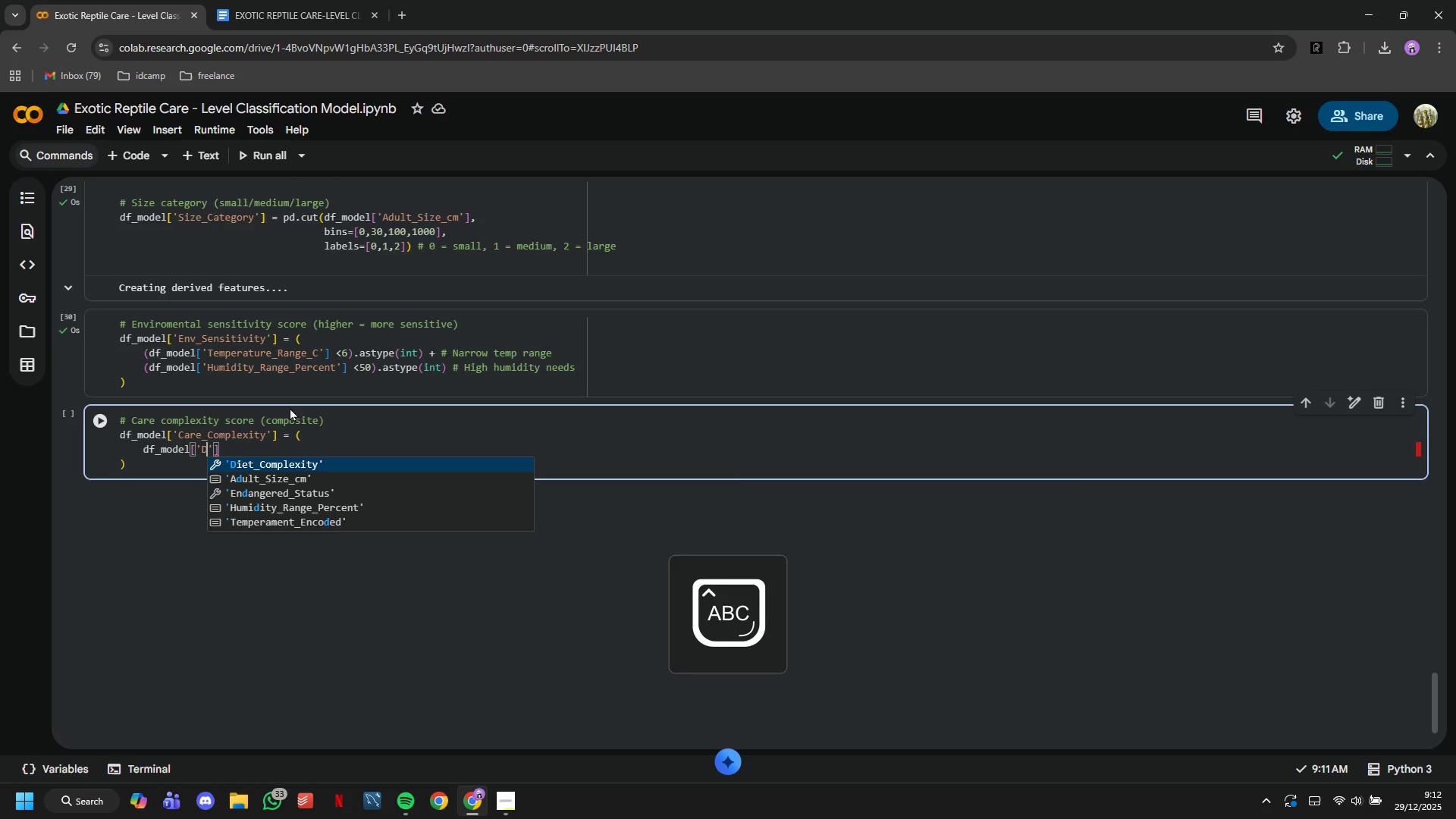 
key(CapsLock)
 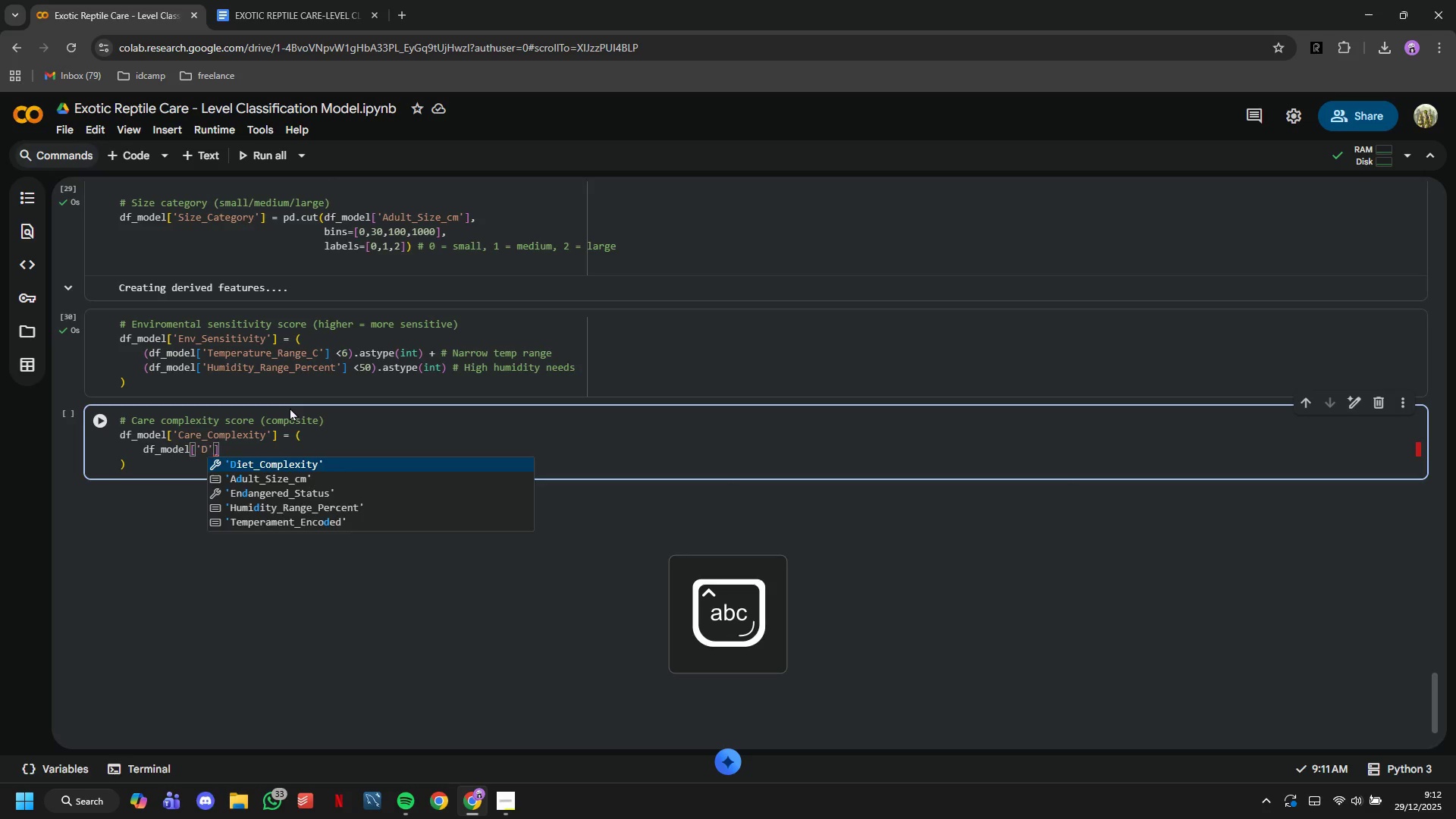 
key(Tab)
 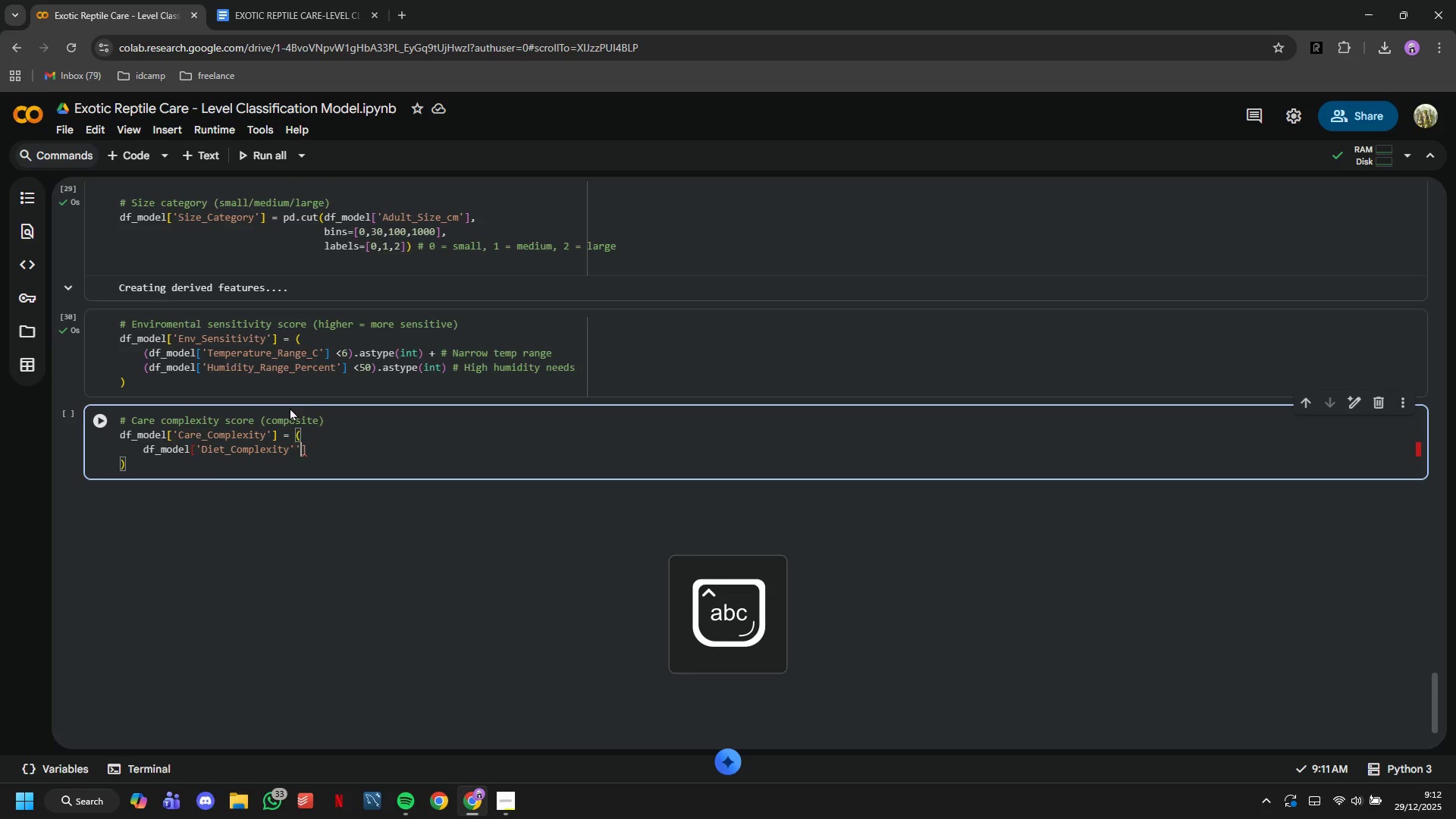 
key(ArrowRight)
 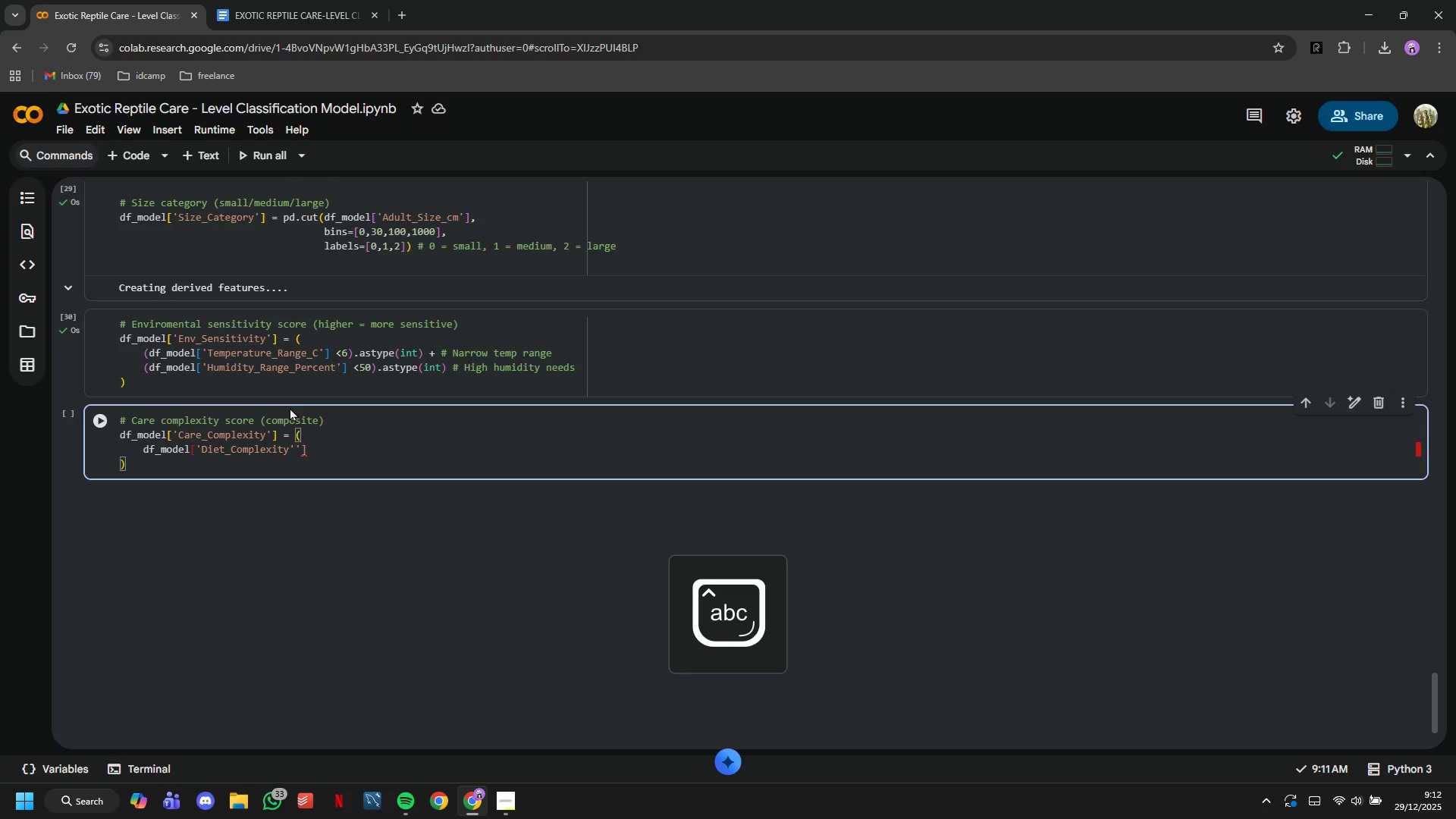 
key(Backspace)
 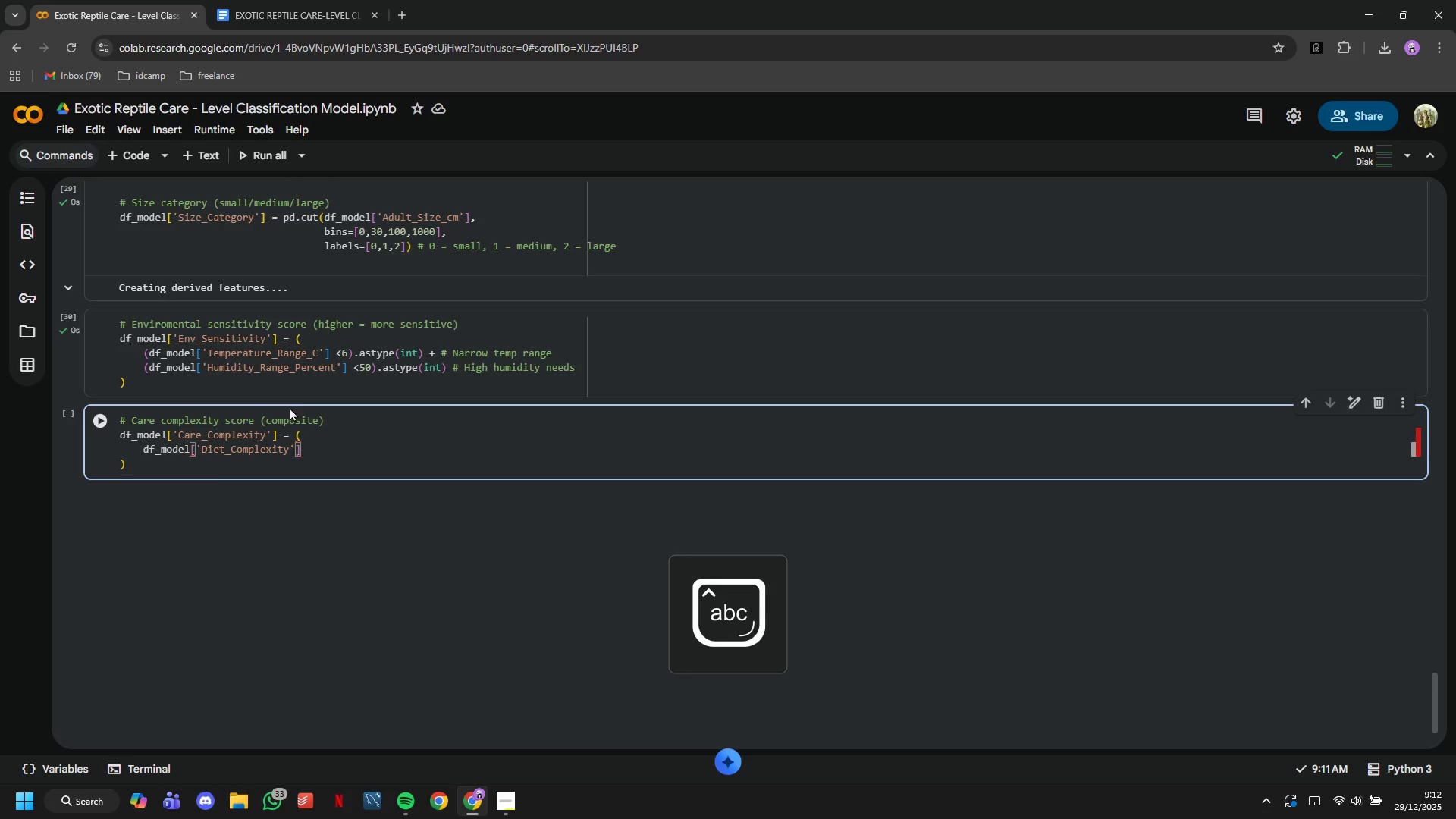 
key(ArrowRight)
 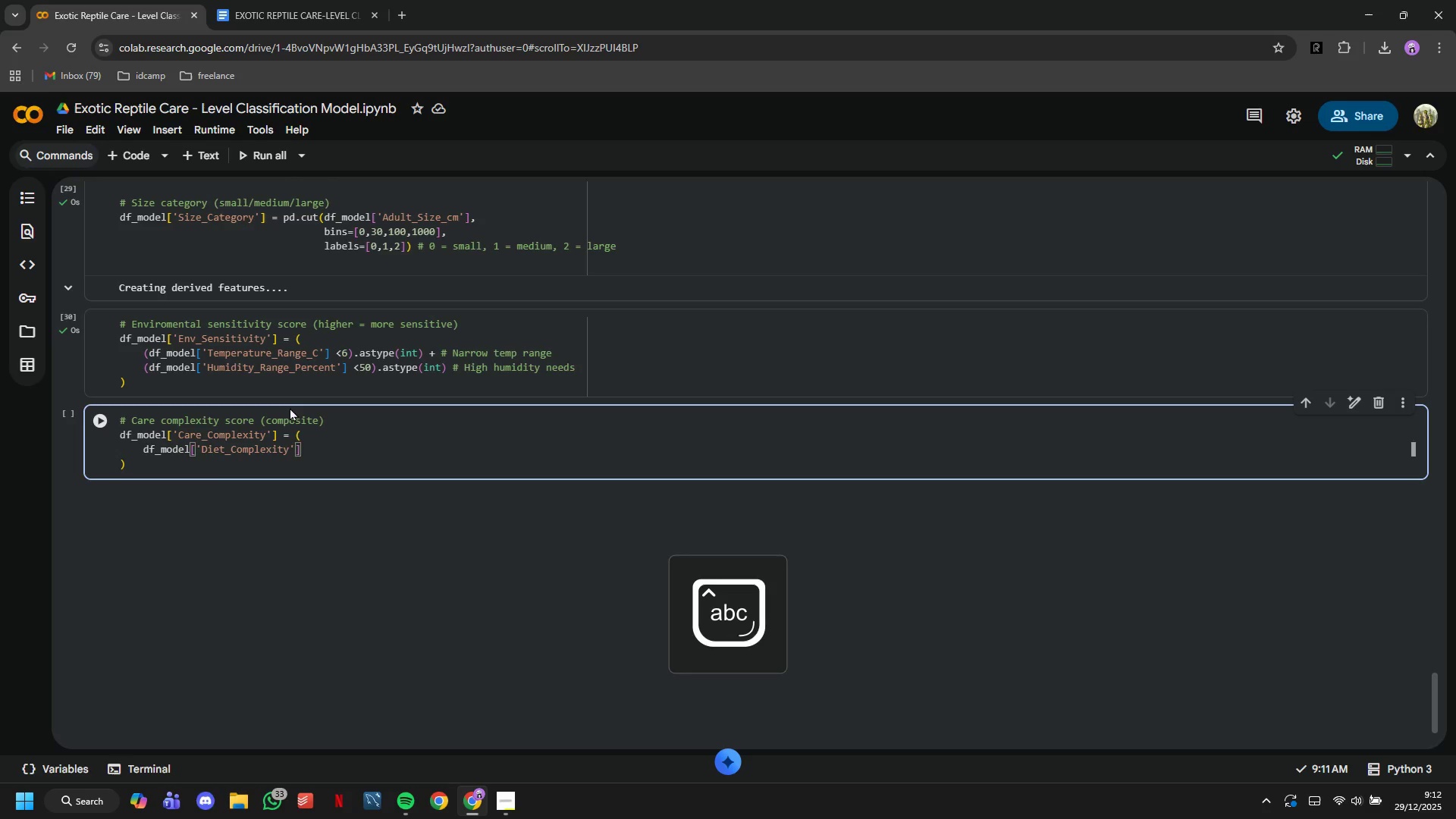 
key(Space)
 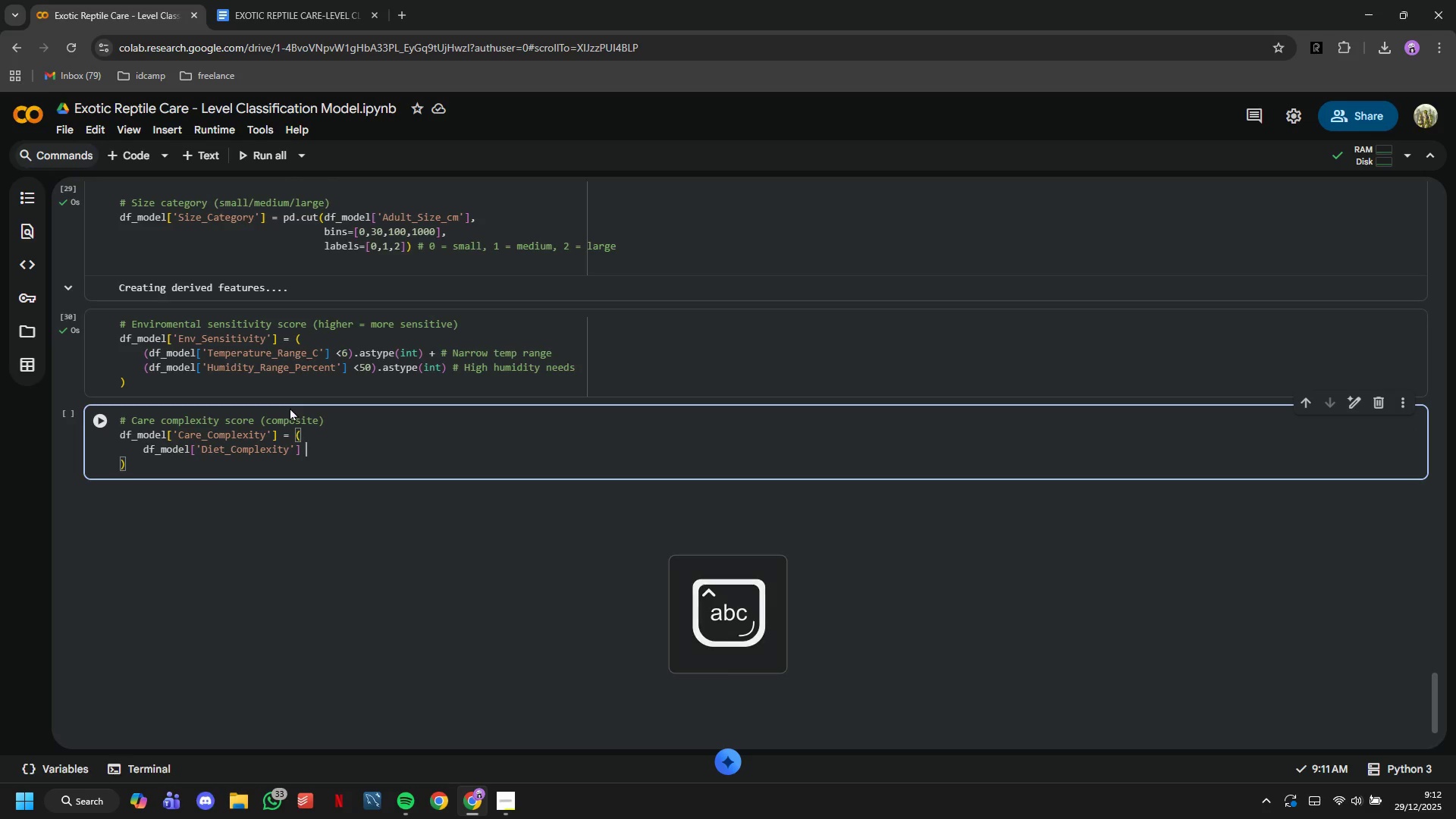 
key(Shift+8)
 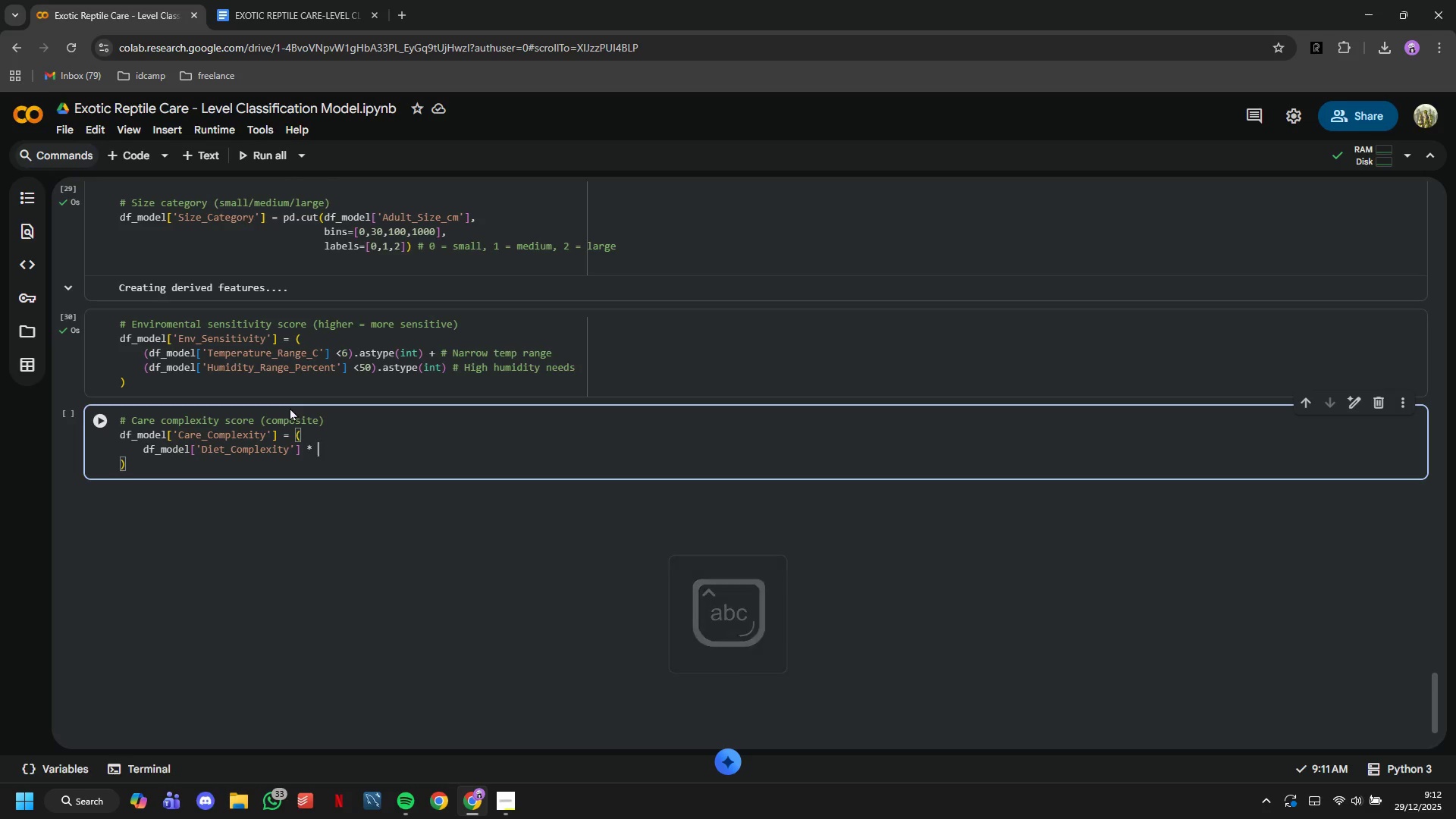 
key(Space)
 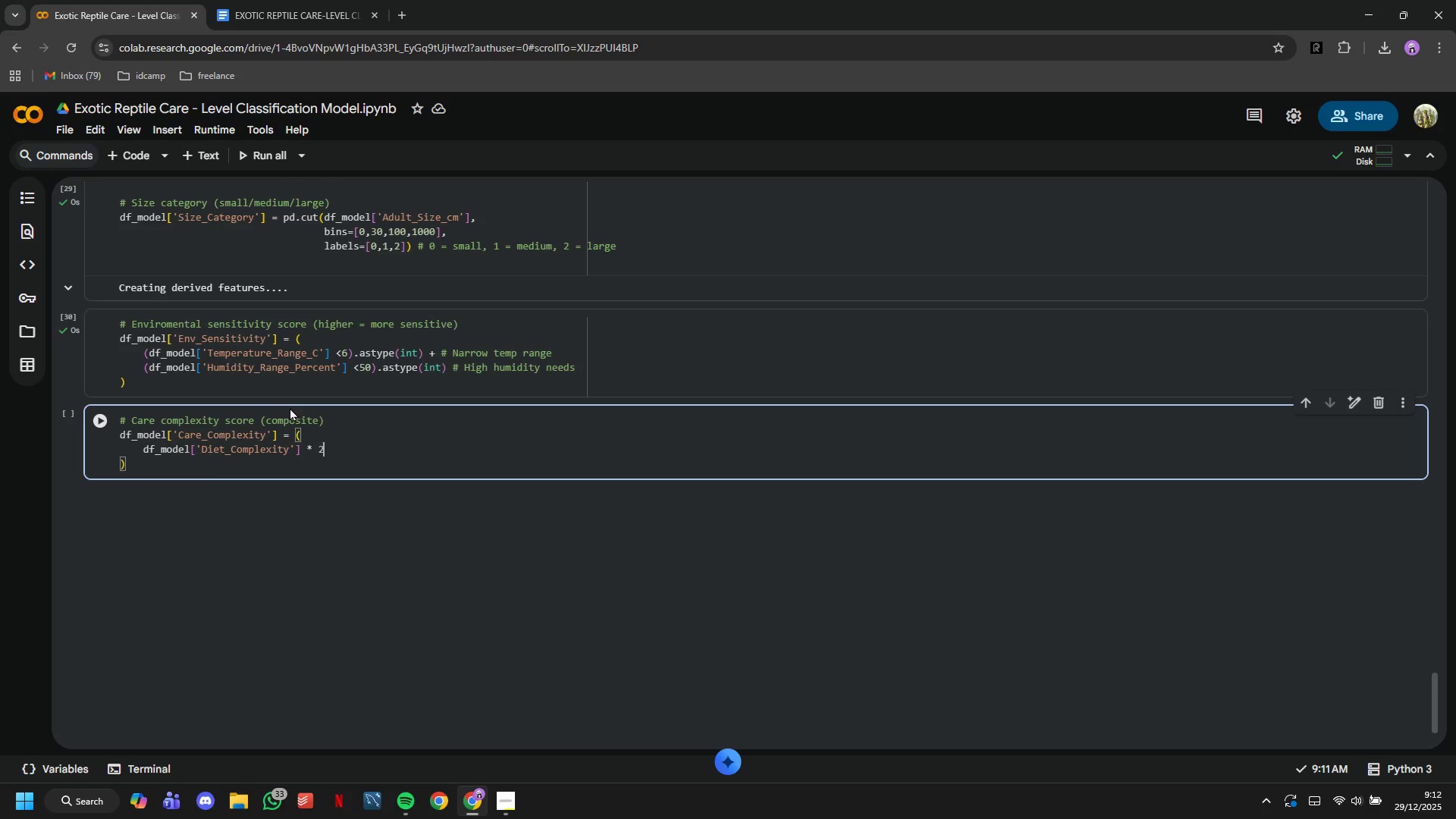 
key(2)
 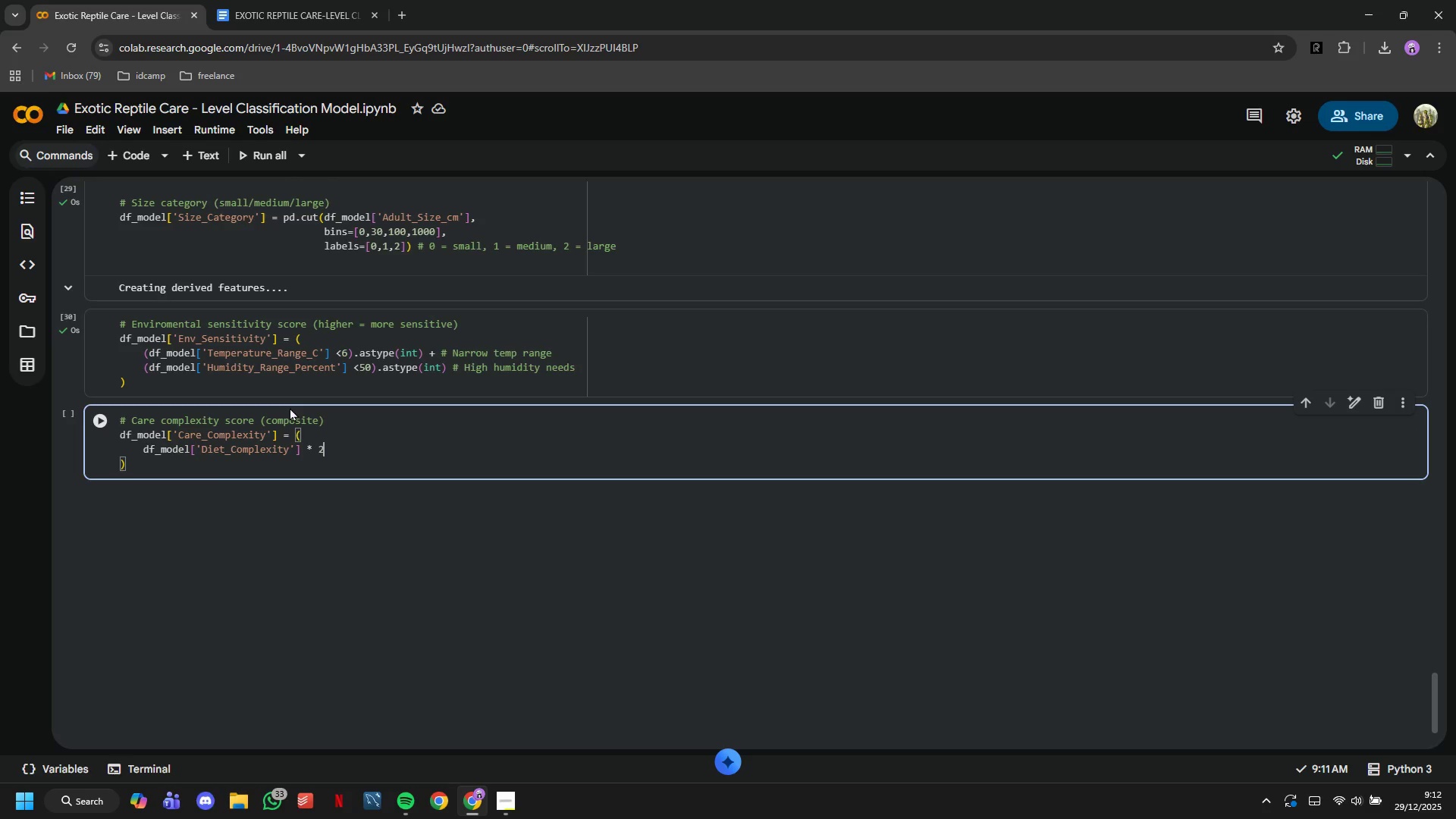 
key(Space)
 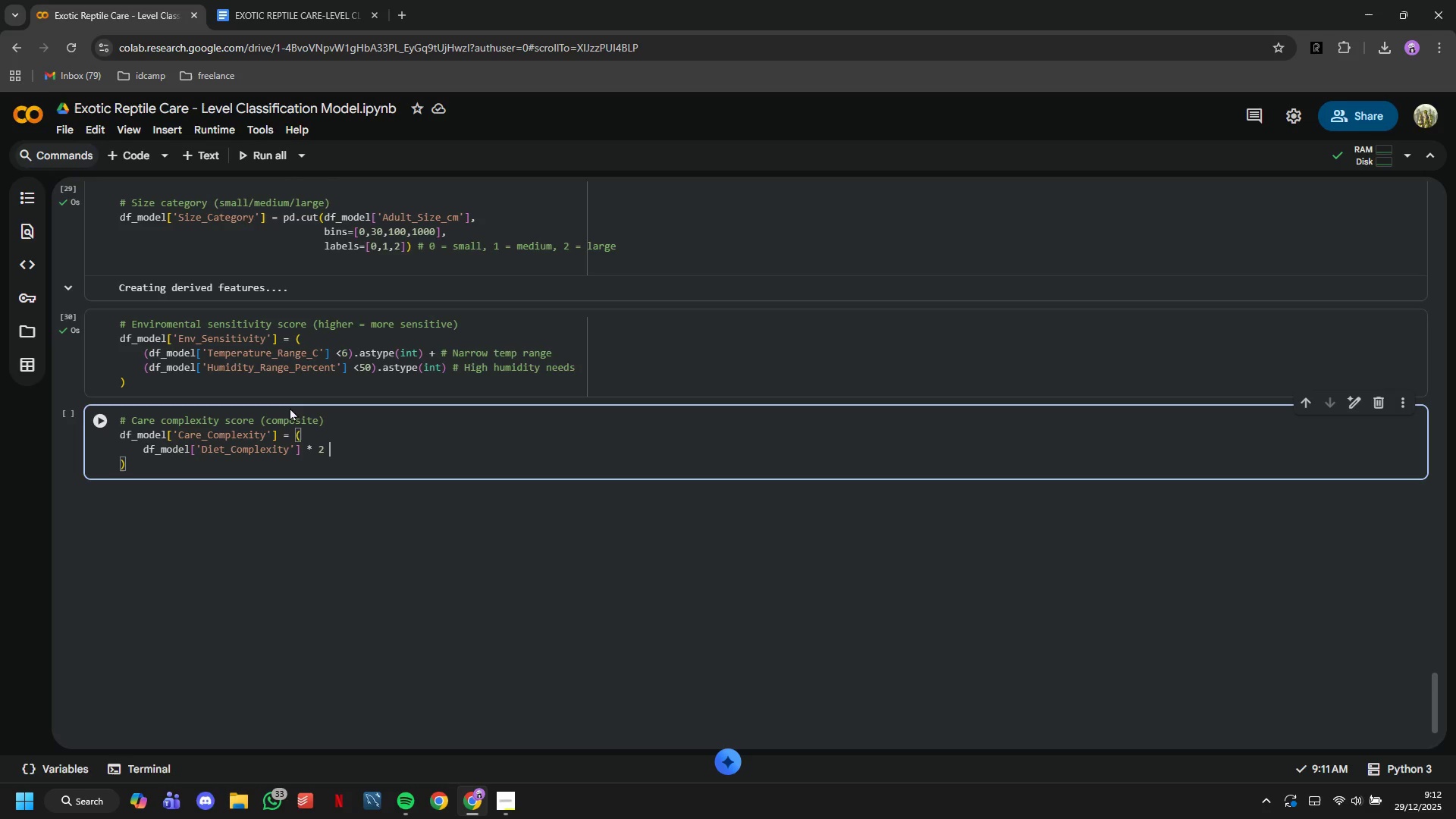 
hold_key(key=ShiftLeft, duration=1.5)
 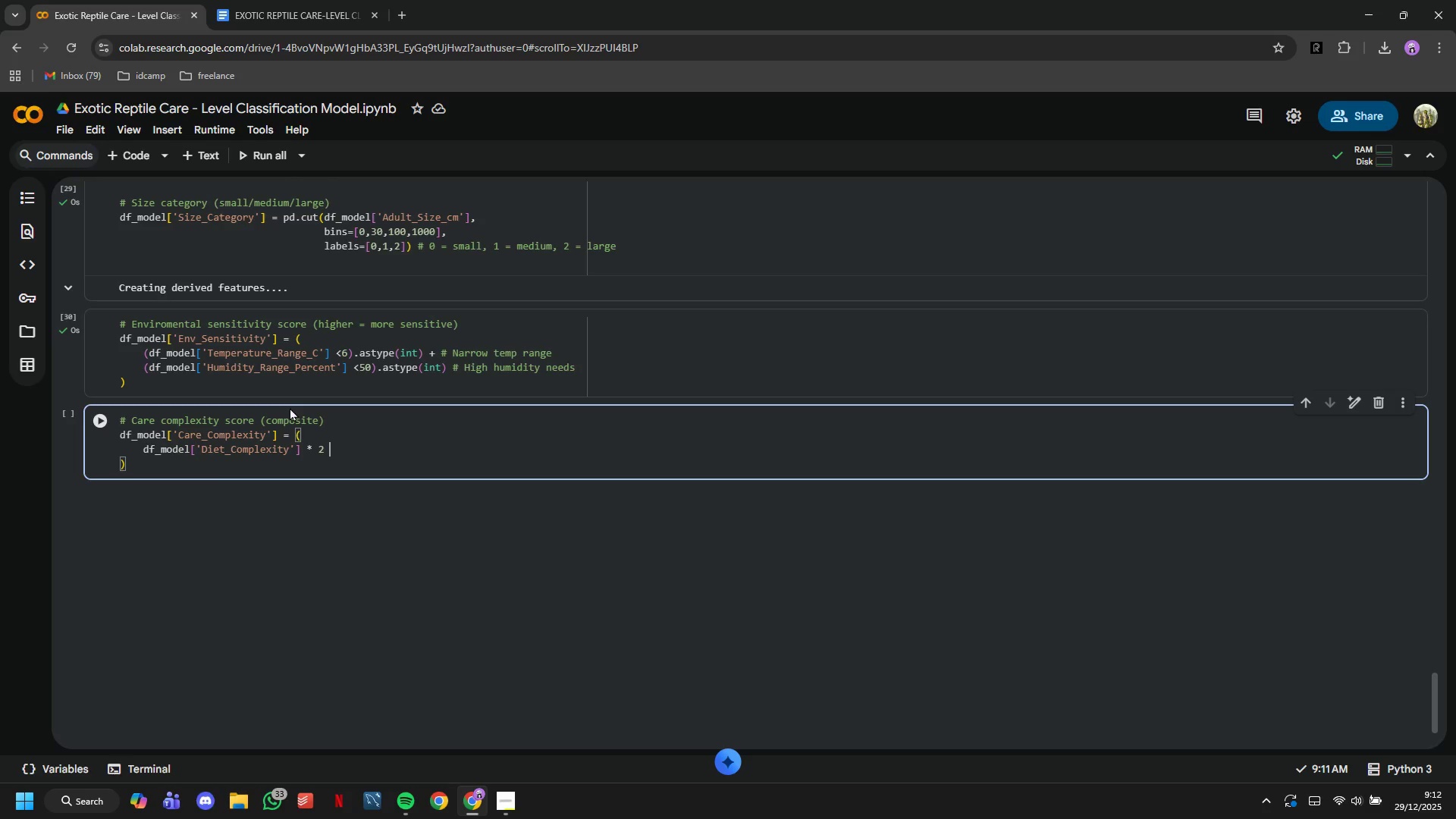 
key(Shift+Equal)
 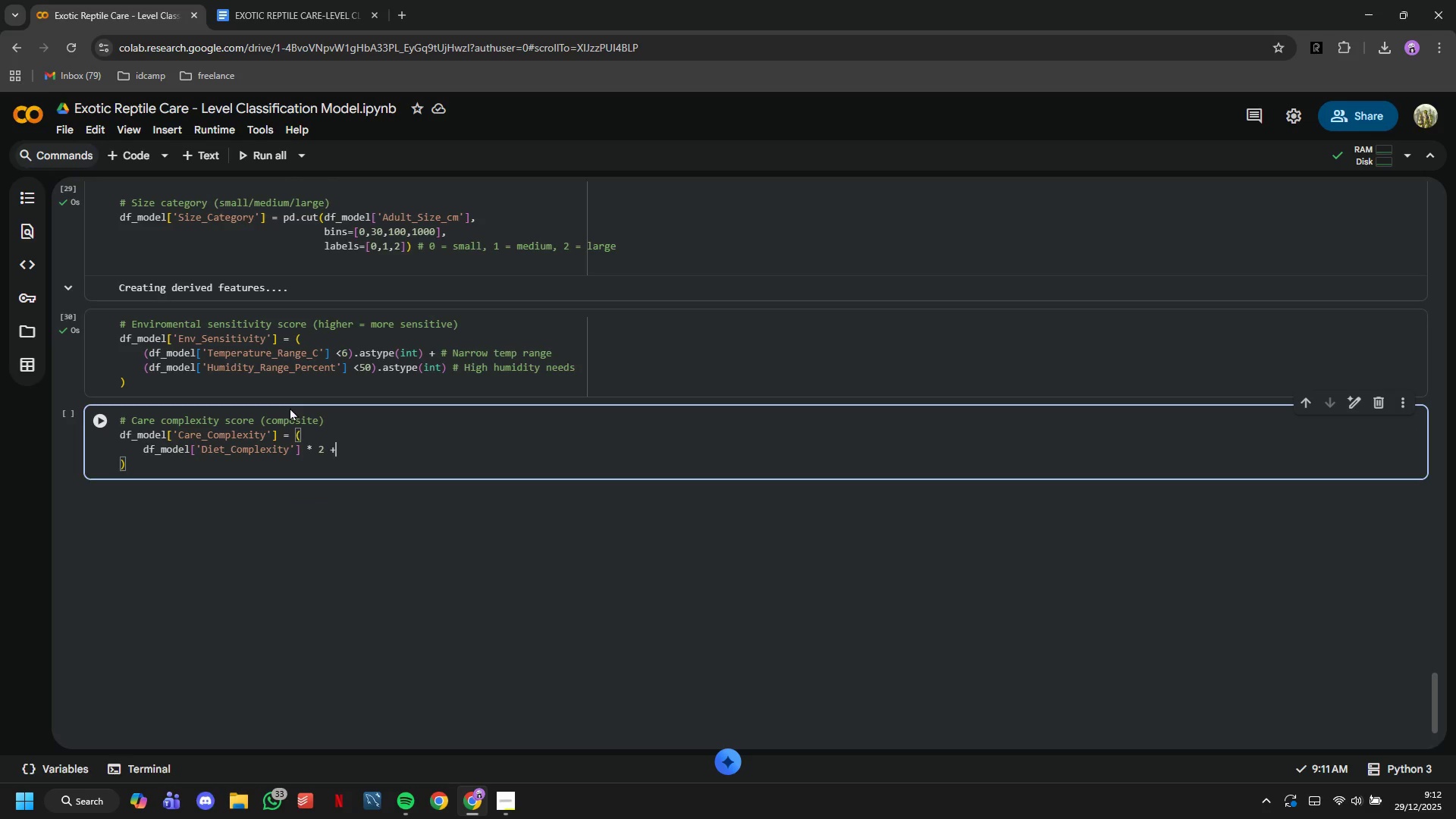 
key(Enter)
 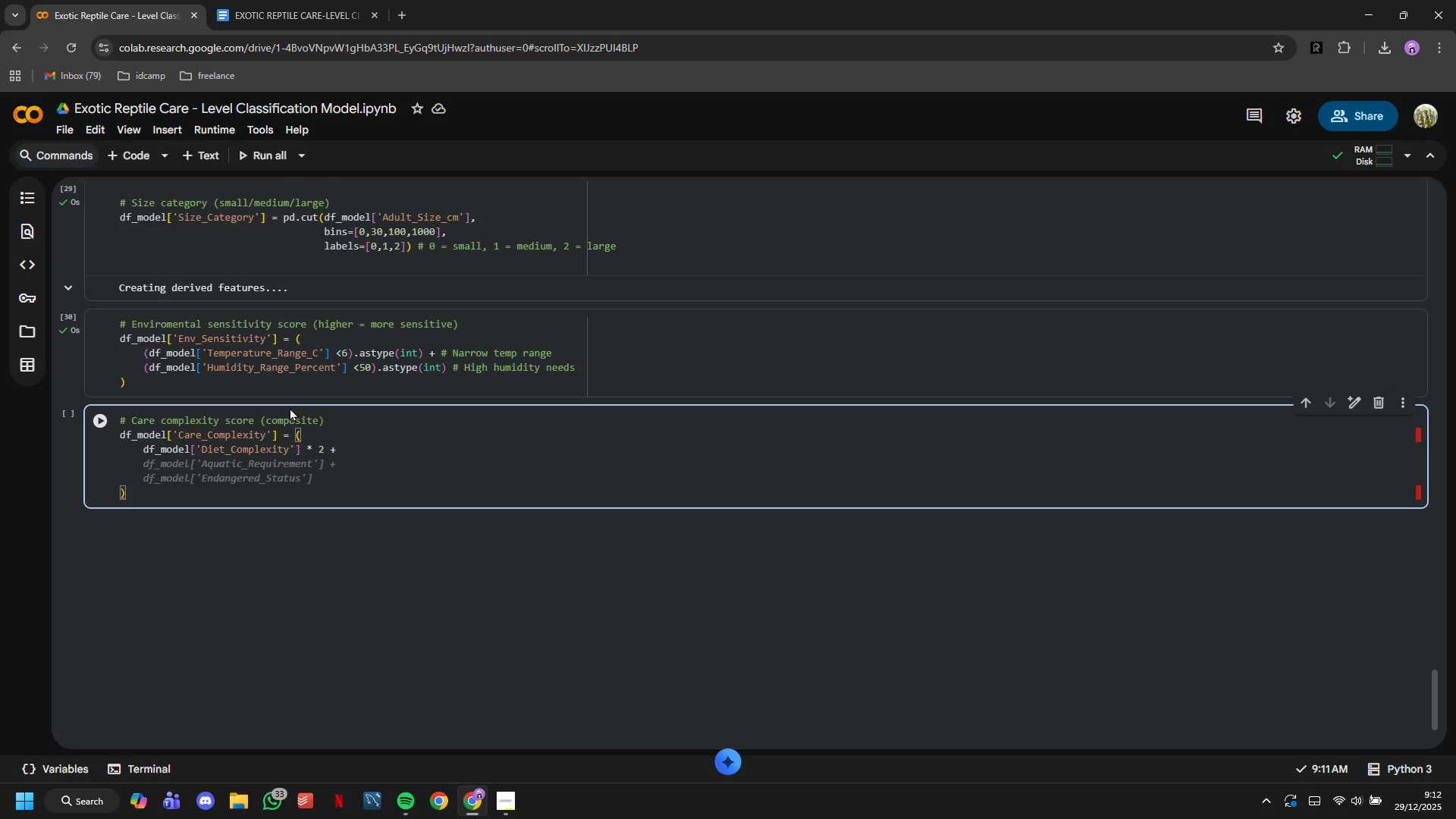 
type(df_model['En)
 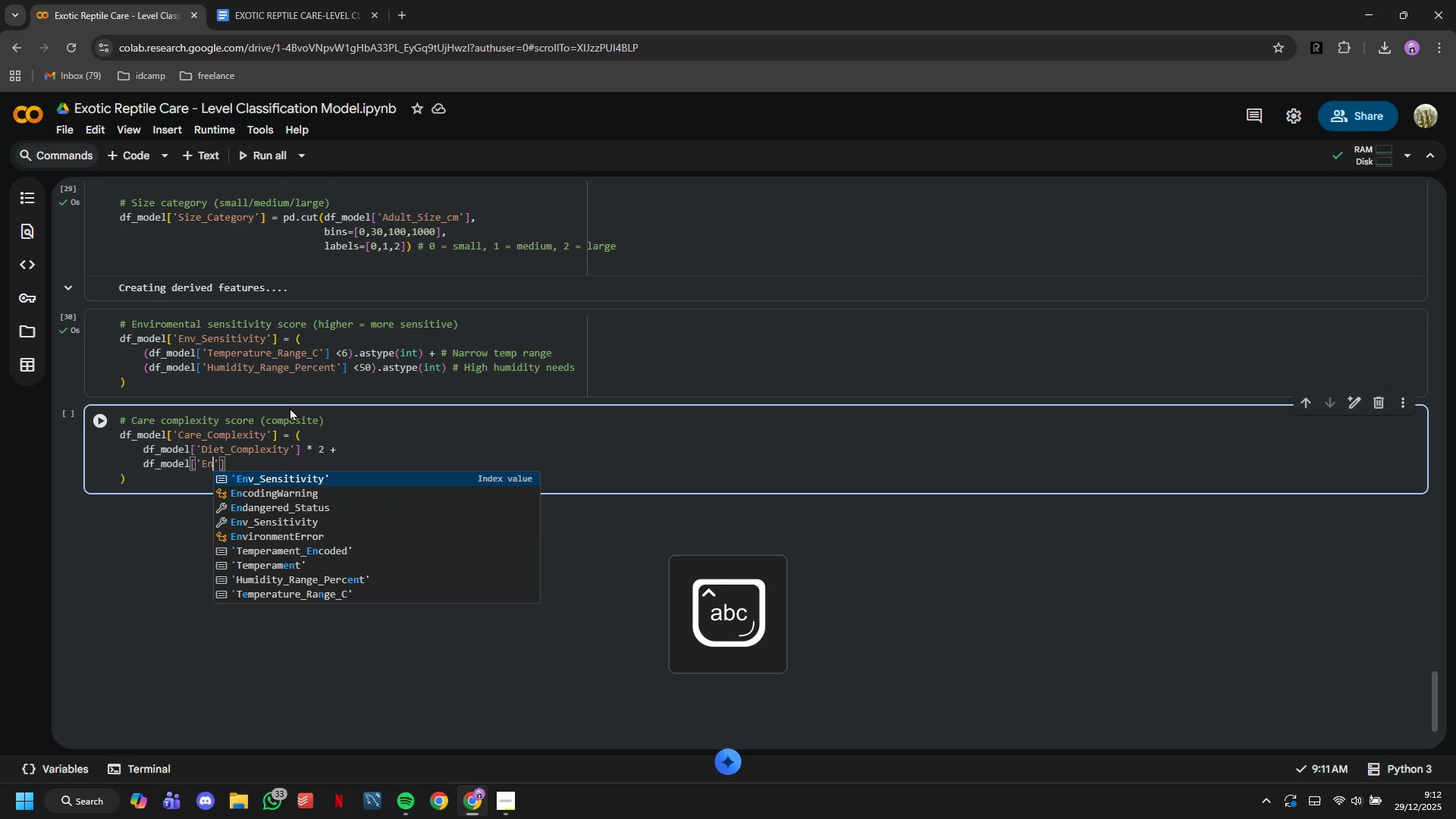 
key(Enter)
 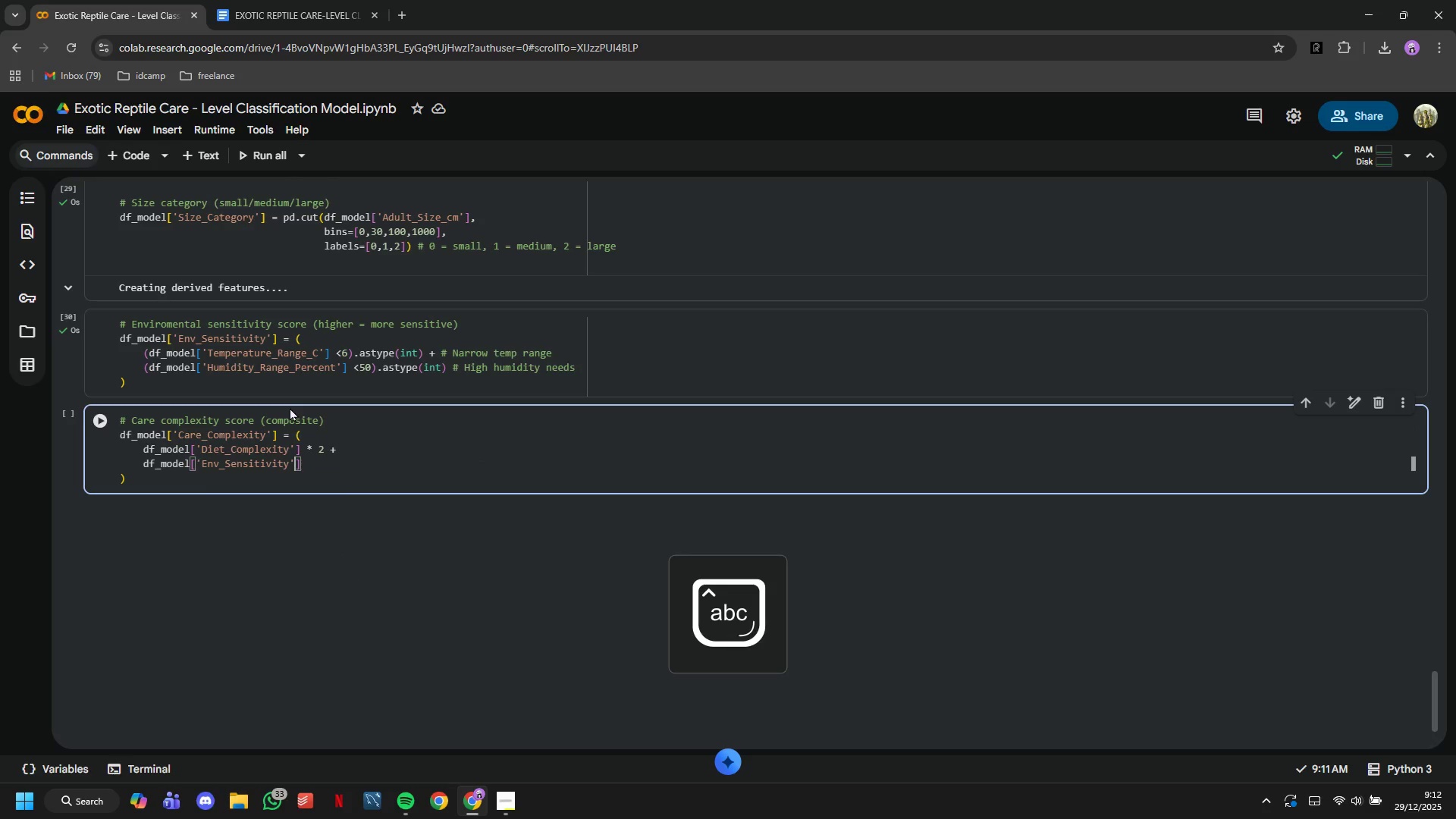 
key(ArrowRight)
 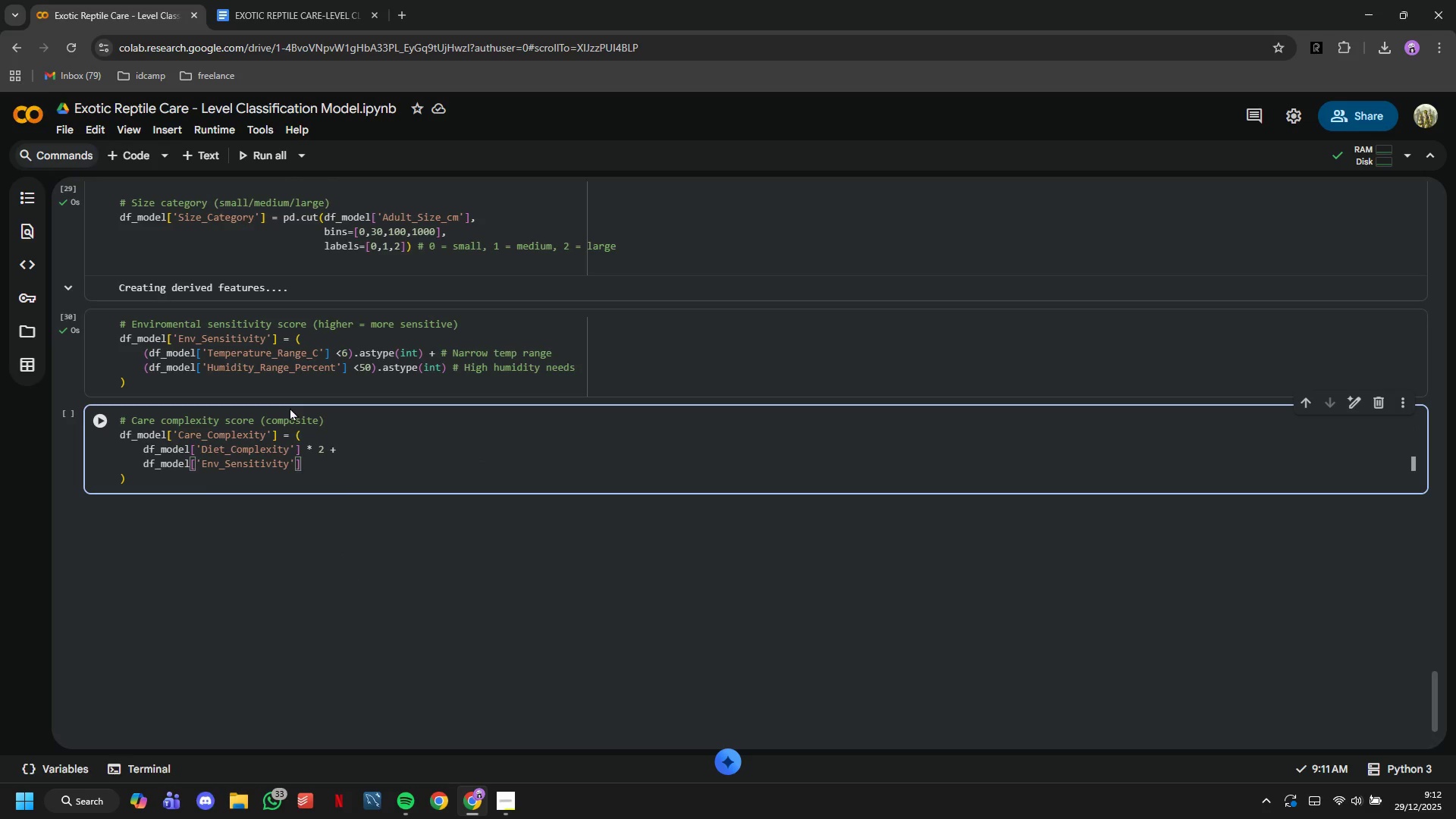 
key(Space)
 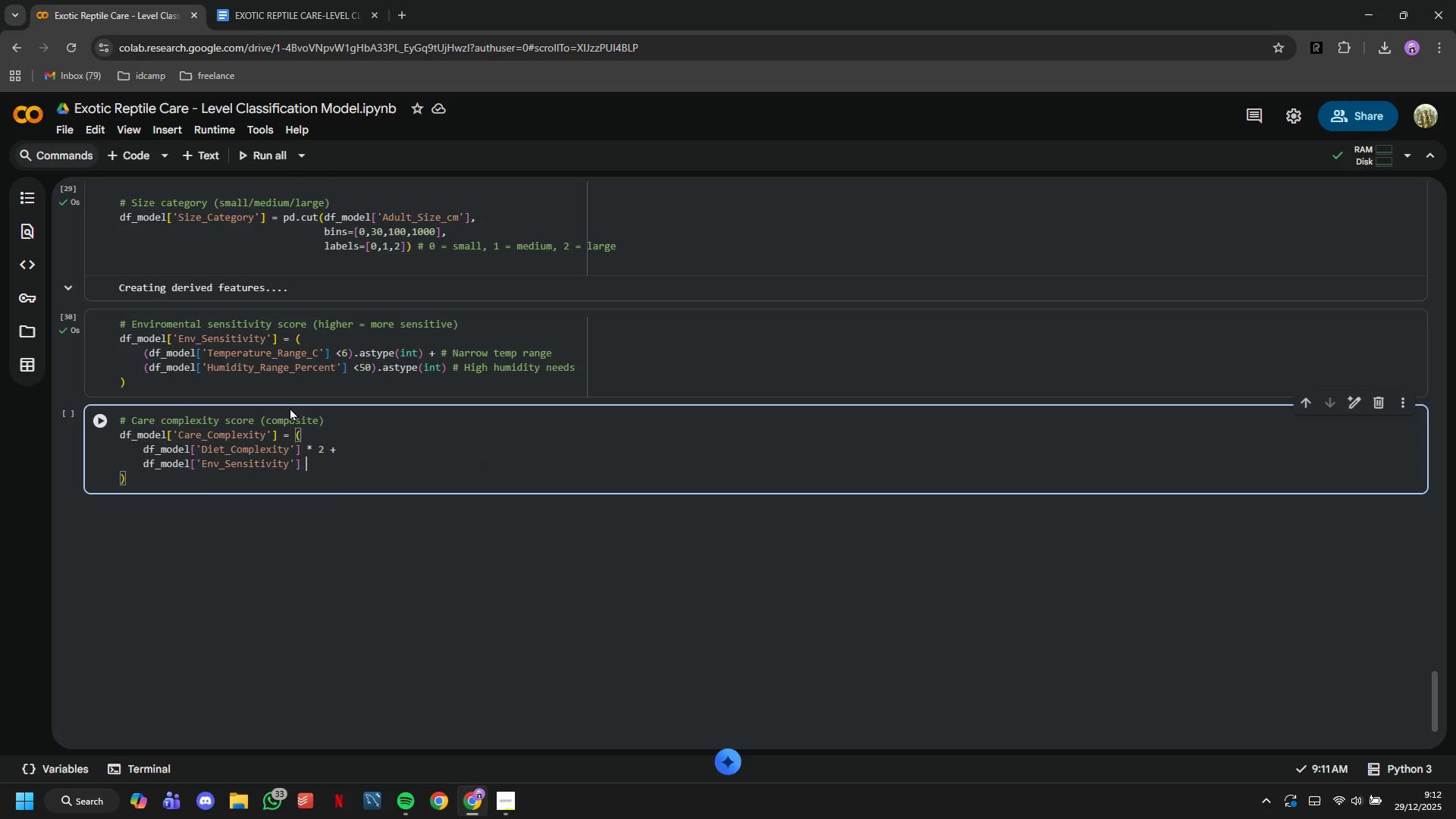 
hold_key(key=ShiftLeft, duration=1.51)
 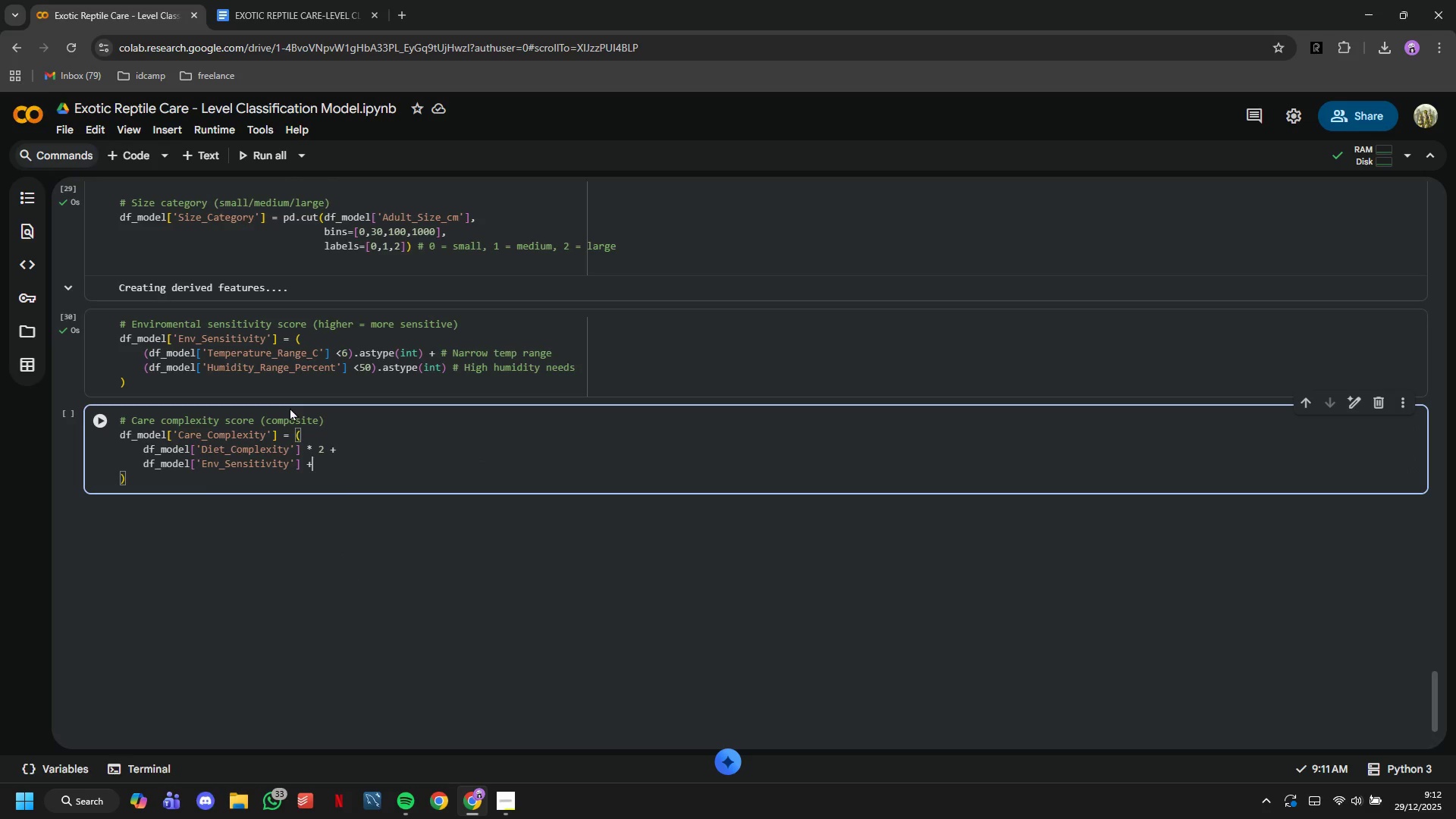 
key(Shift+Equal)
 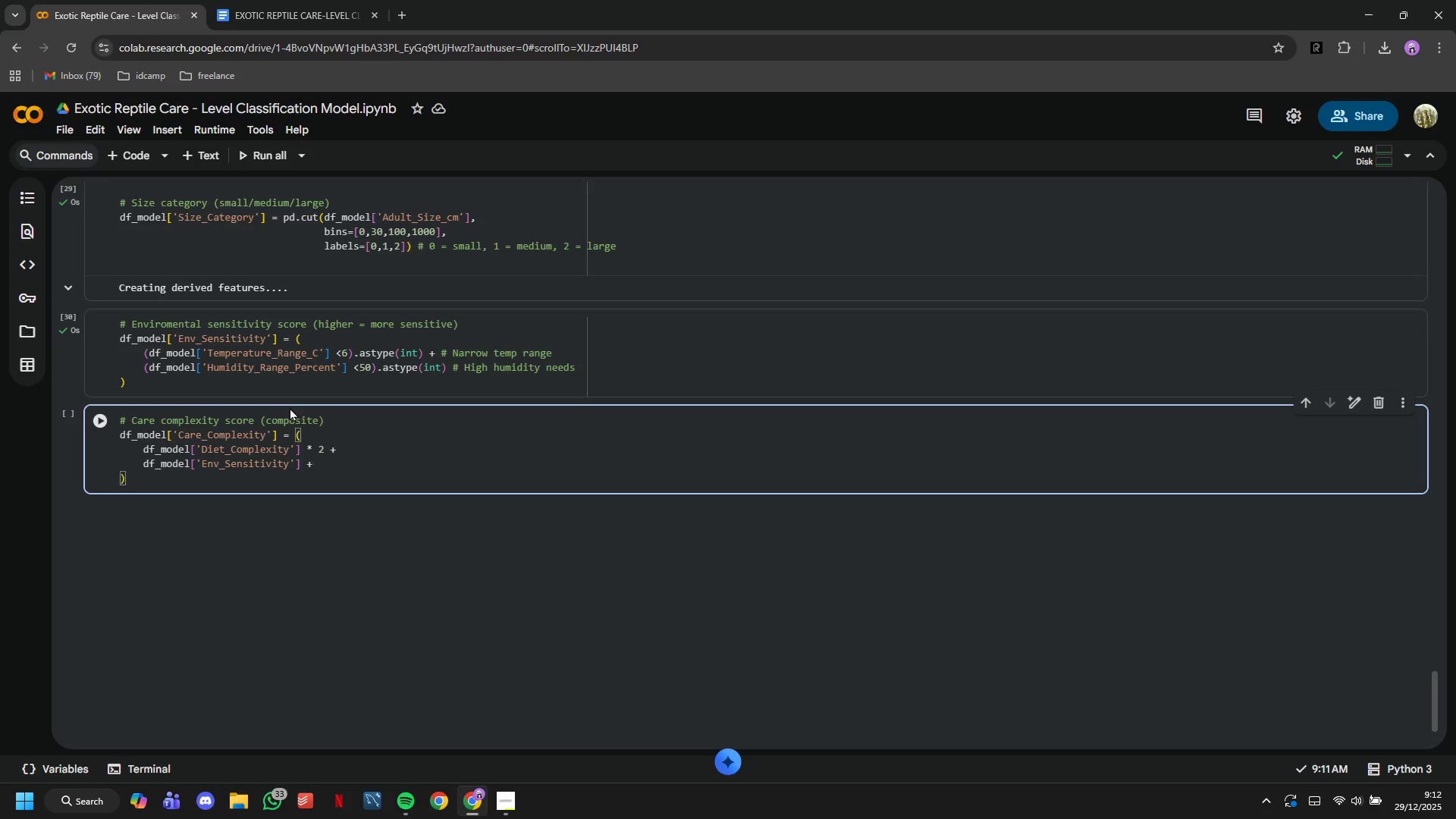 
key(Enter)
 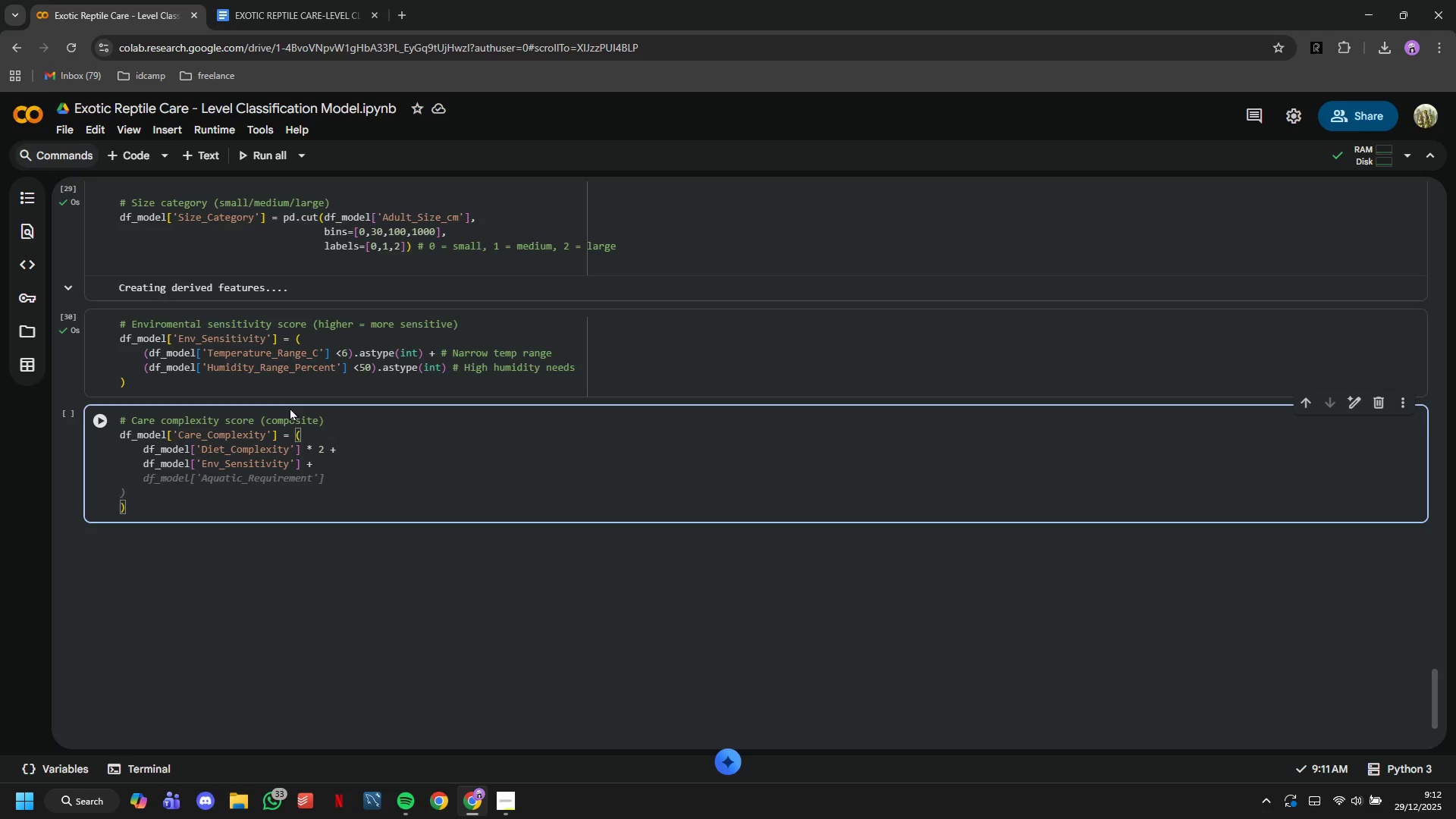 
type(df_model['Venomous)
 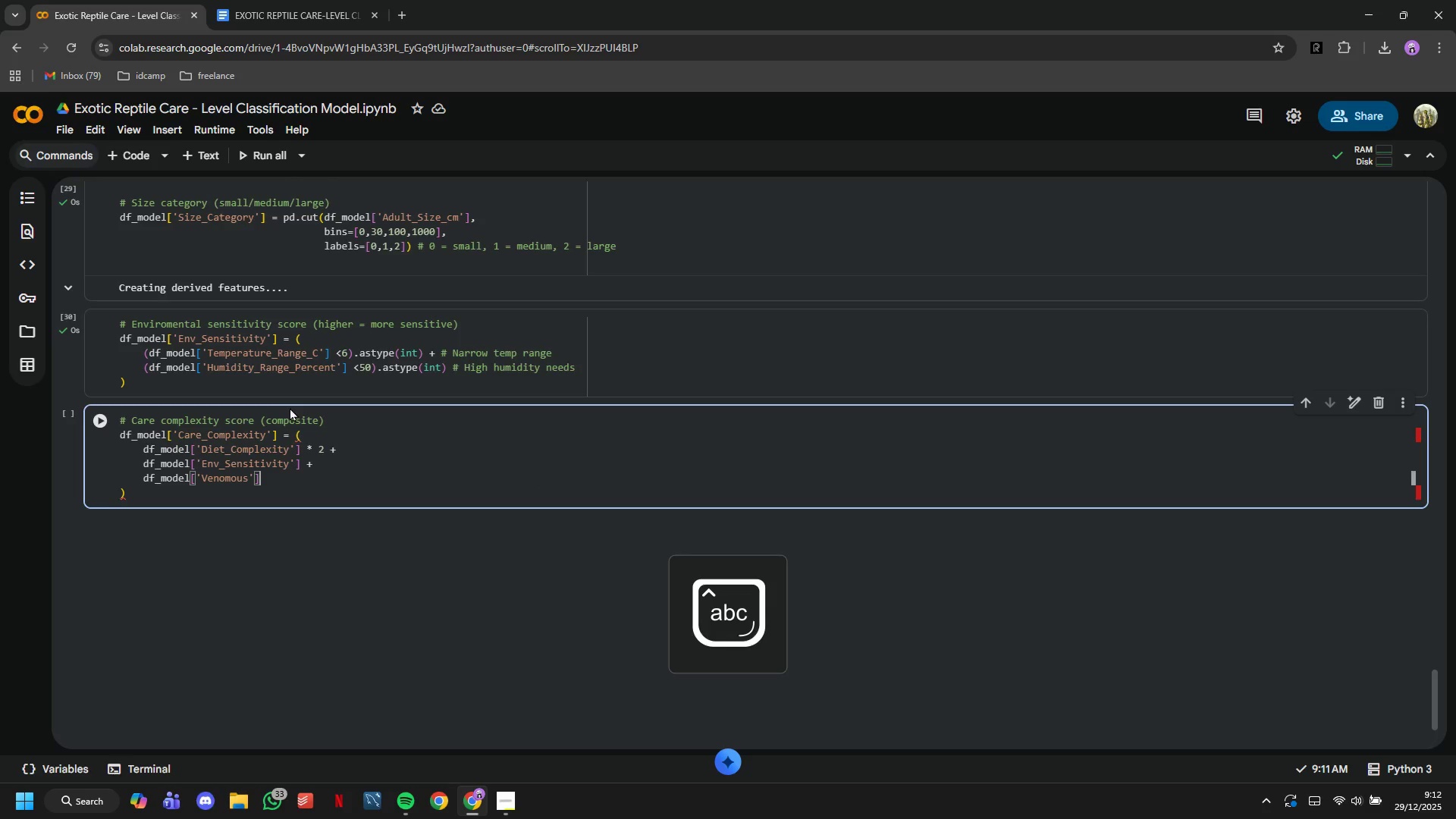 
 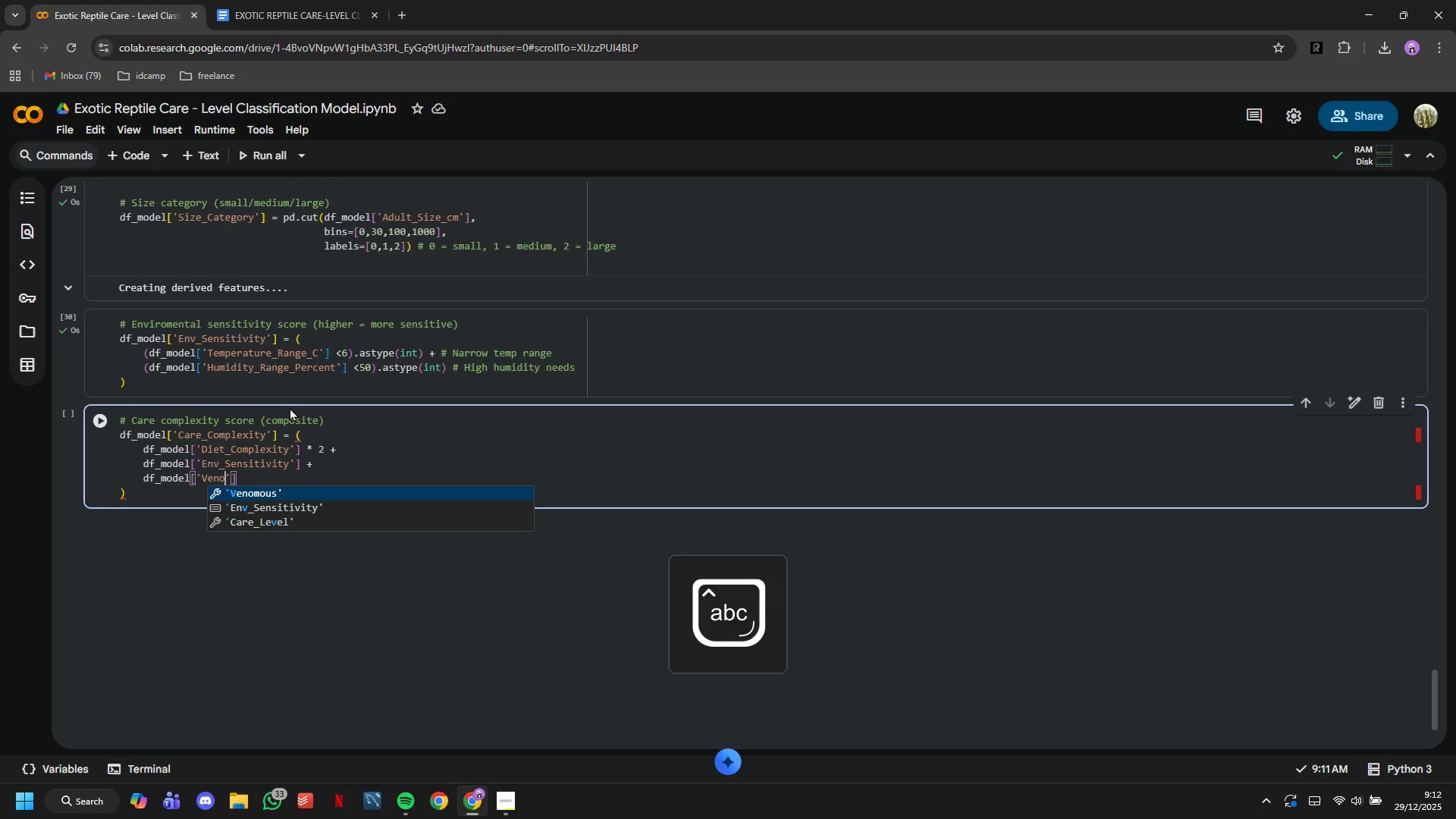 
key(ArrowRight)
 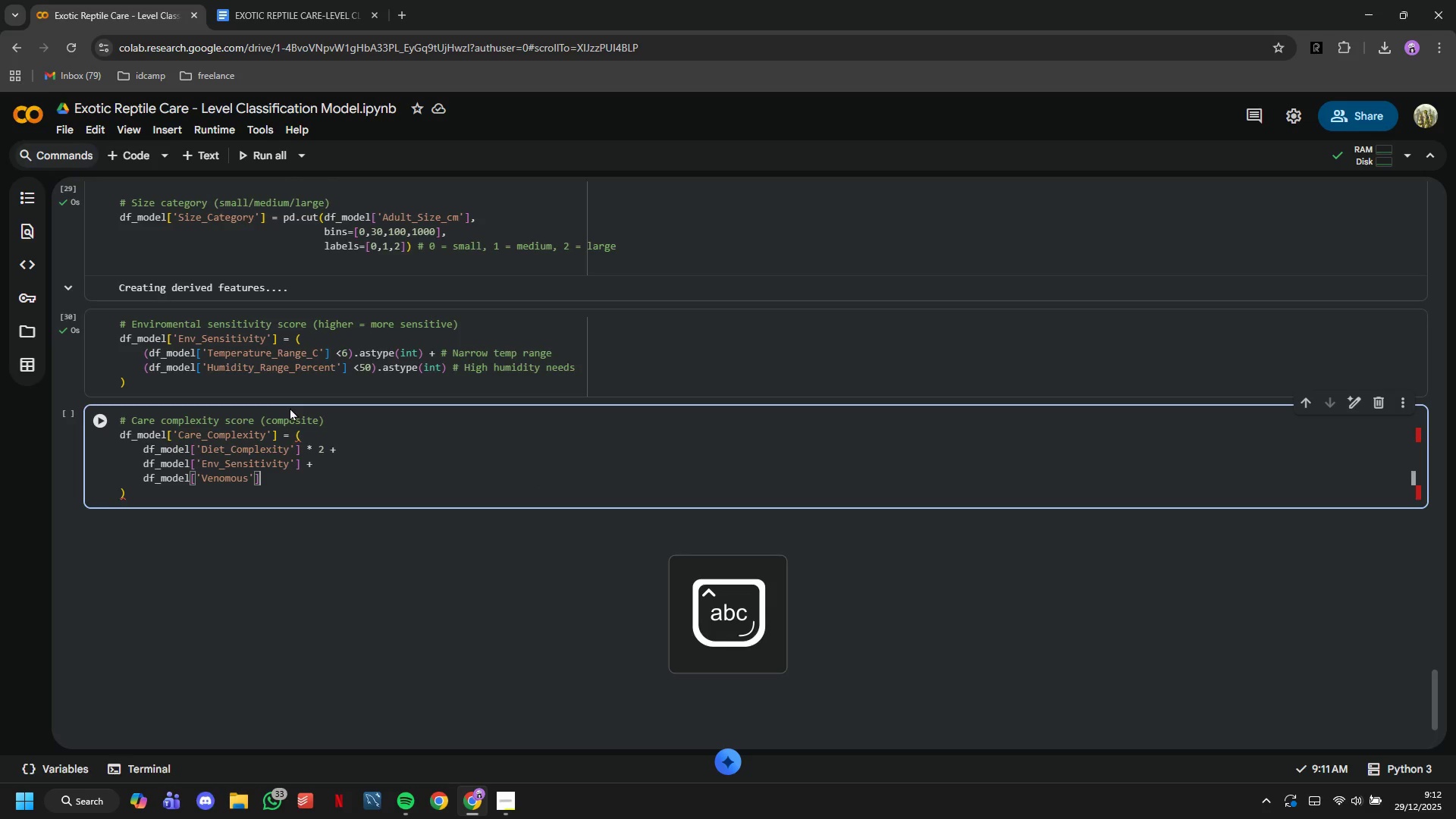 
key(ArrowRight)
 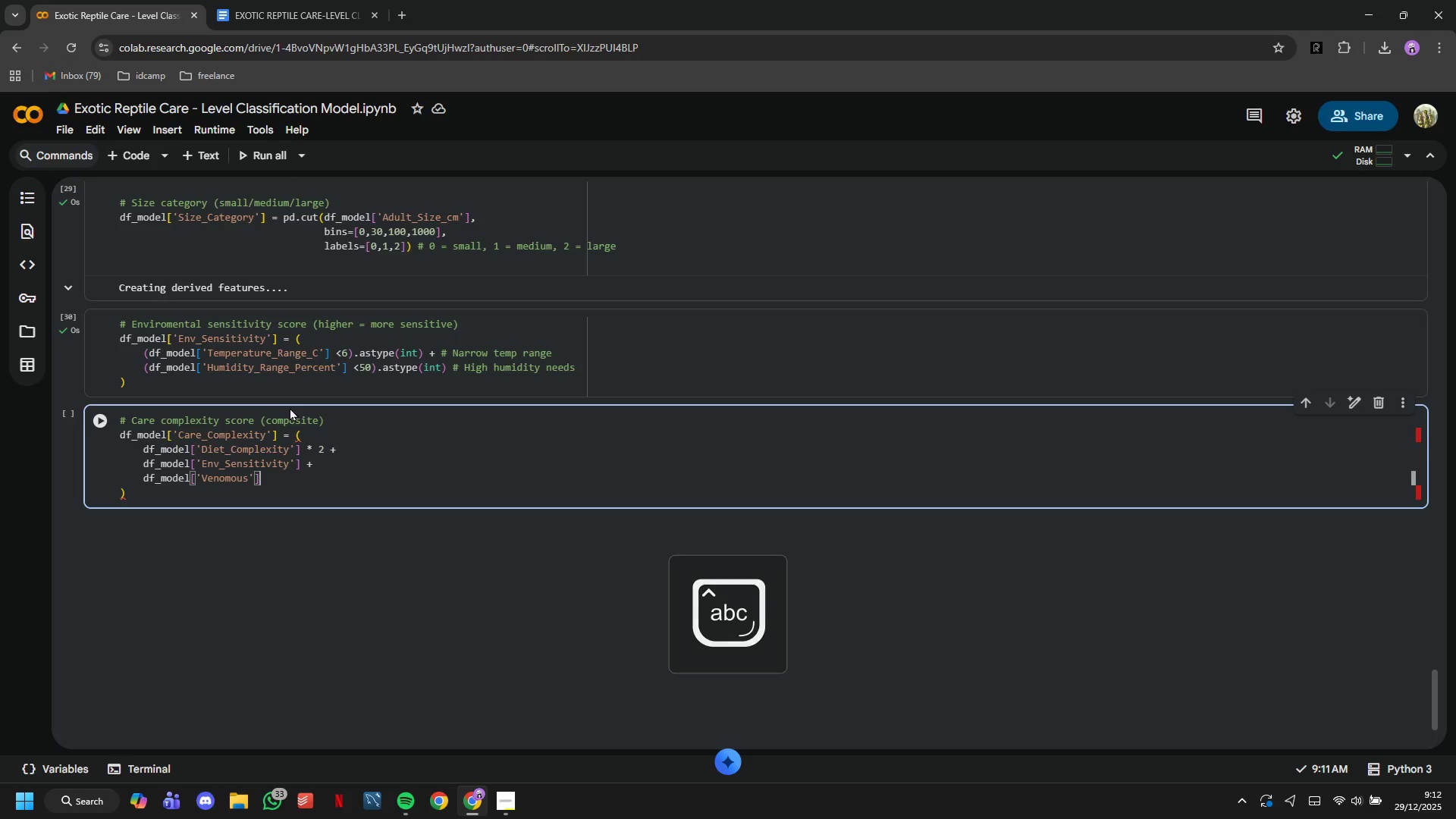 
key(Space)
 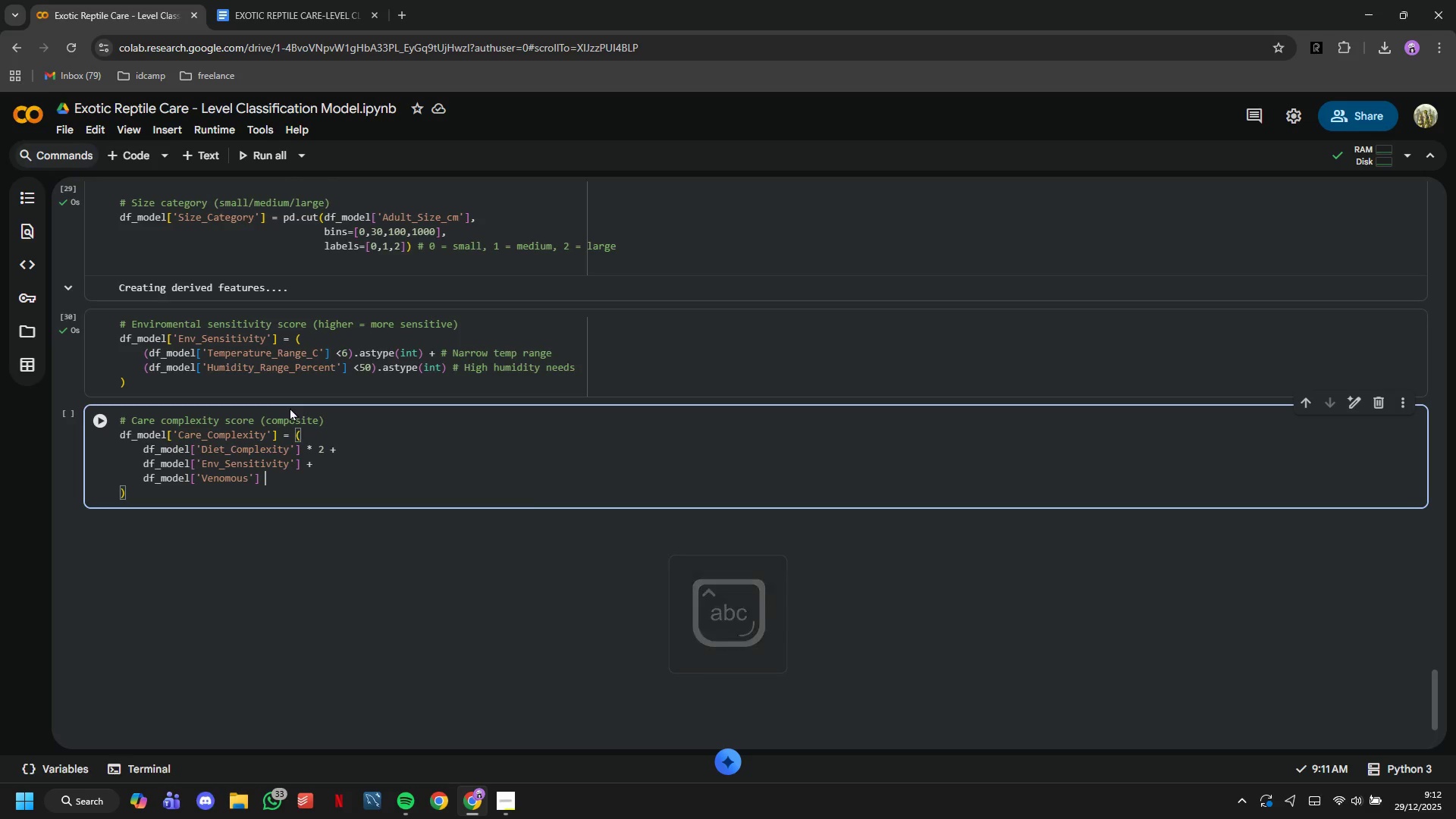 
key(Shift+8)
 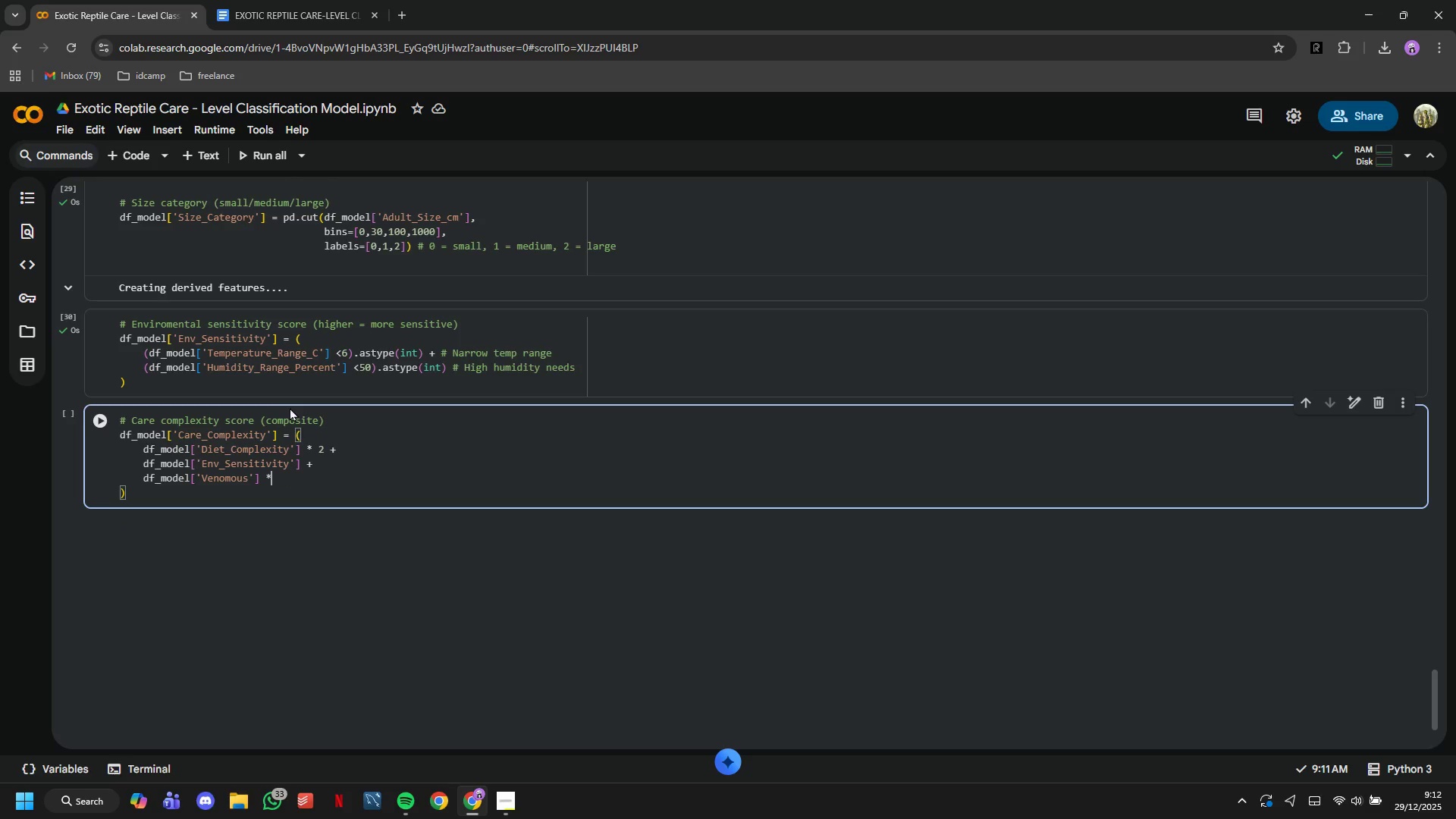 
key(Space)
 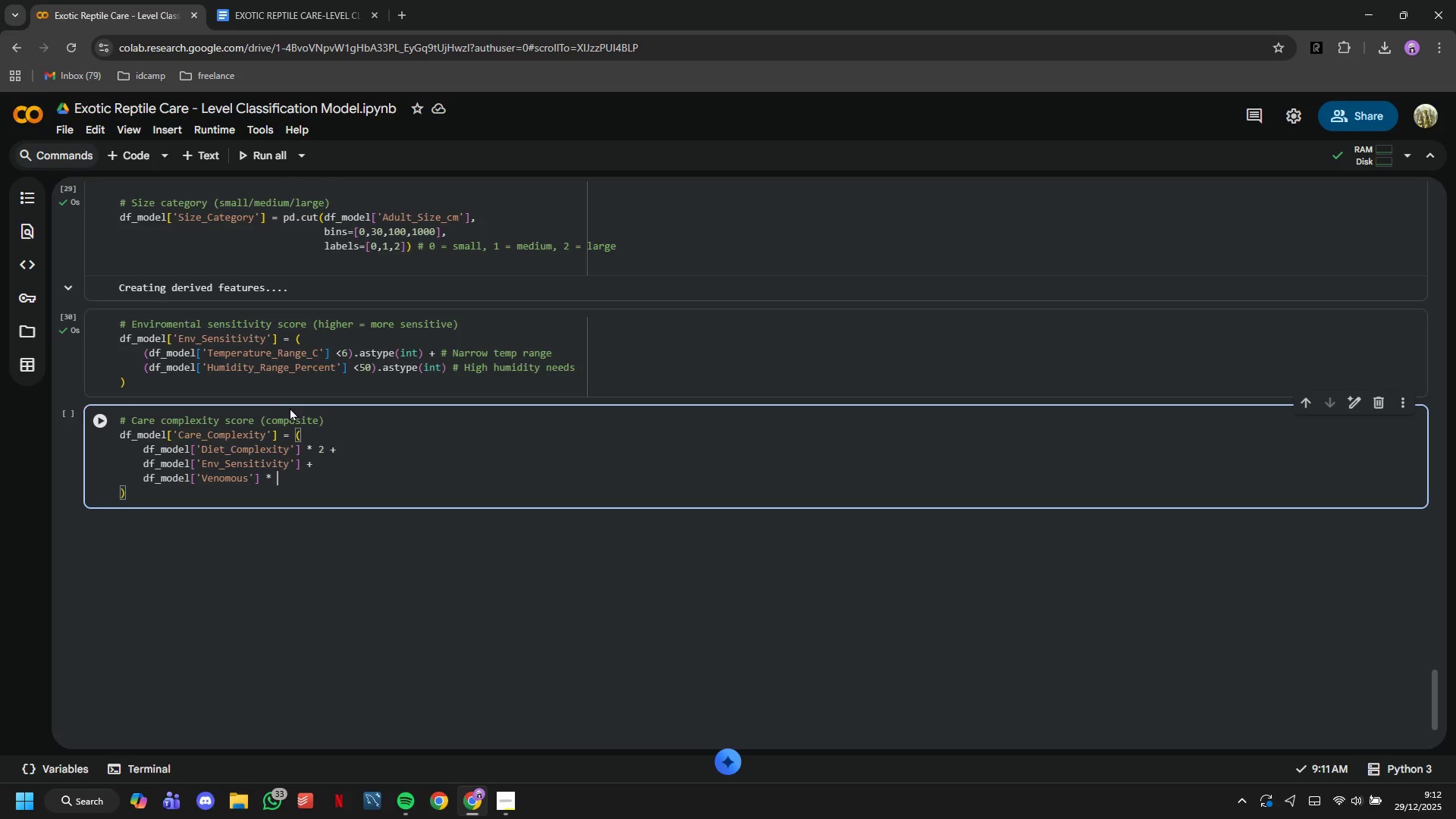 
key(3)
 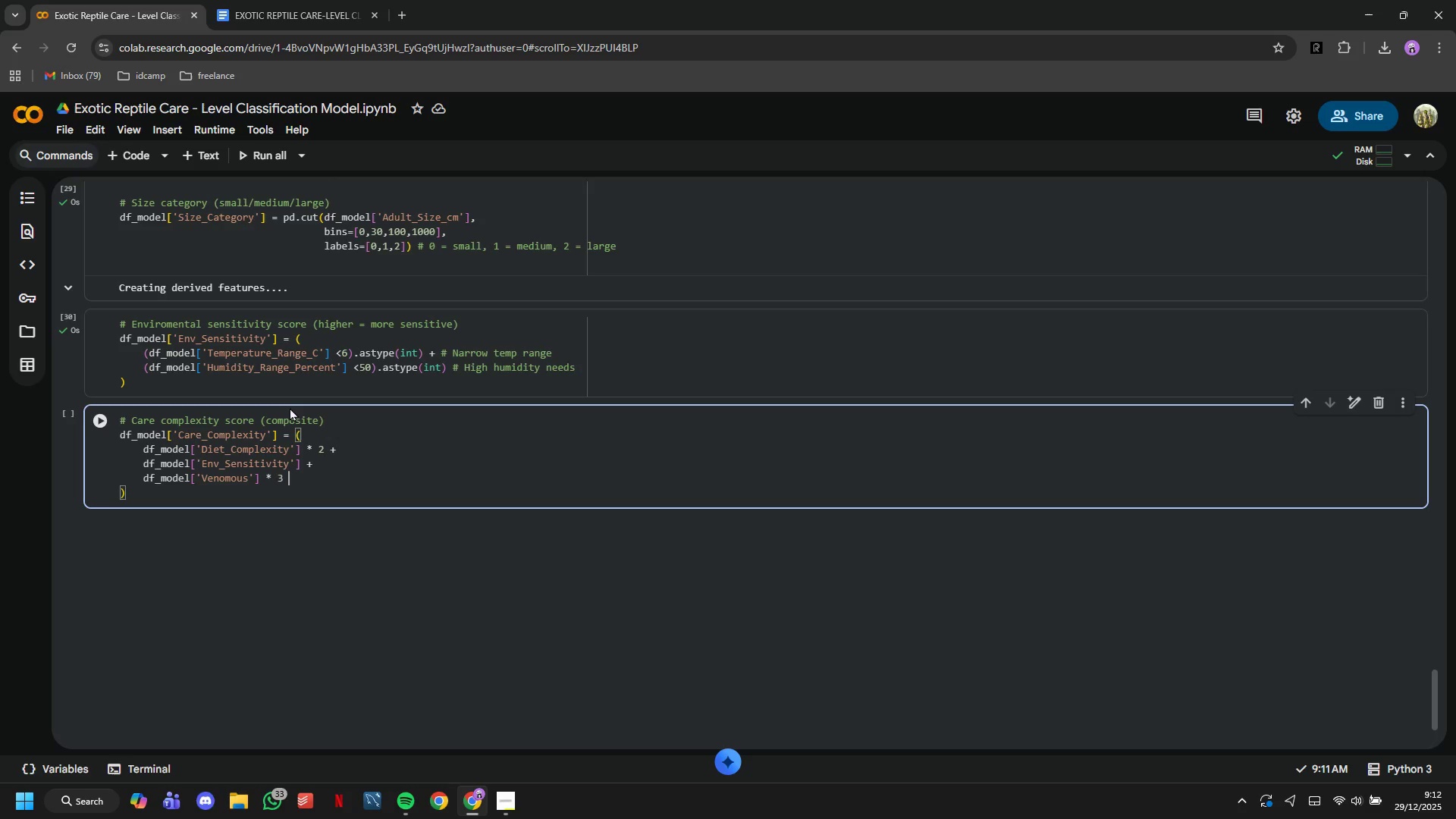 
key(Space)
 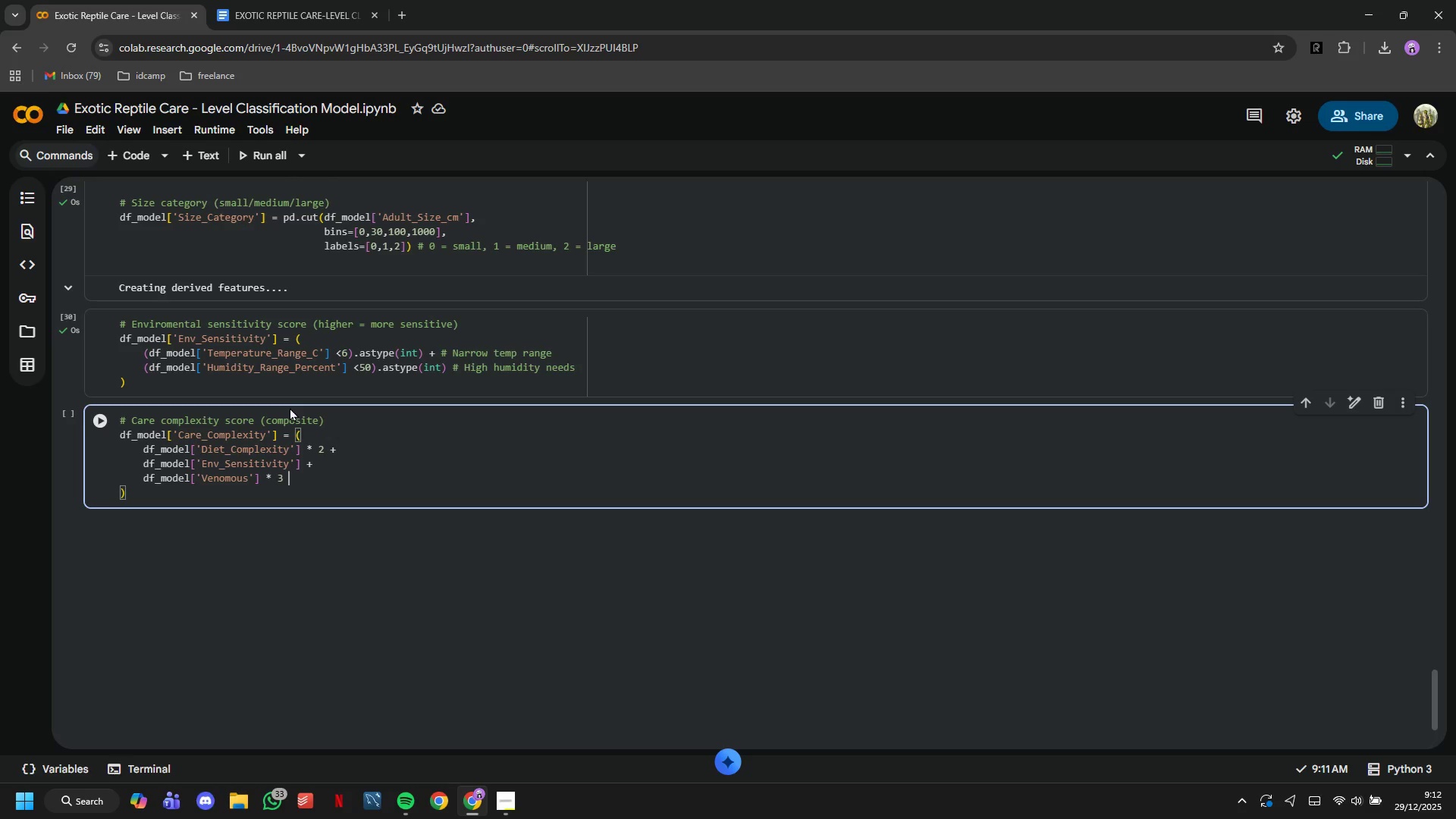 
hold_key(key=ShiftLeft, duration=1.51)
 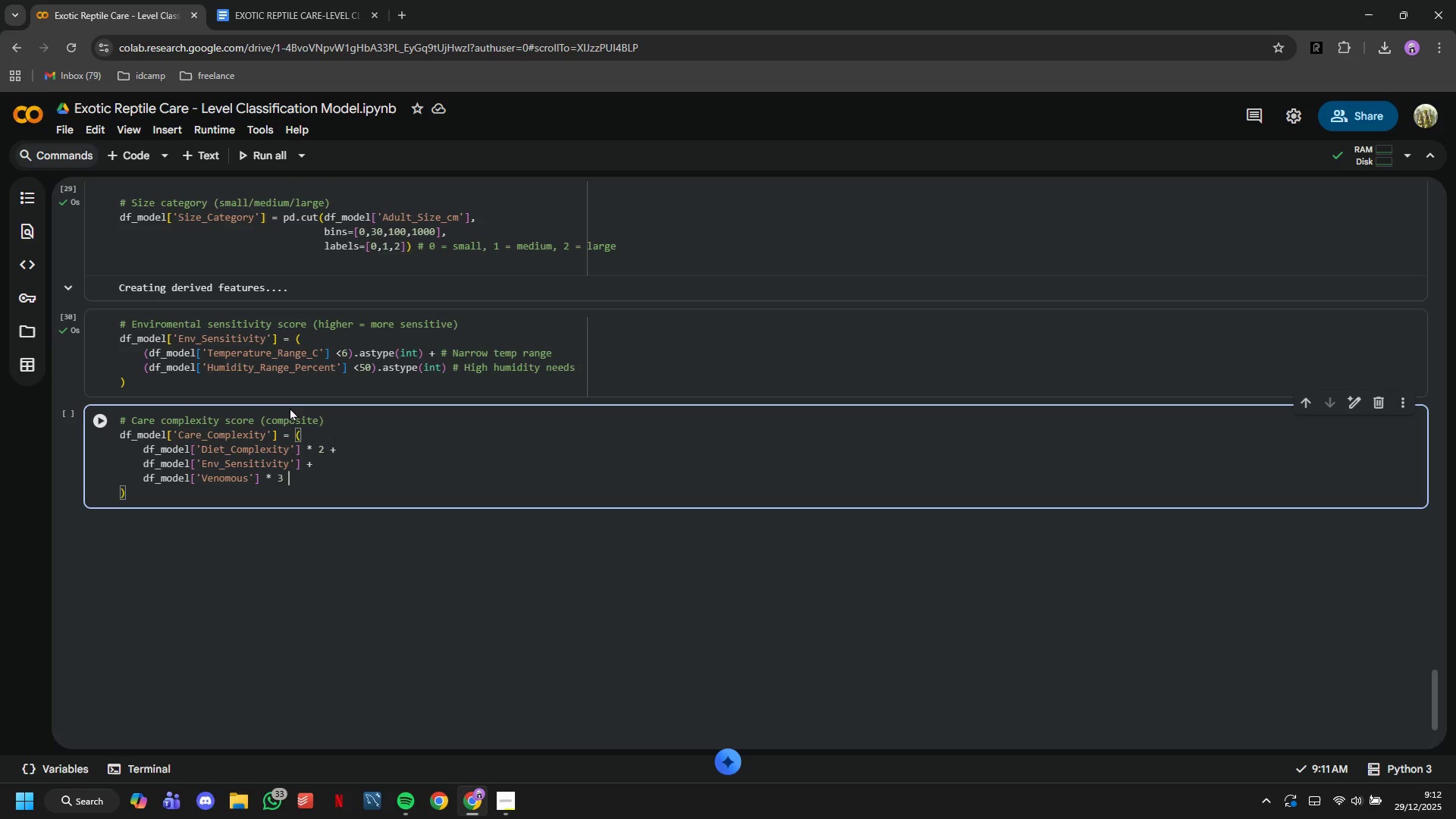 
key(Shift+Equal)
 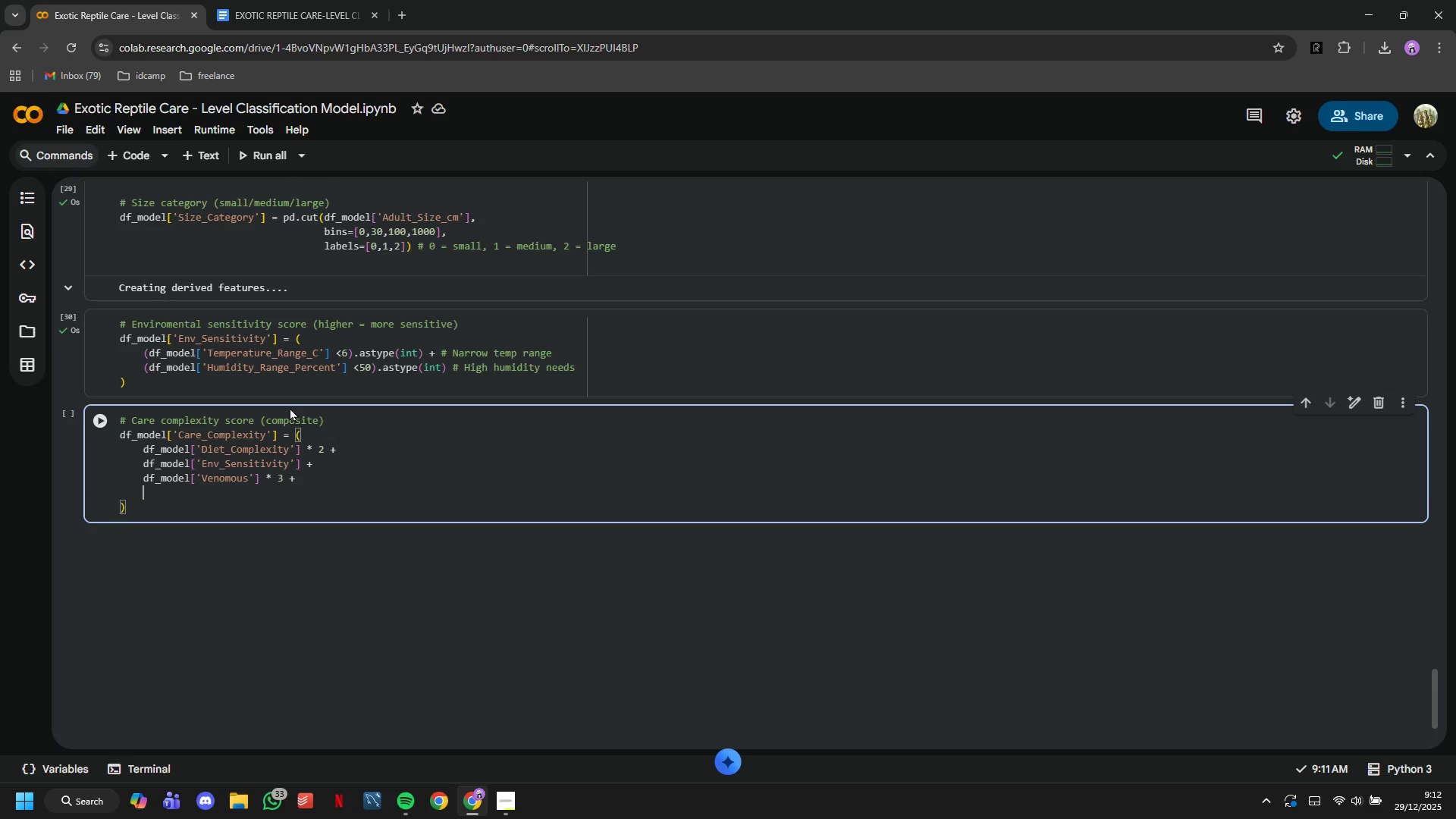 
key(Enter)
 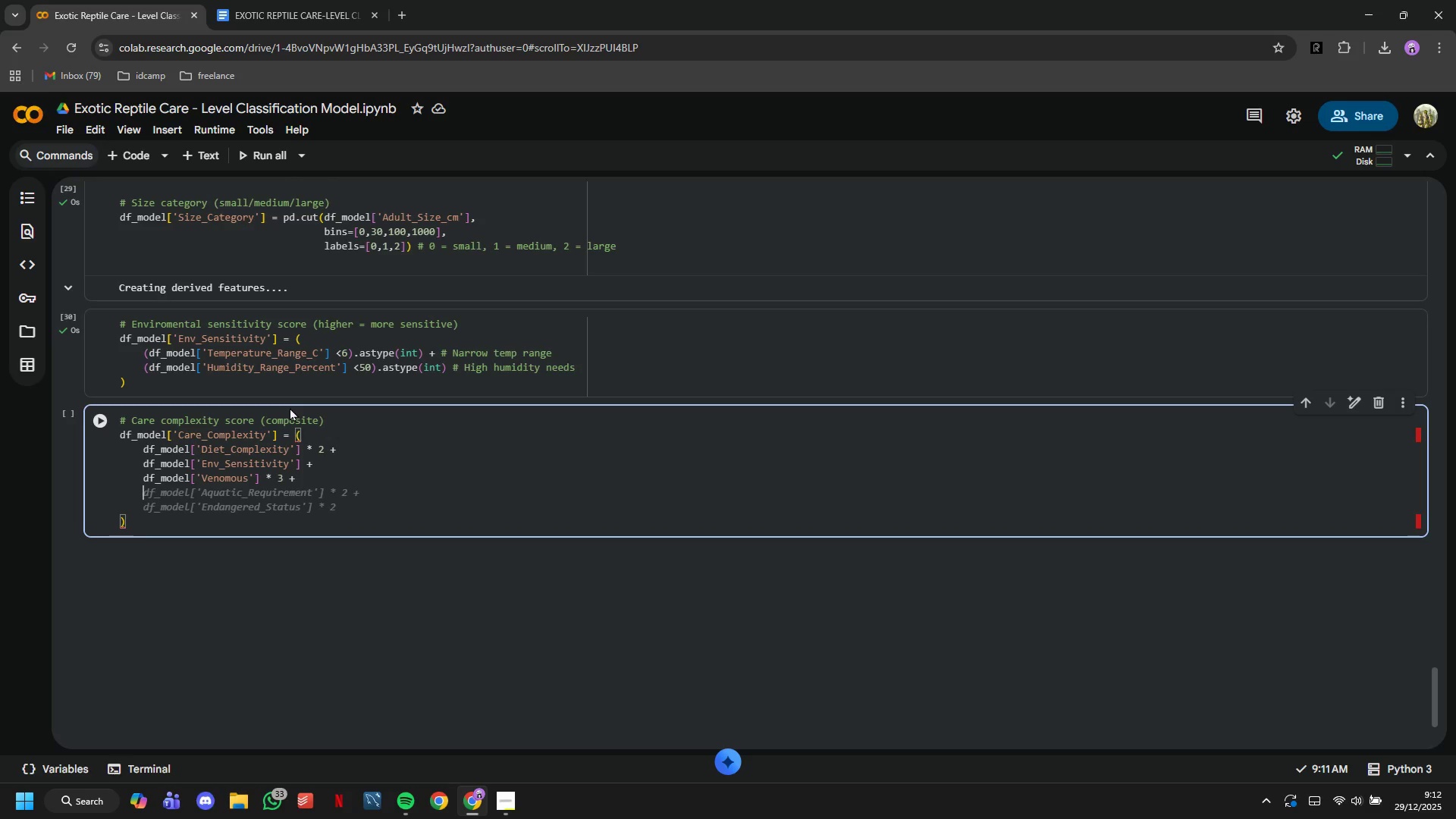 
key(Tab)
 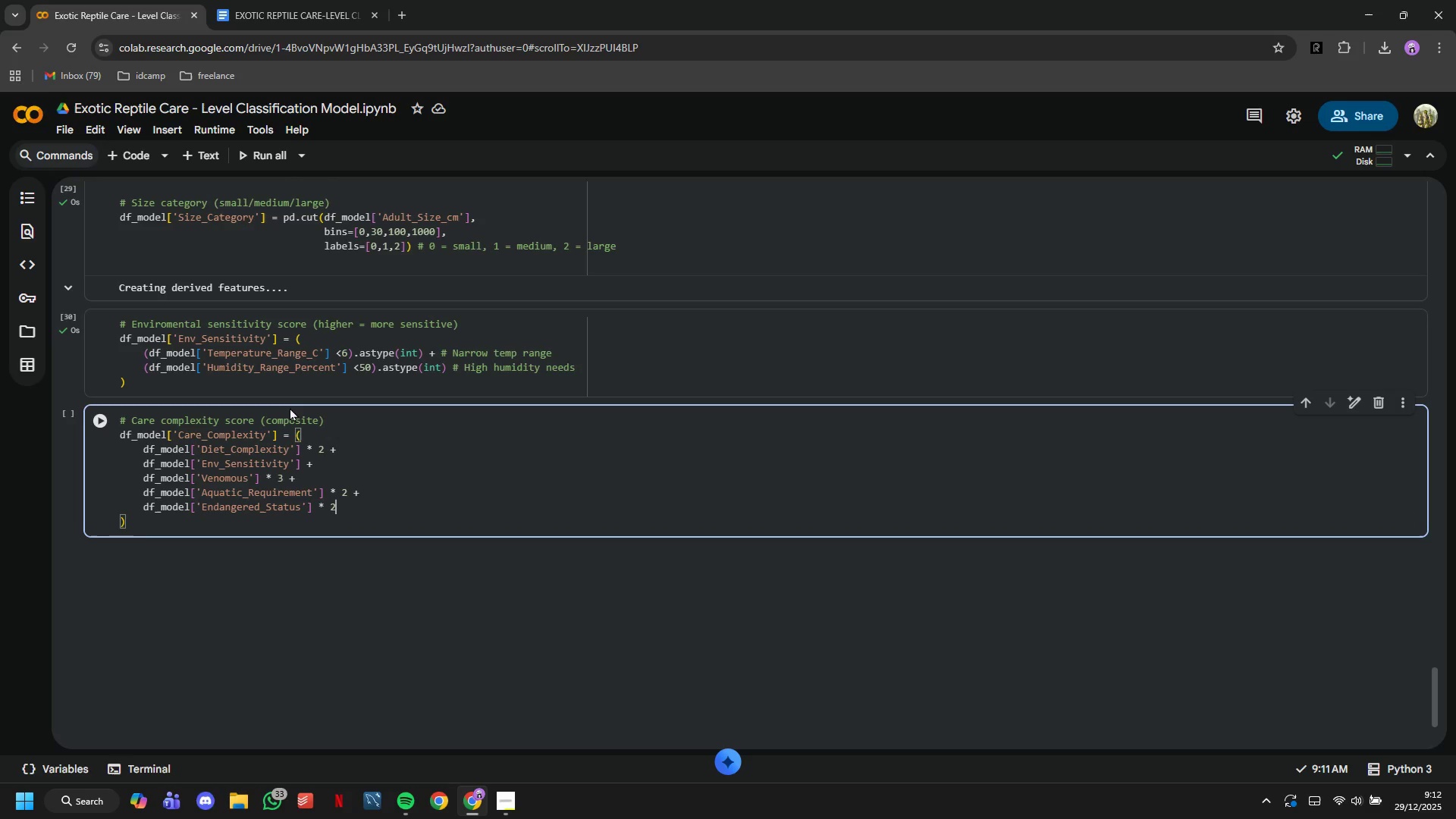 
key(ArrowDown)
 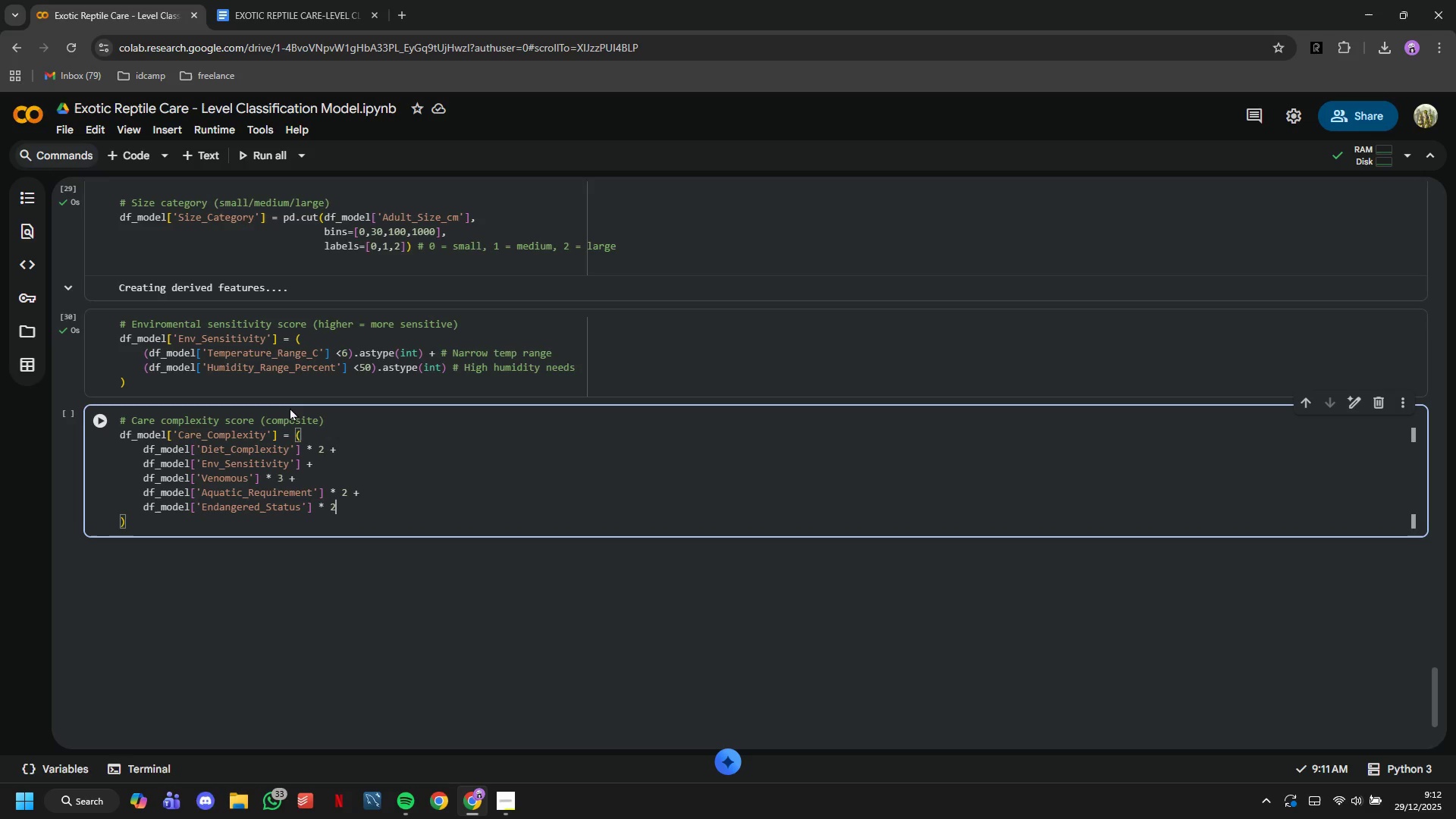 
key(ArrowUp)
 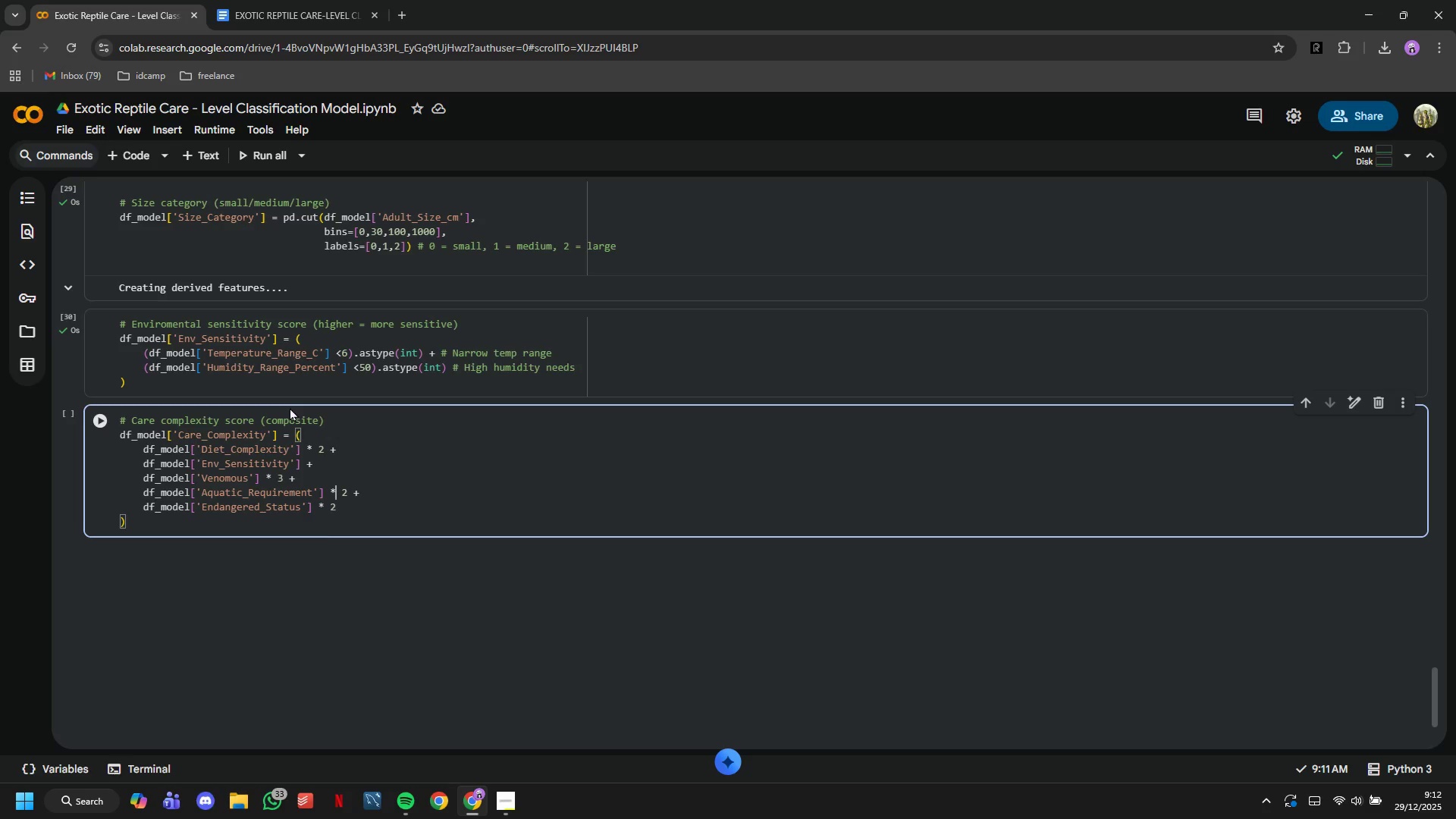 
key(ArrowUp)
 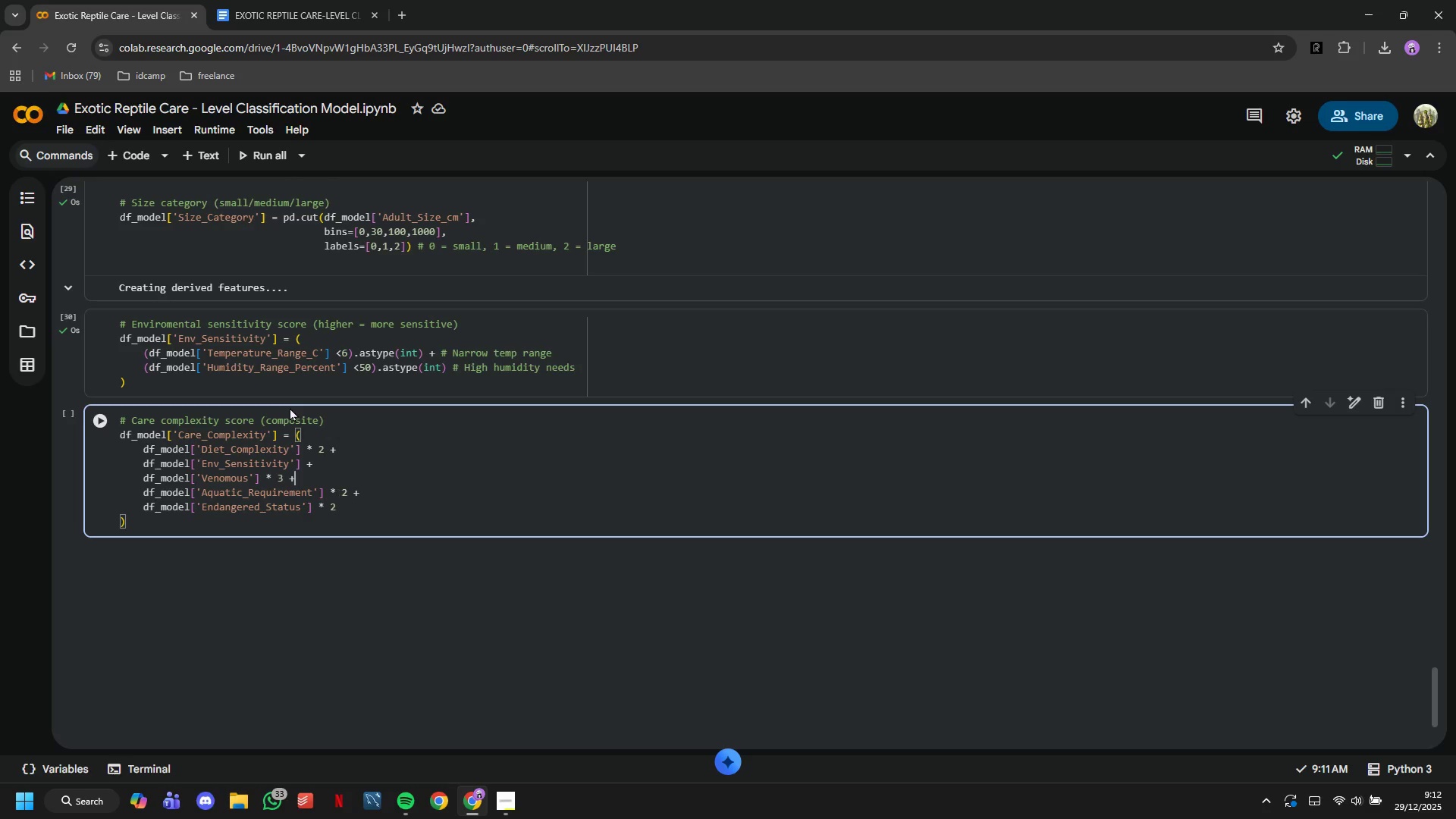 
key(ArrowUp)
 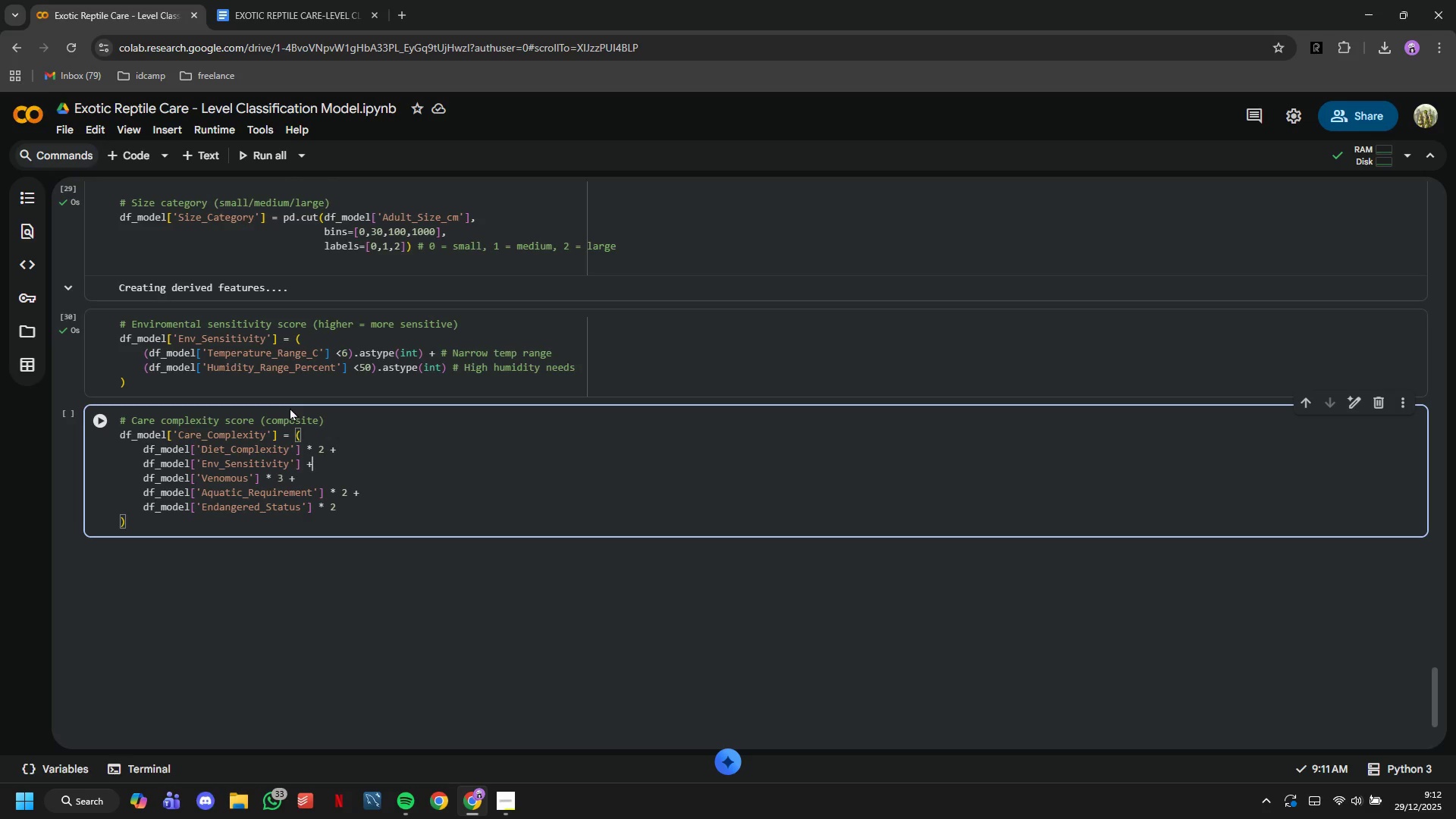 
key(ArrowUp)
 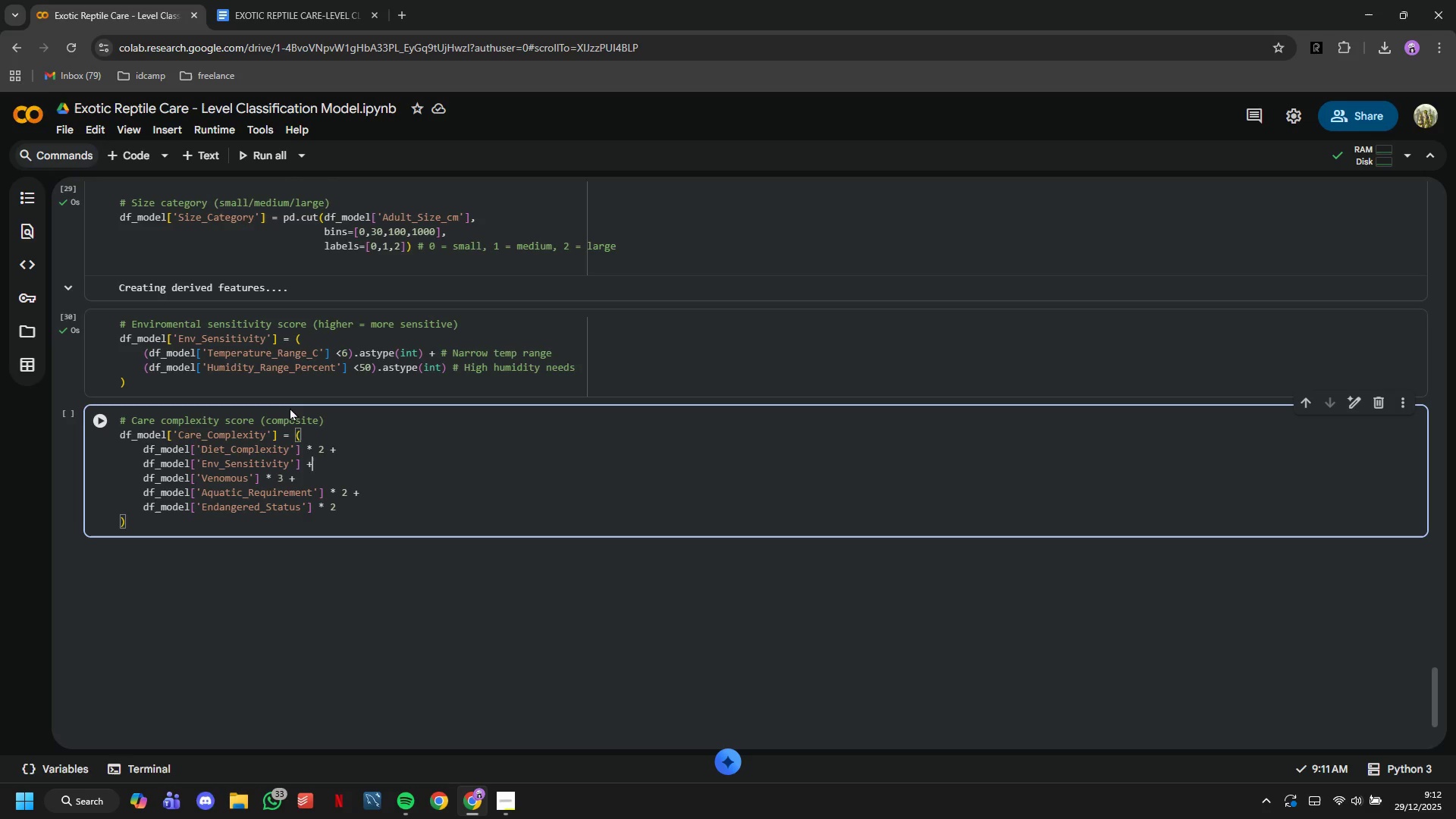 
key(ArrowUp)
 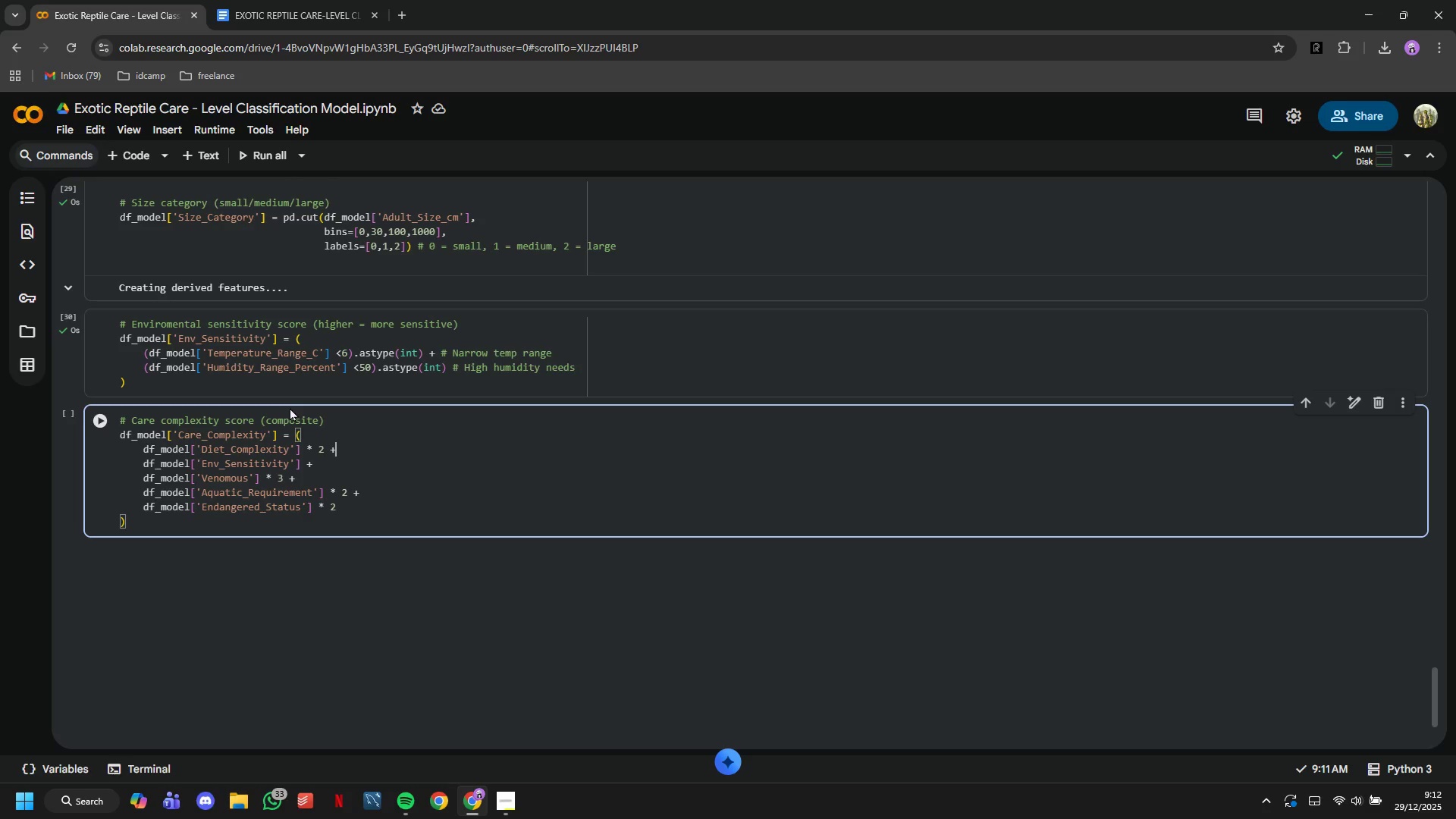 
type( # Diet weight x2)
 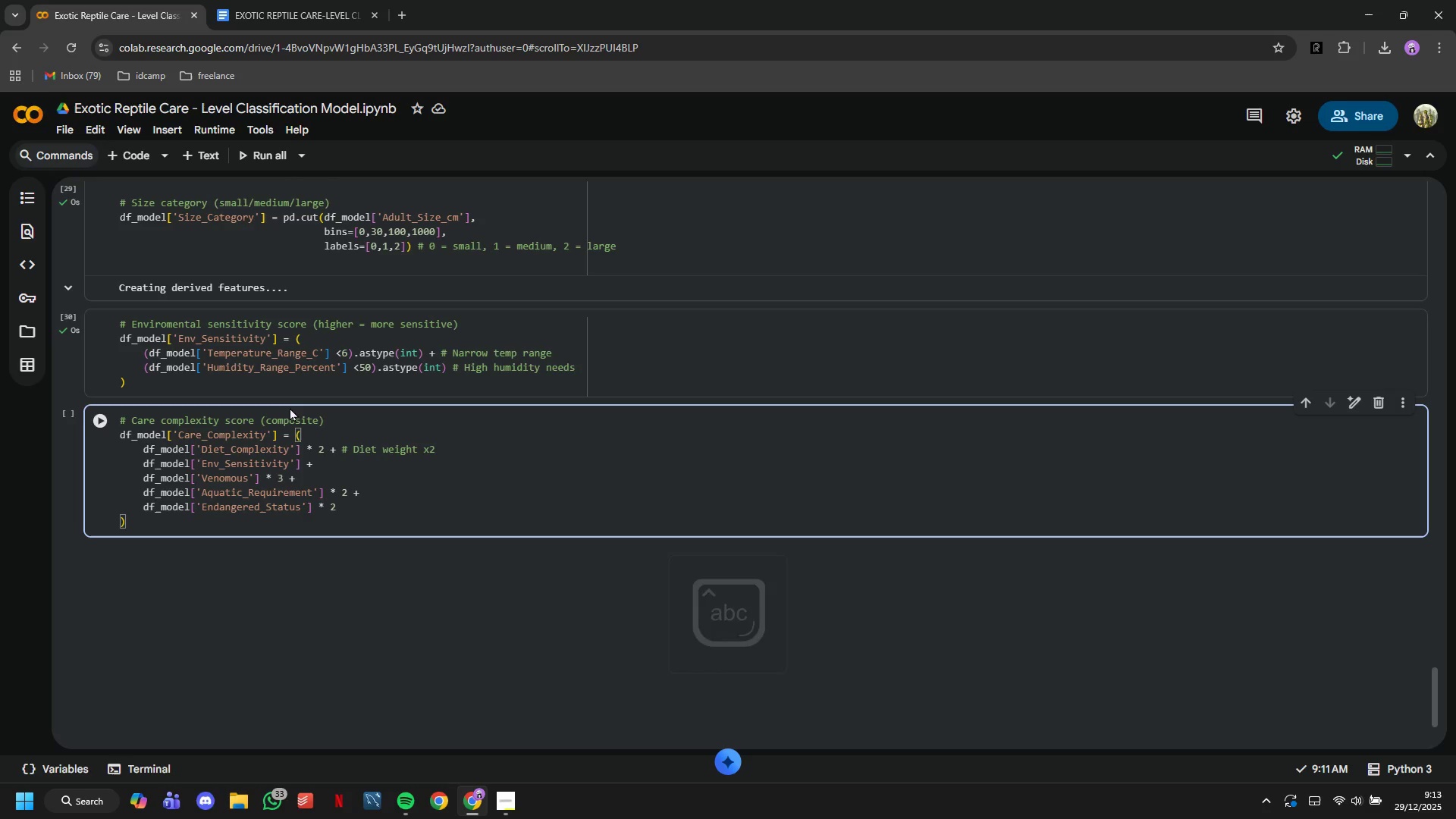 
 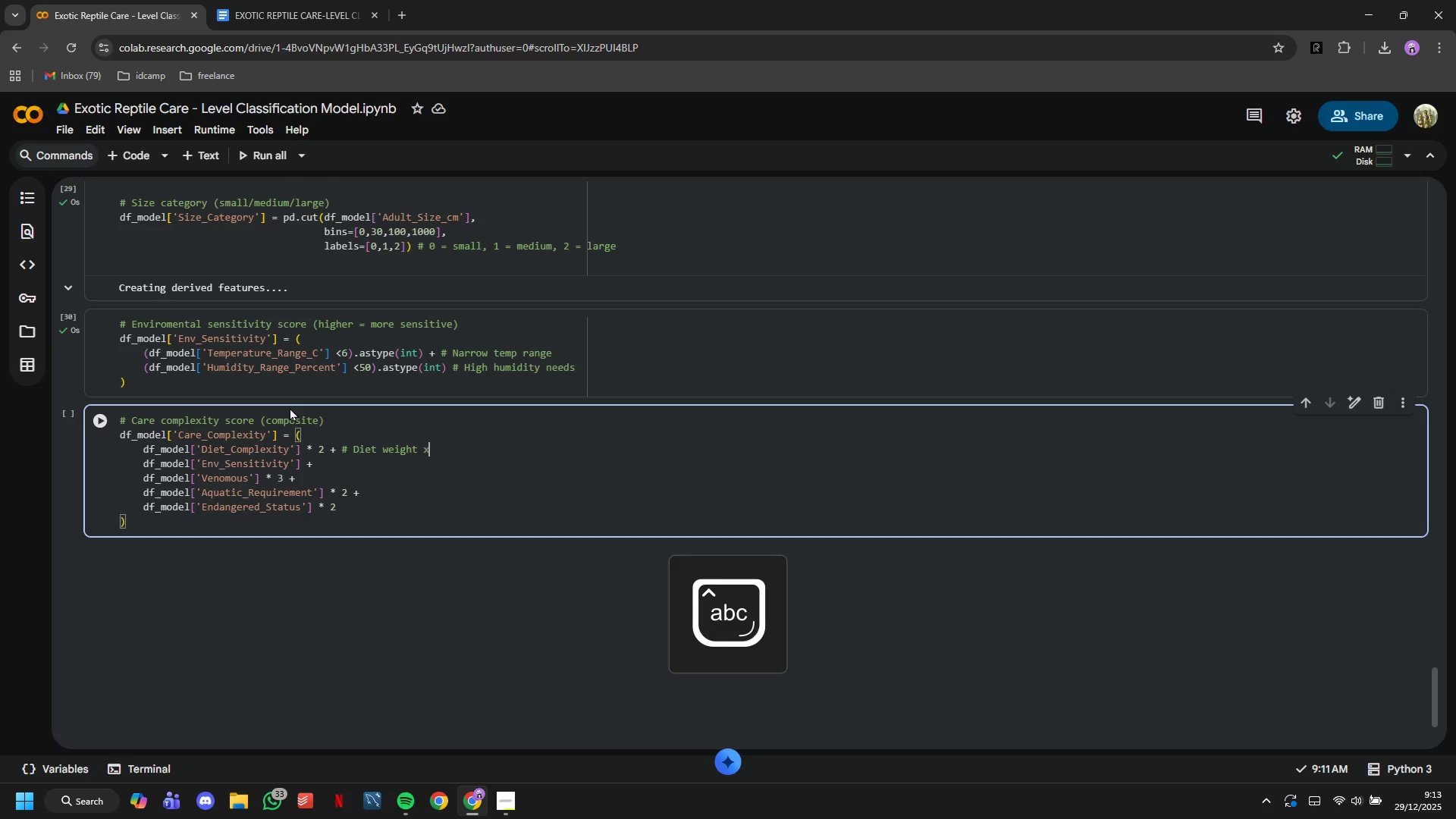 
key(ArrowDown)
 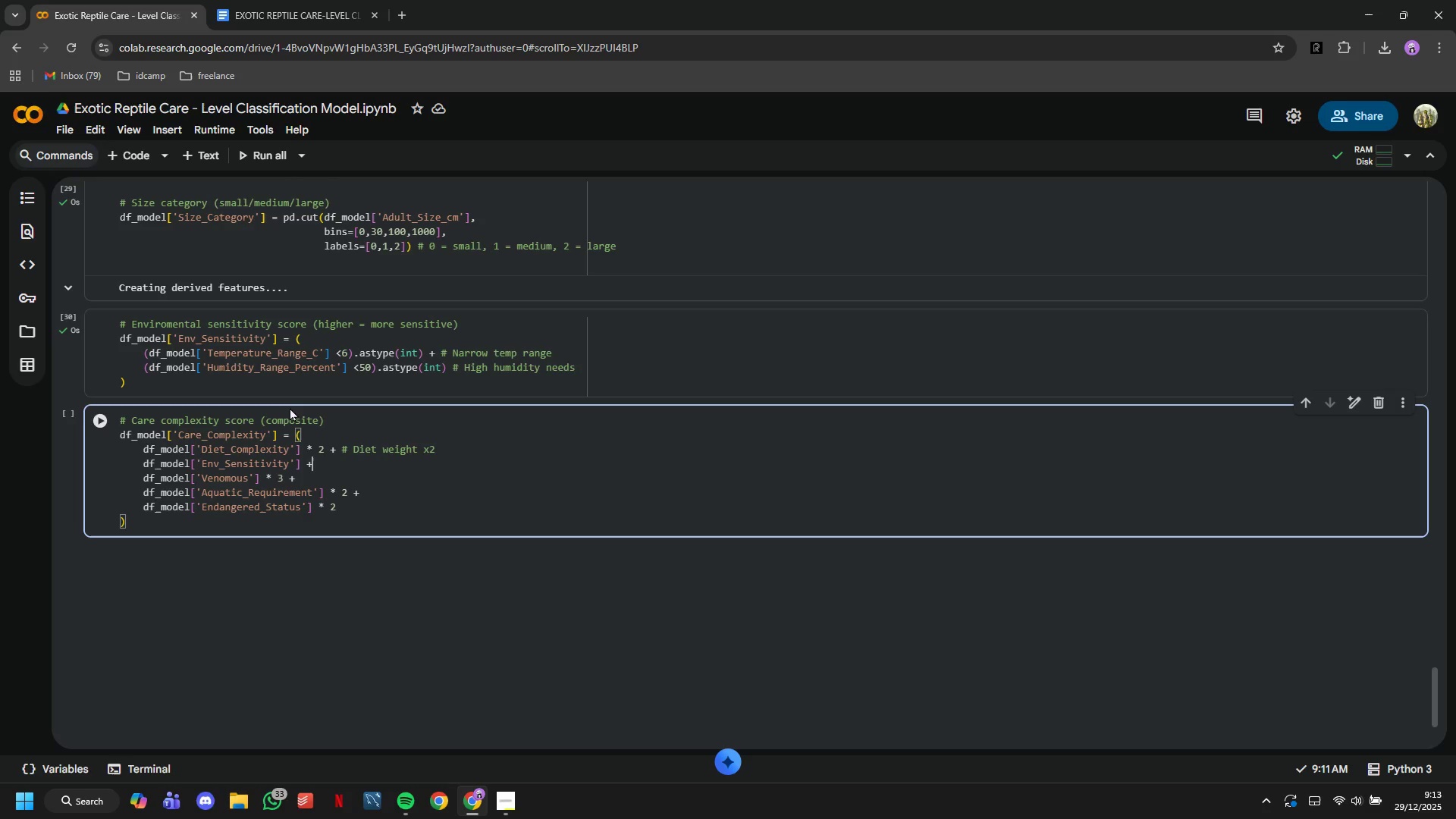 
key(ArrowDown)
 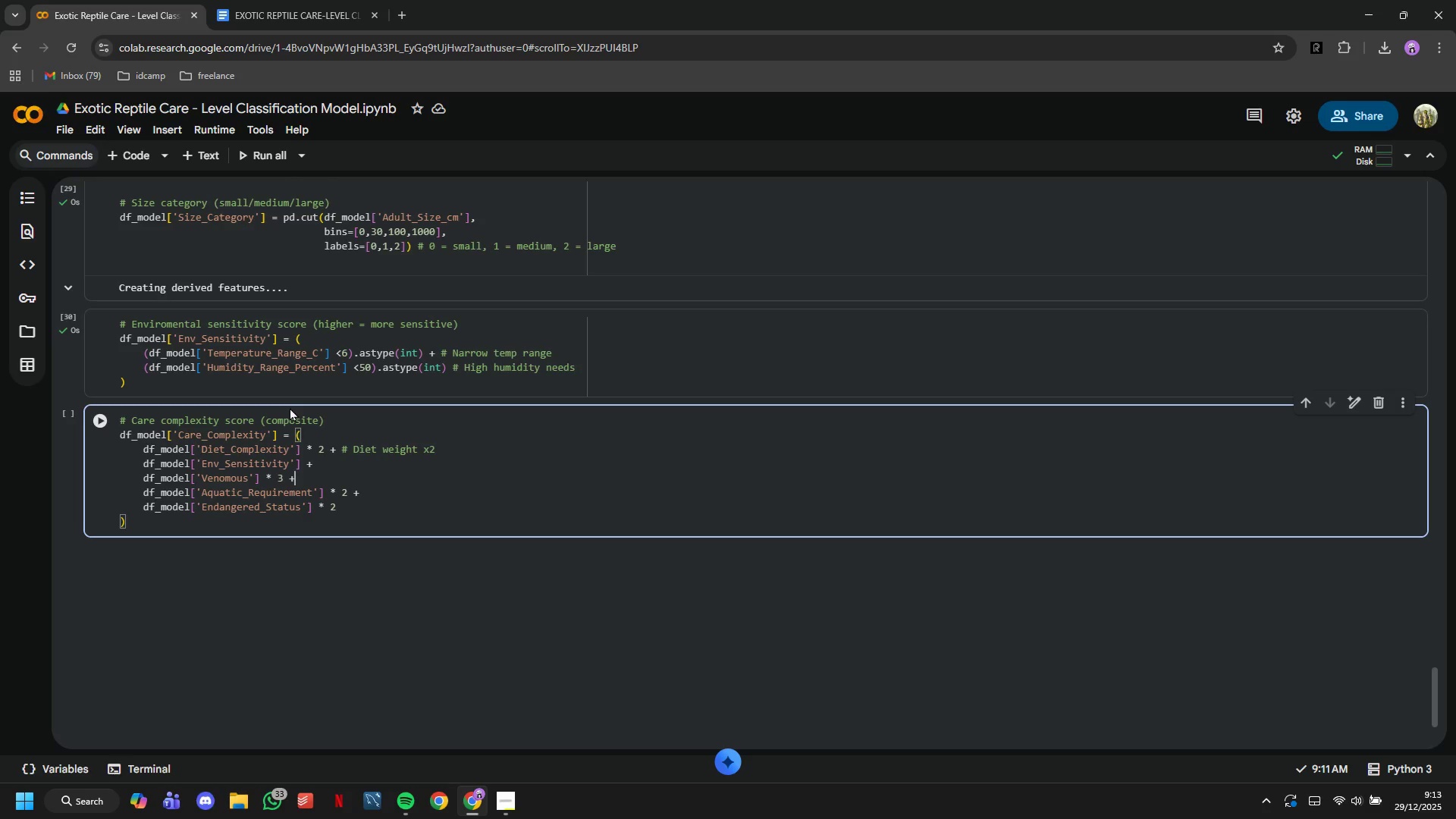 
type( # Venomous weight x3)
 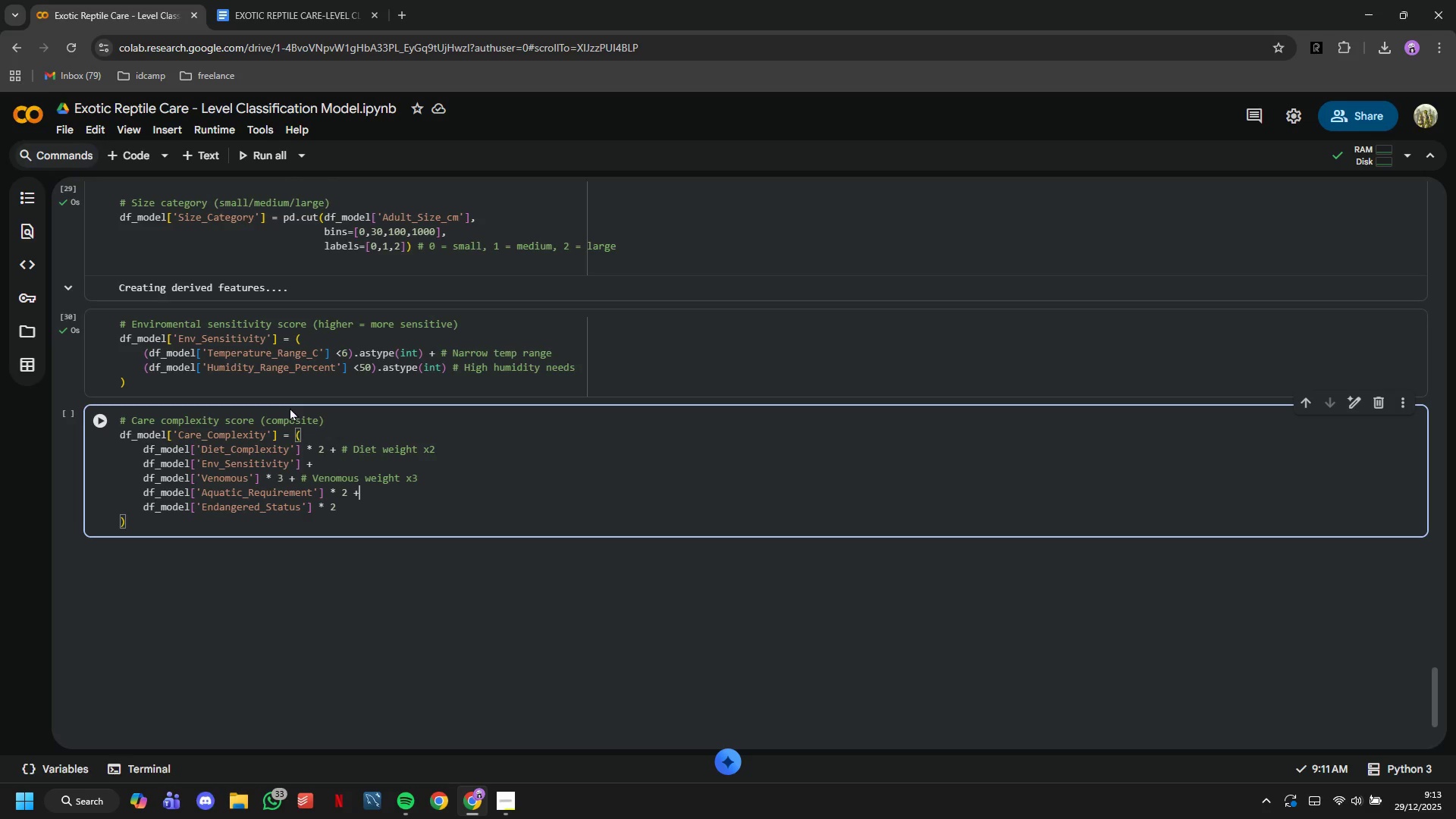 
 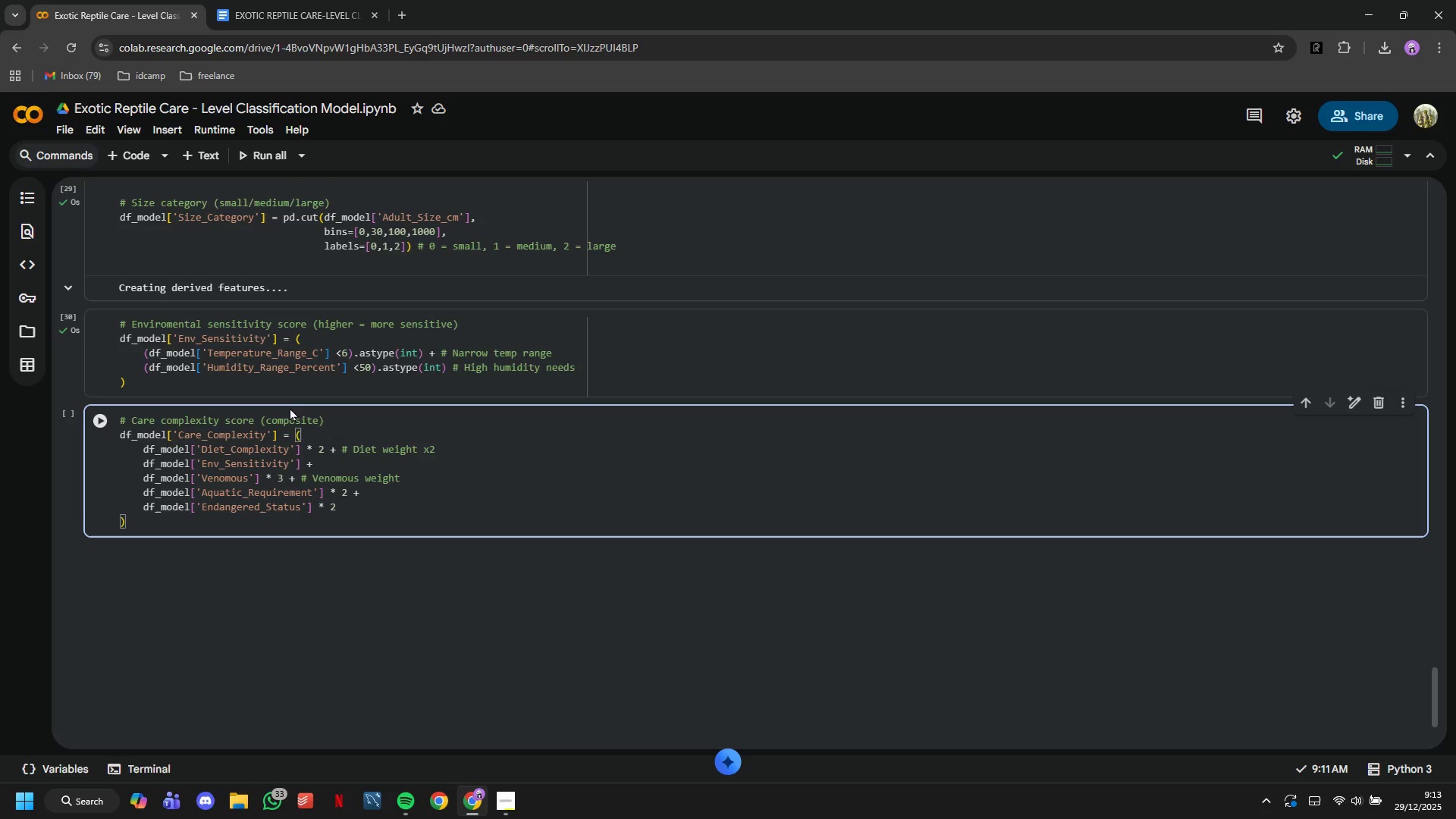 
key(ArrowDown)
 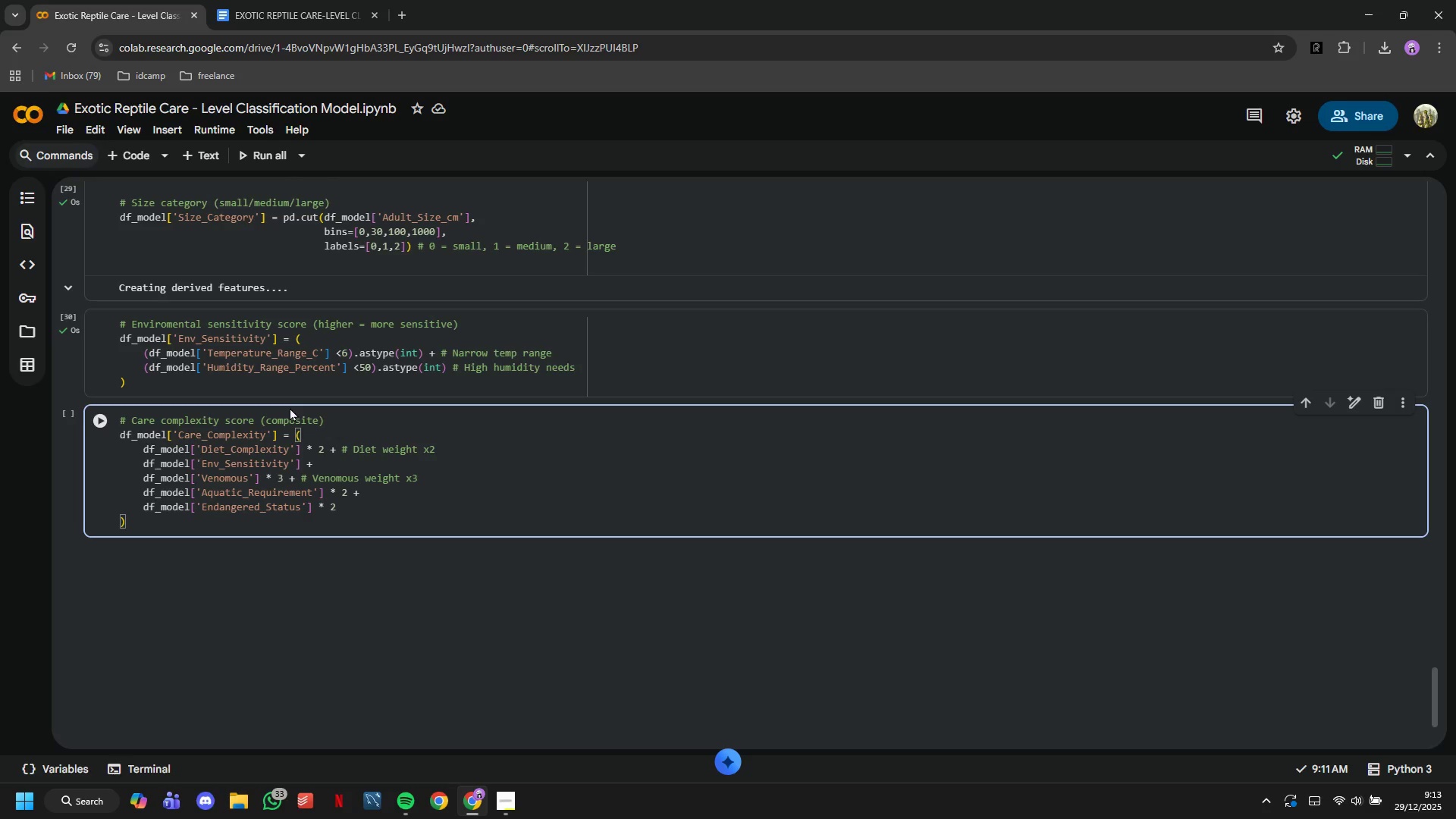 
type( # Aquatic weight x2)
 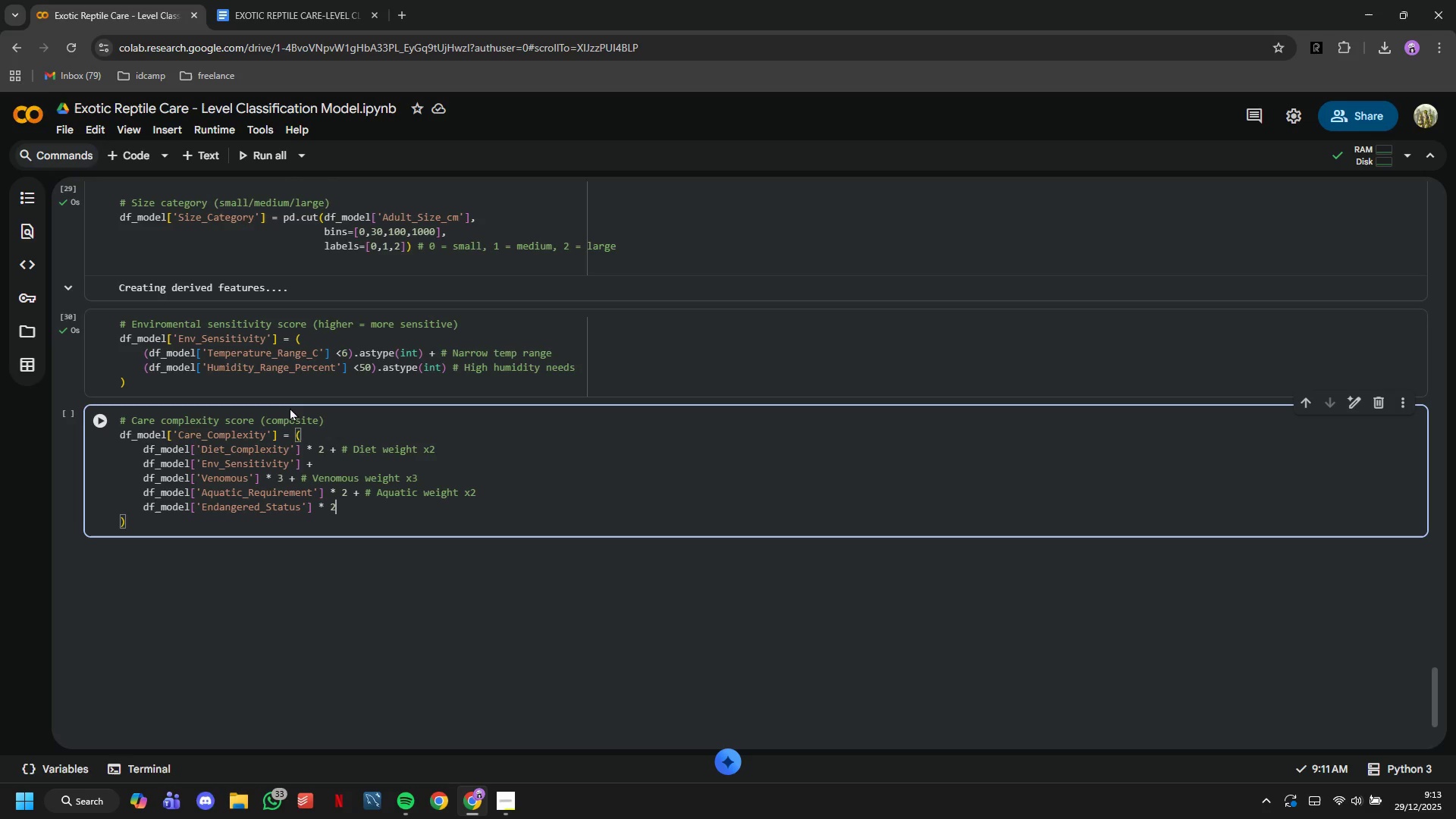 
 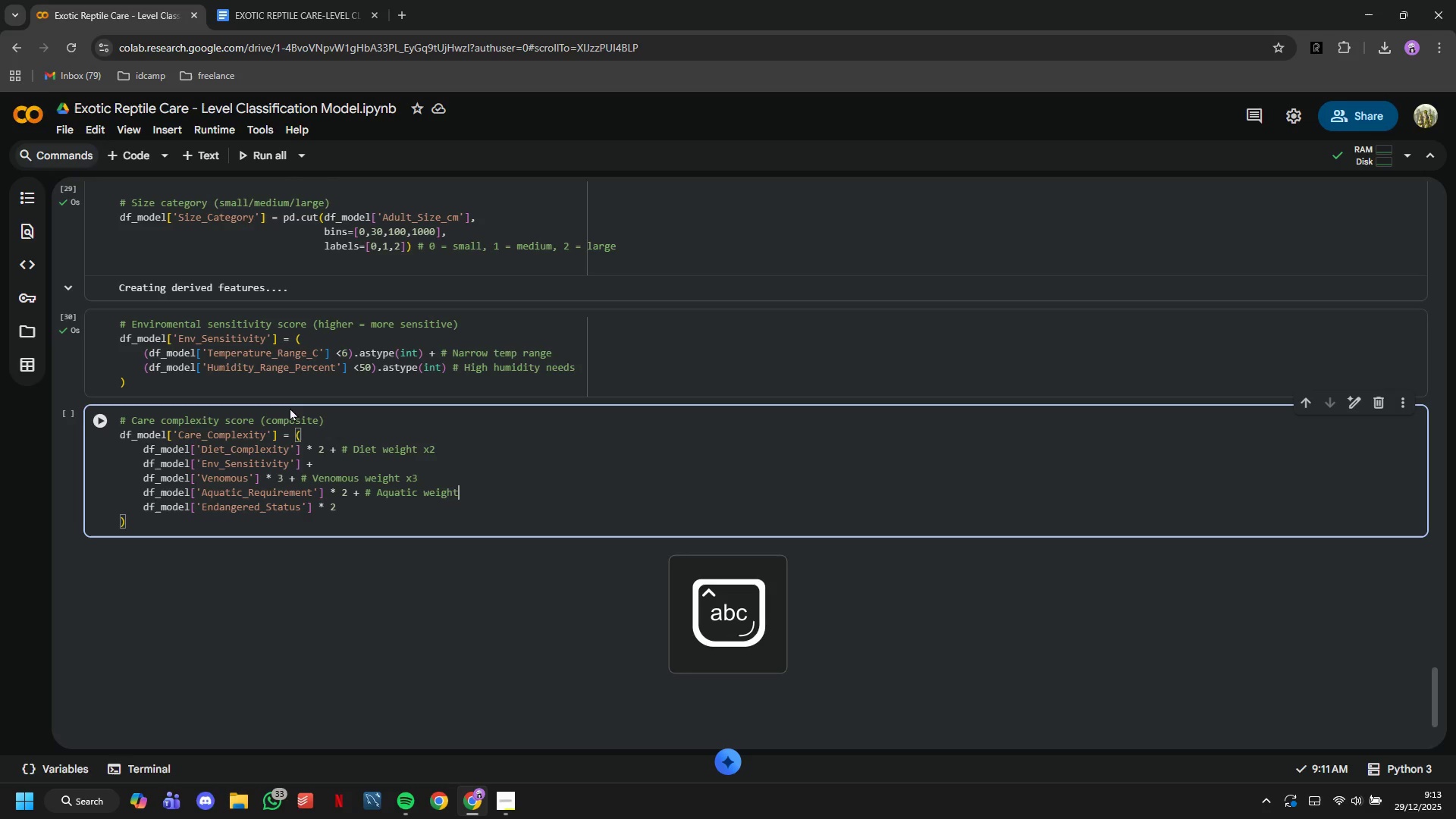 
key(ArrowDown)
 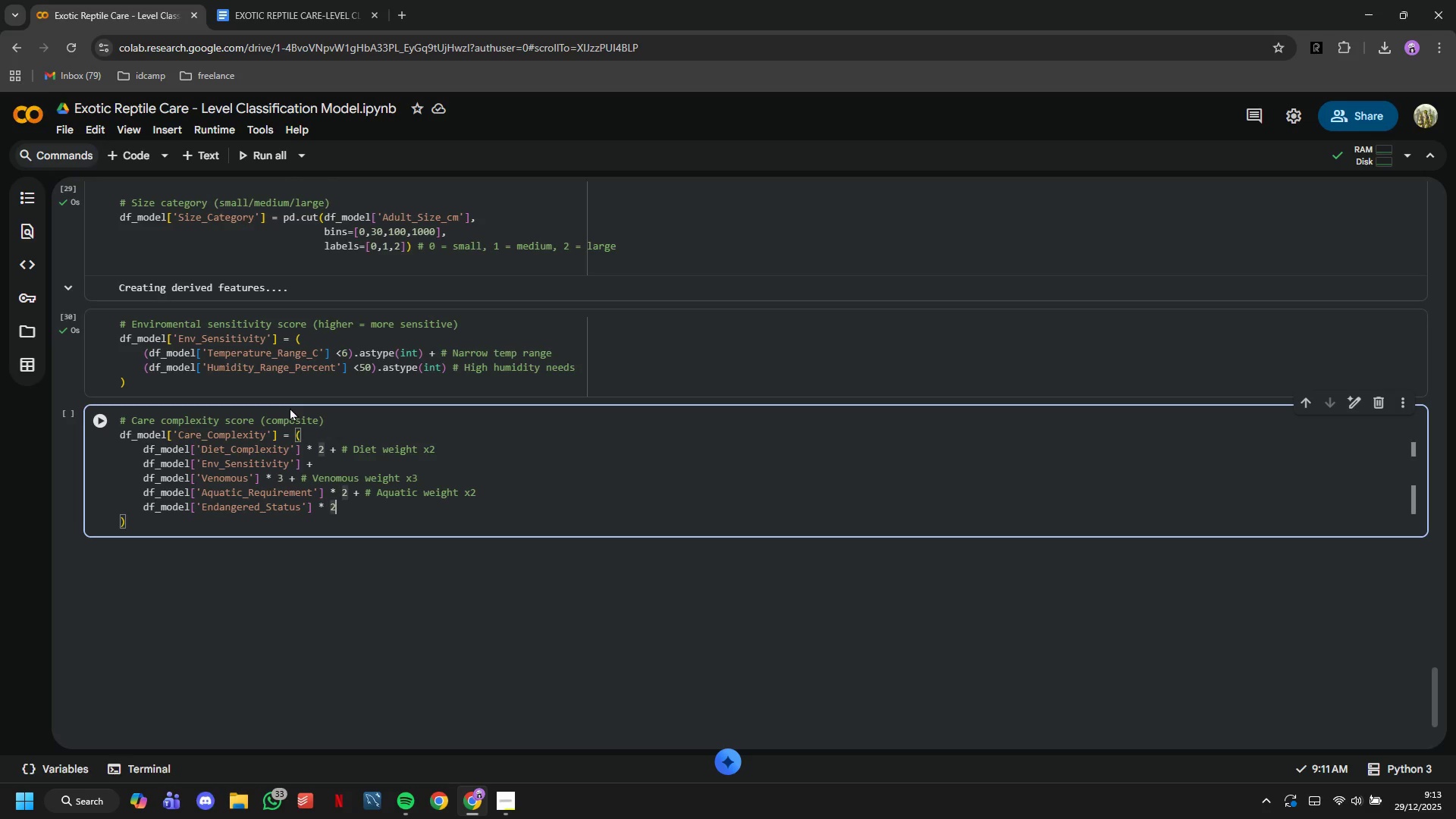 
key(Space)
 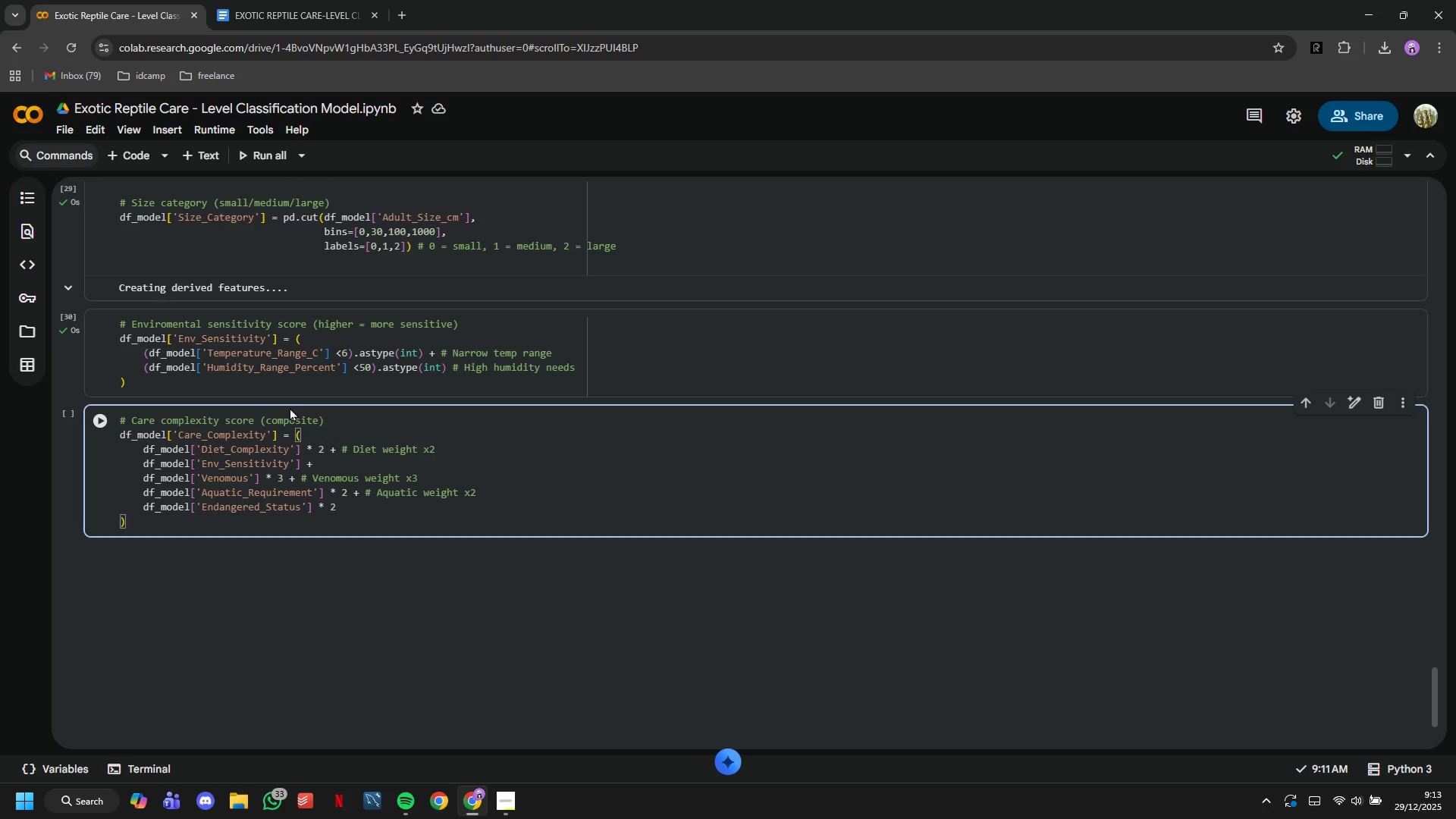 
key(Shift+ShiftLeft)
 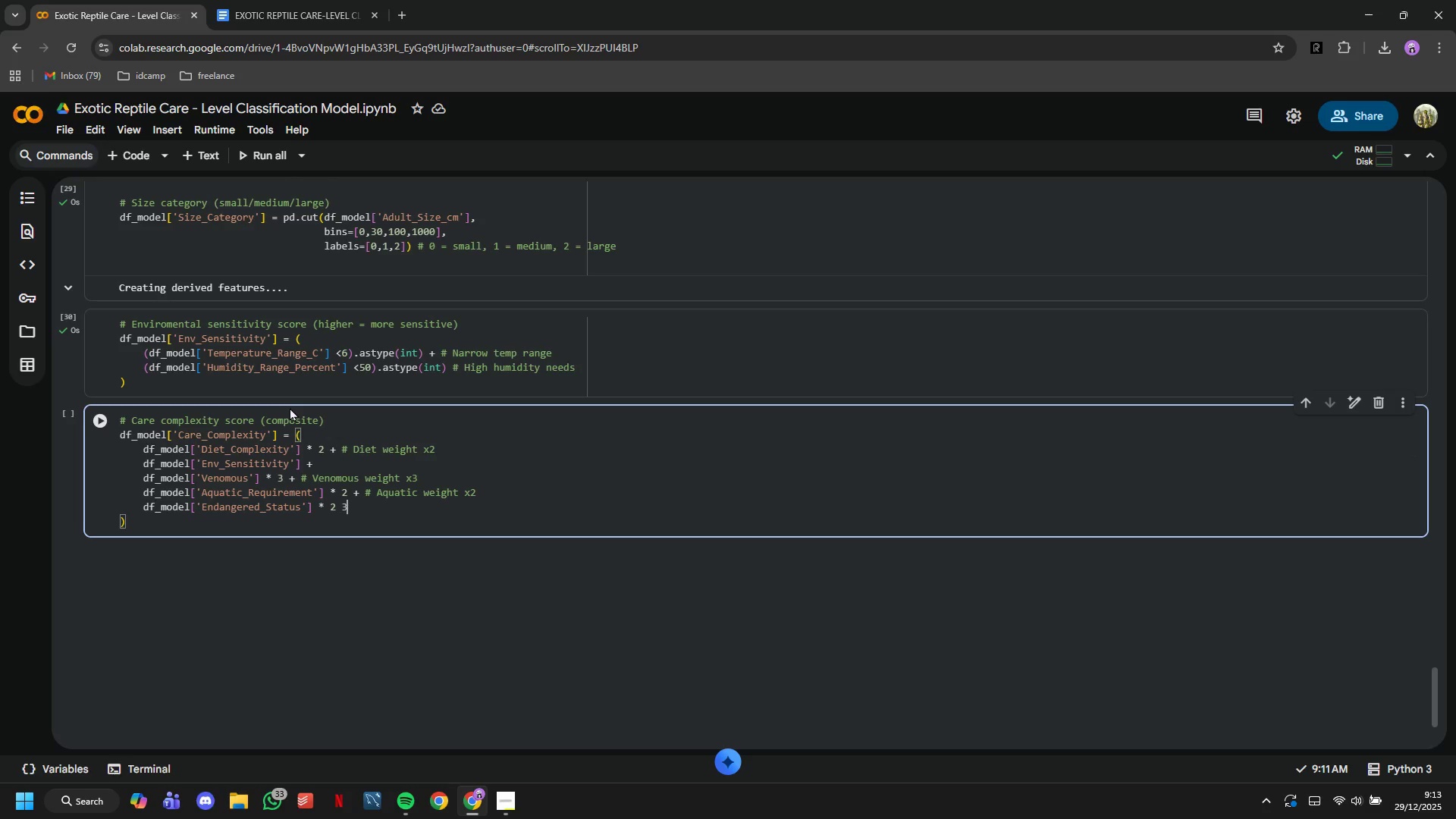 
key(3)
 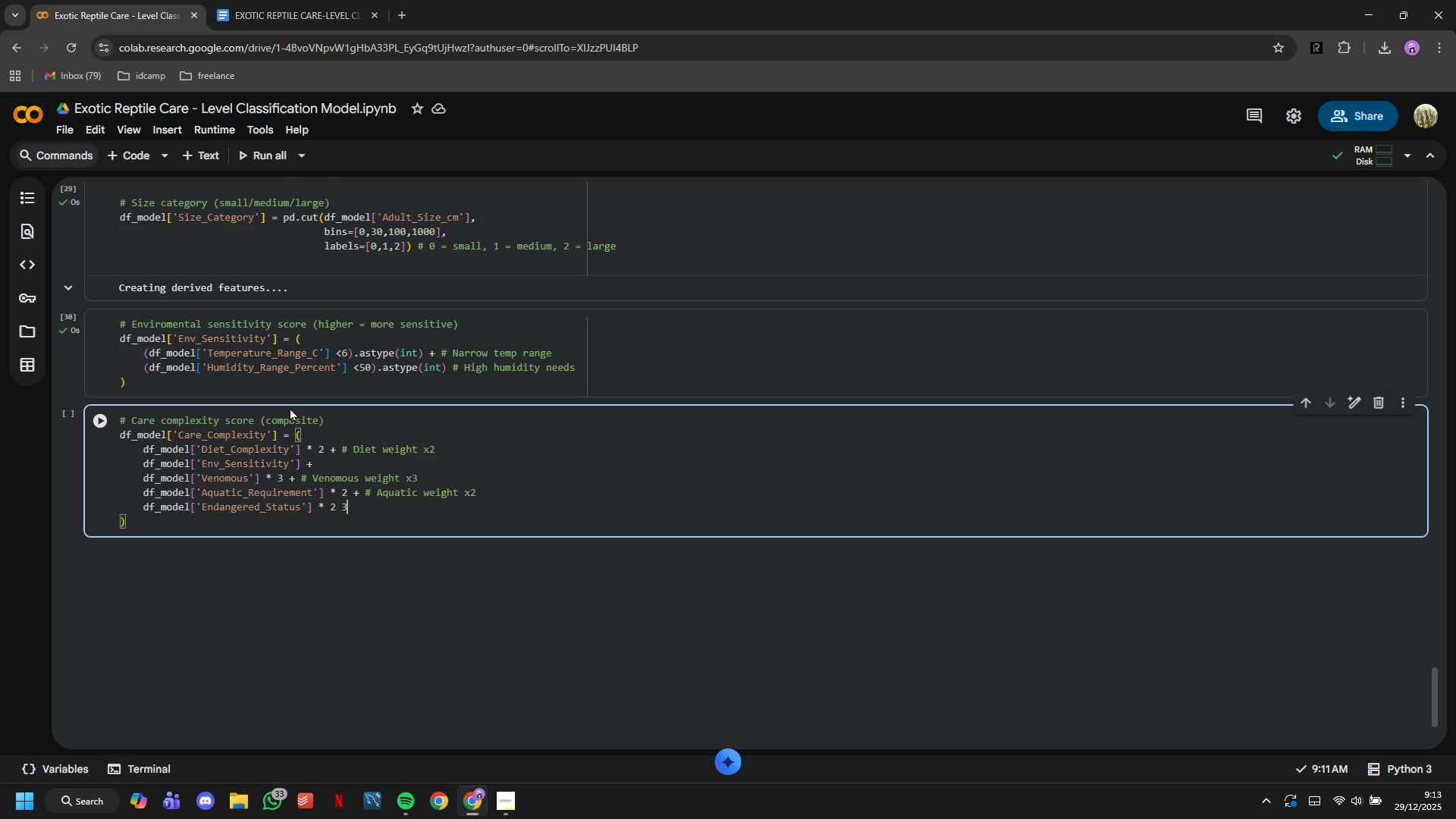 
hold_key(key=ShiftLeft, duration=0.55)
 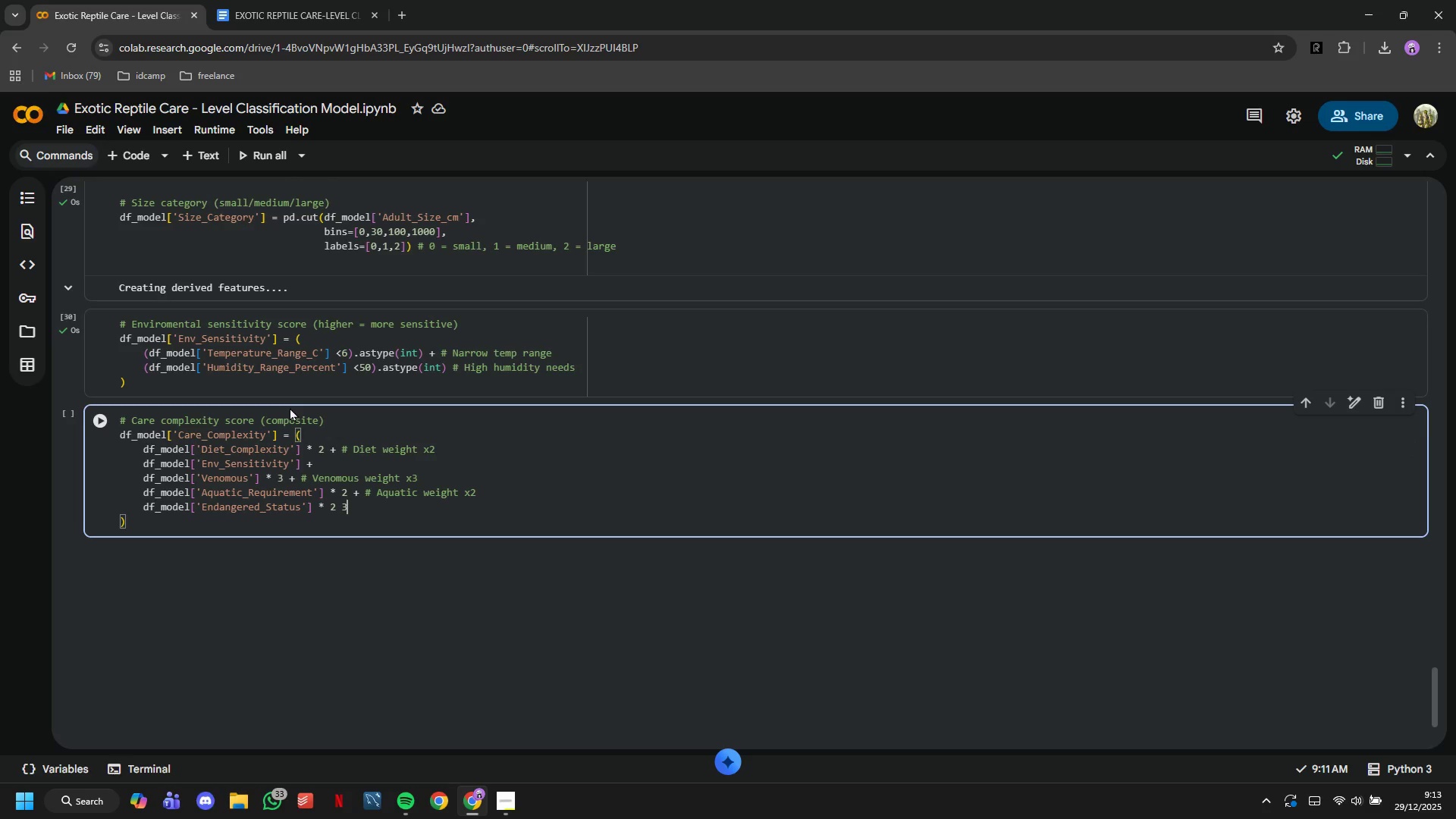 
key(Backspace)
 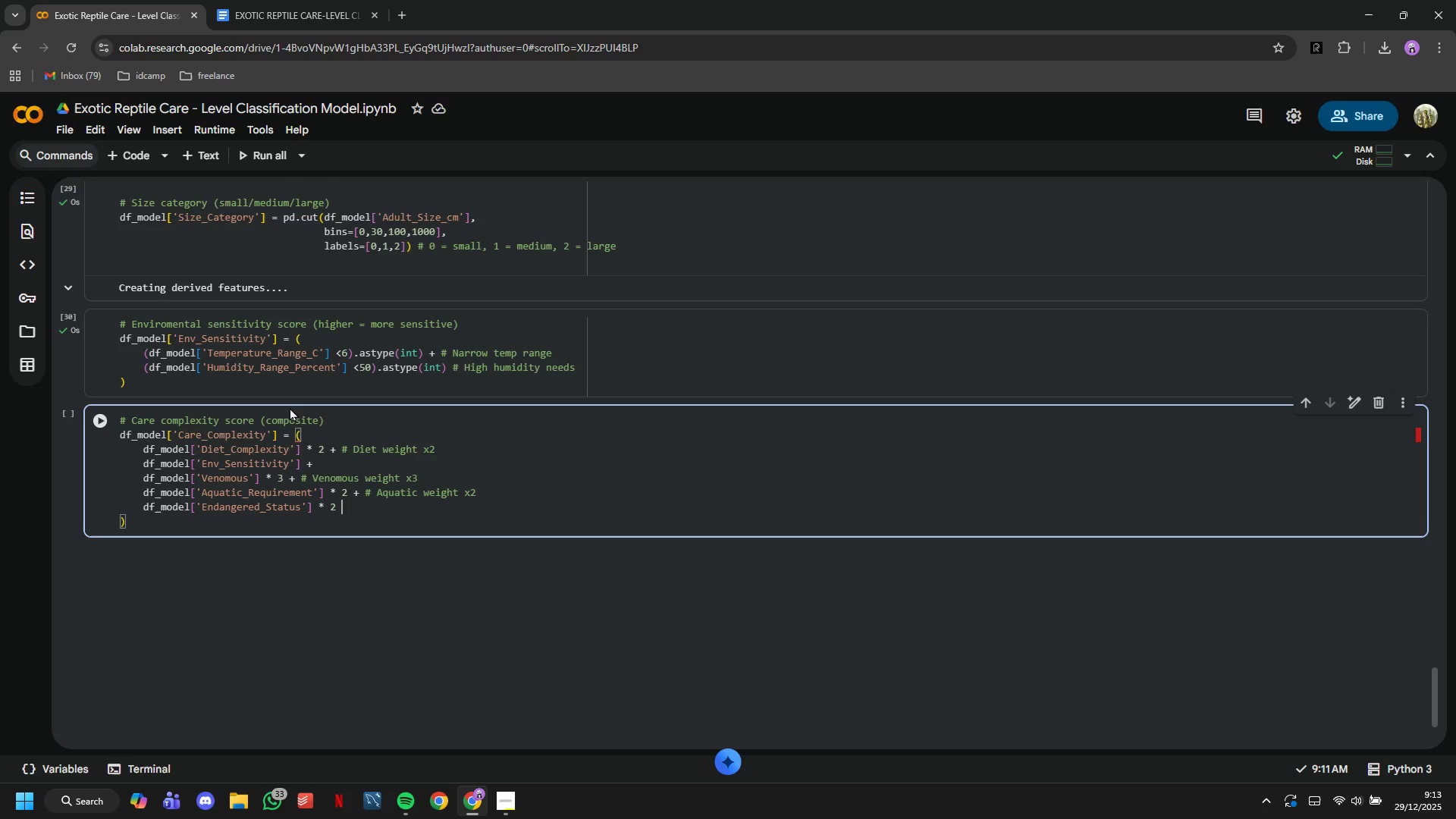 
key(Shift+ShiftLeft)
 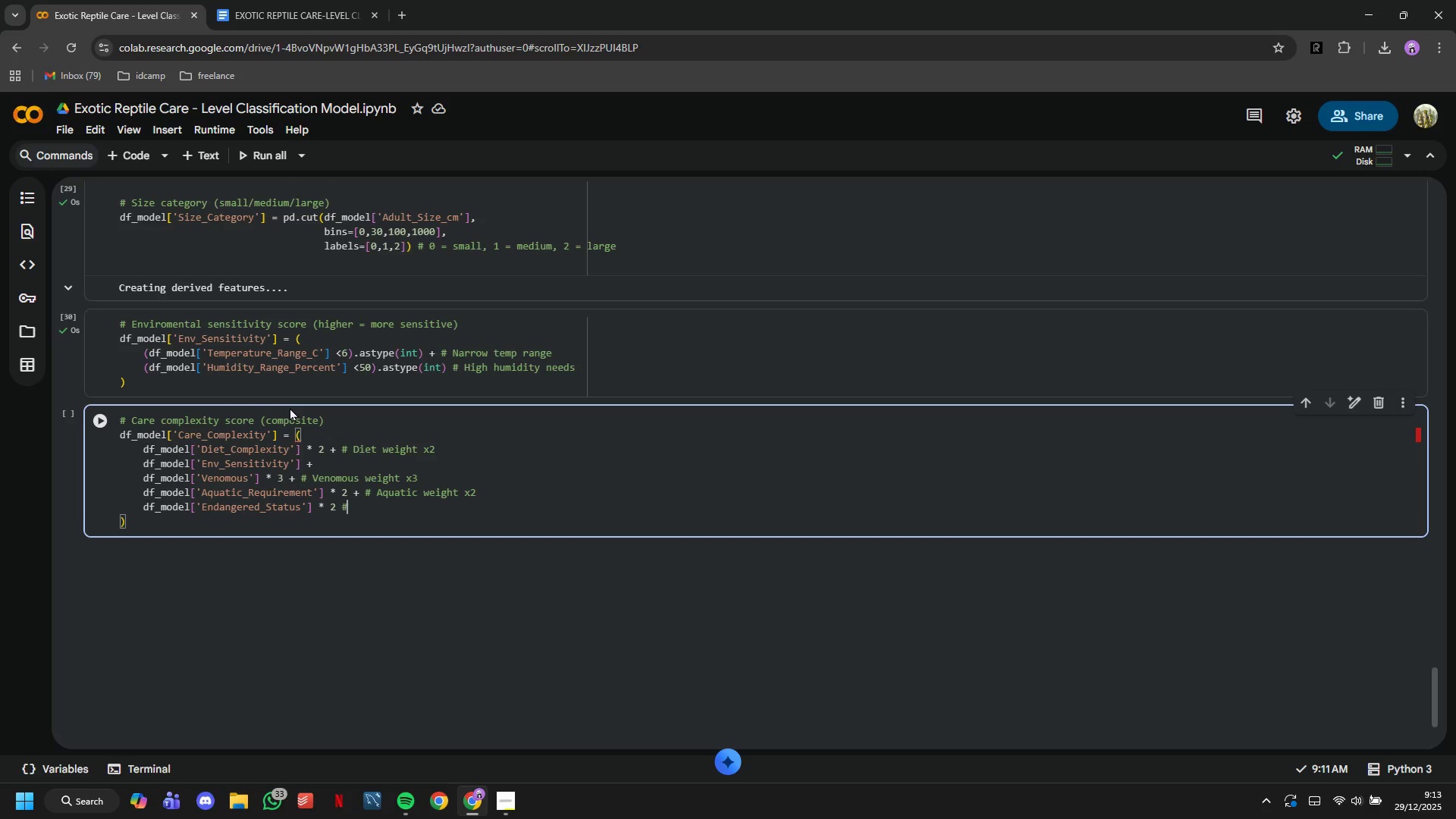 
key(Shift+3)
 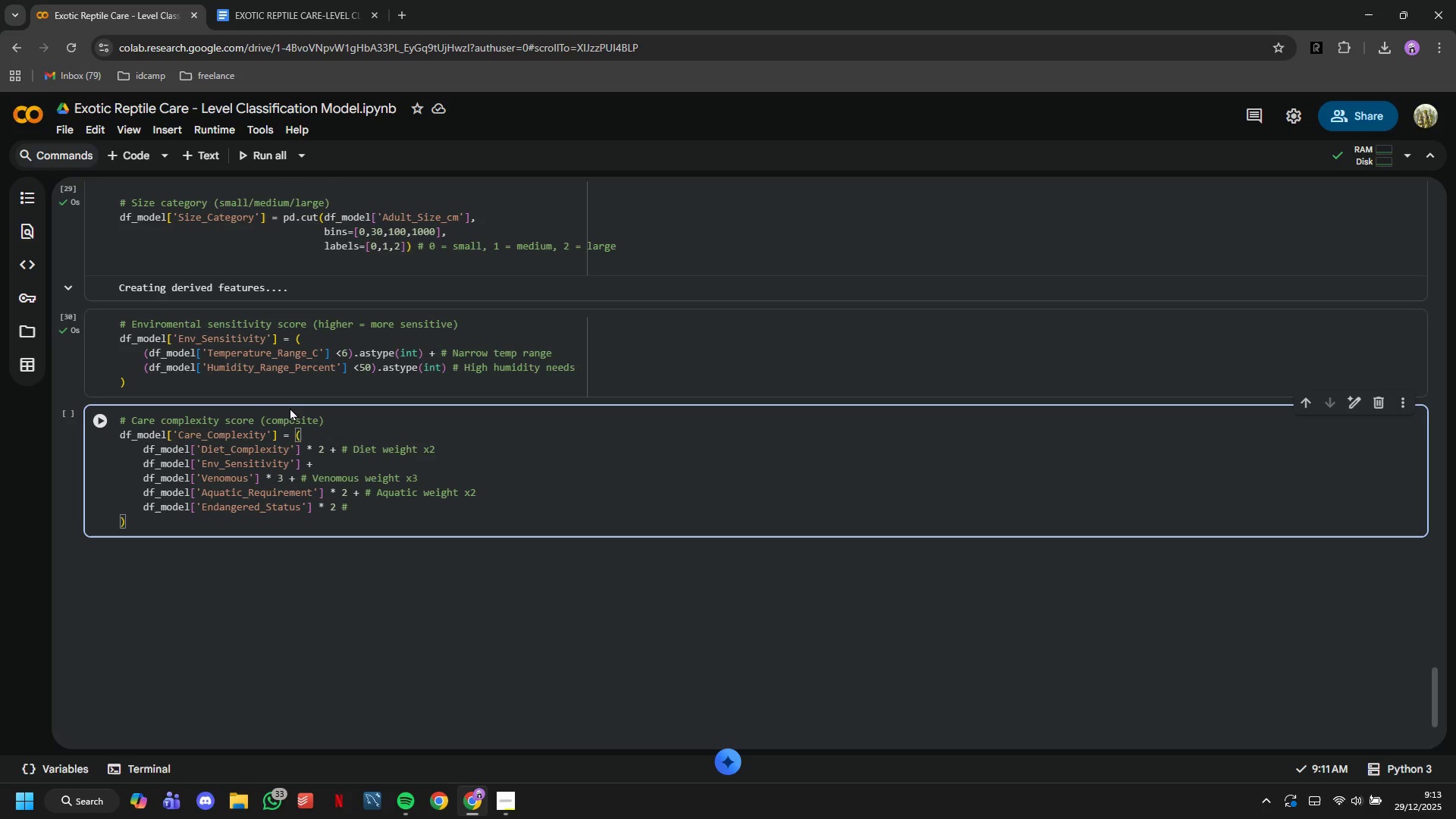 
type( Endangered weight x2)
 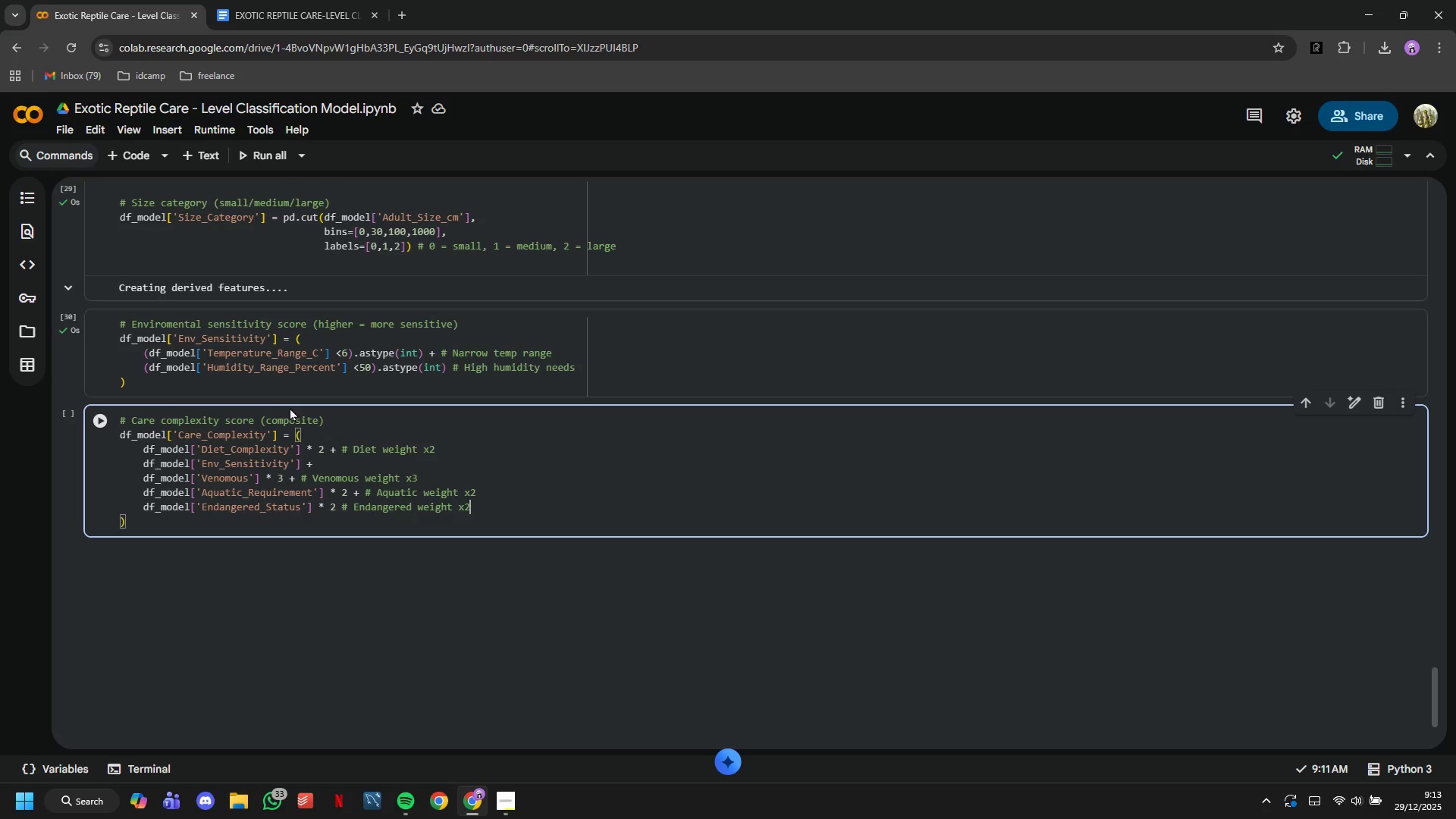 
key(ArrowDown)
 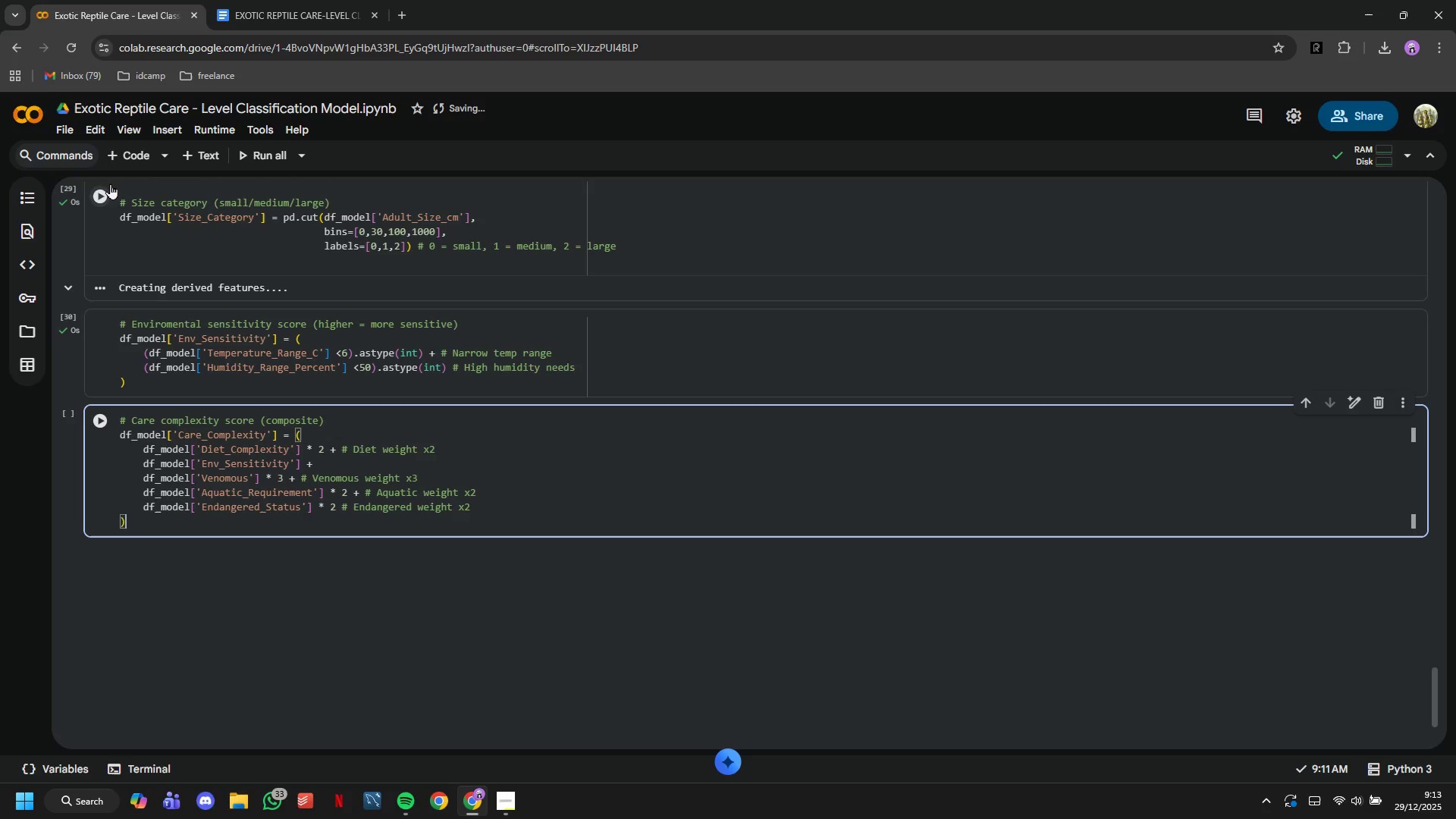 
left_click_drag(start_coordinate=[104, 415], to_coordinate=[109, 416])
 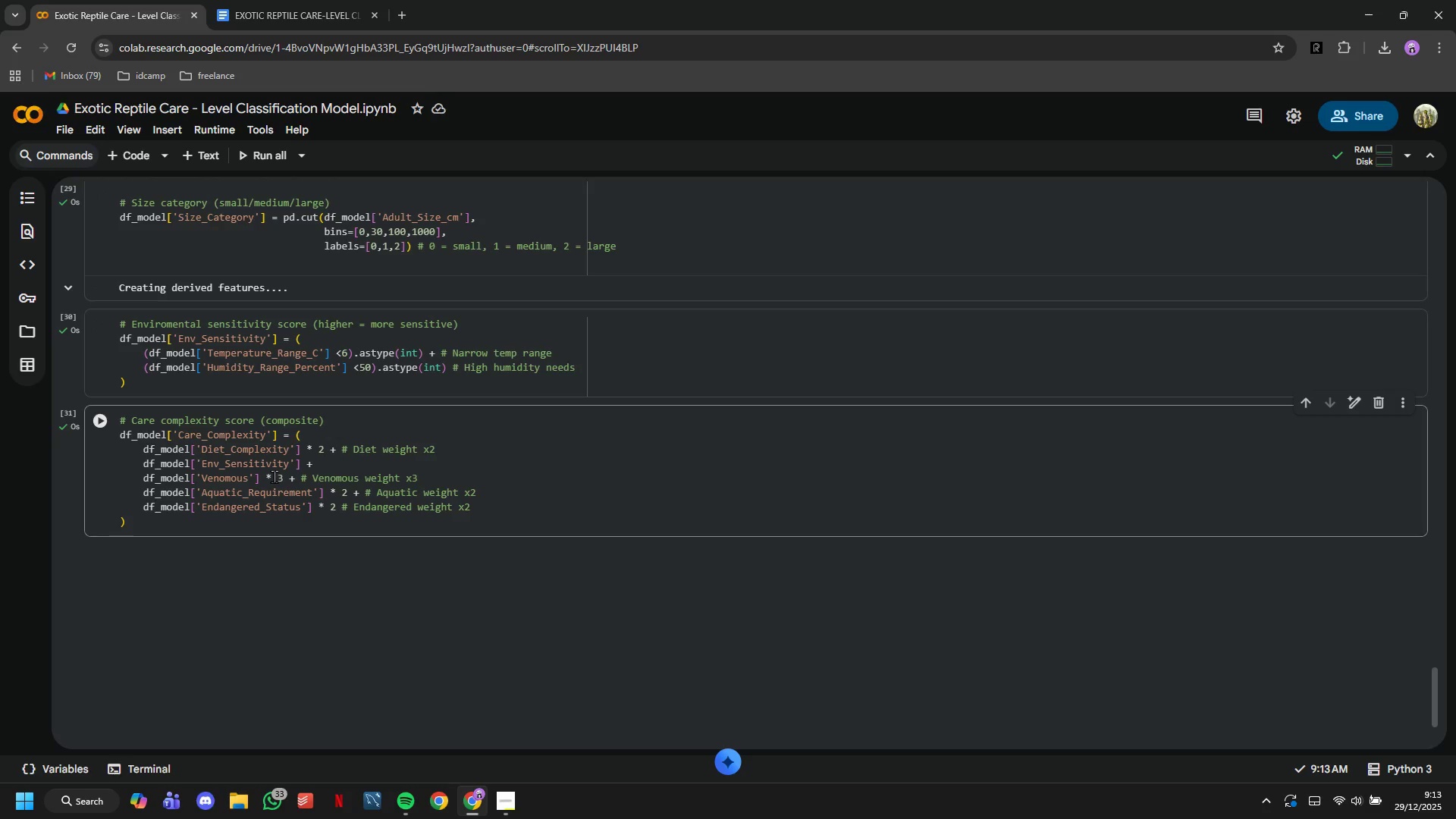 
scroll: coordinate [274, 476], scroll_direction: down, amount: 2.0
 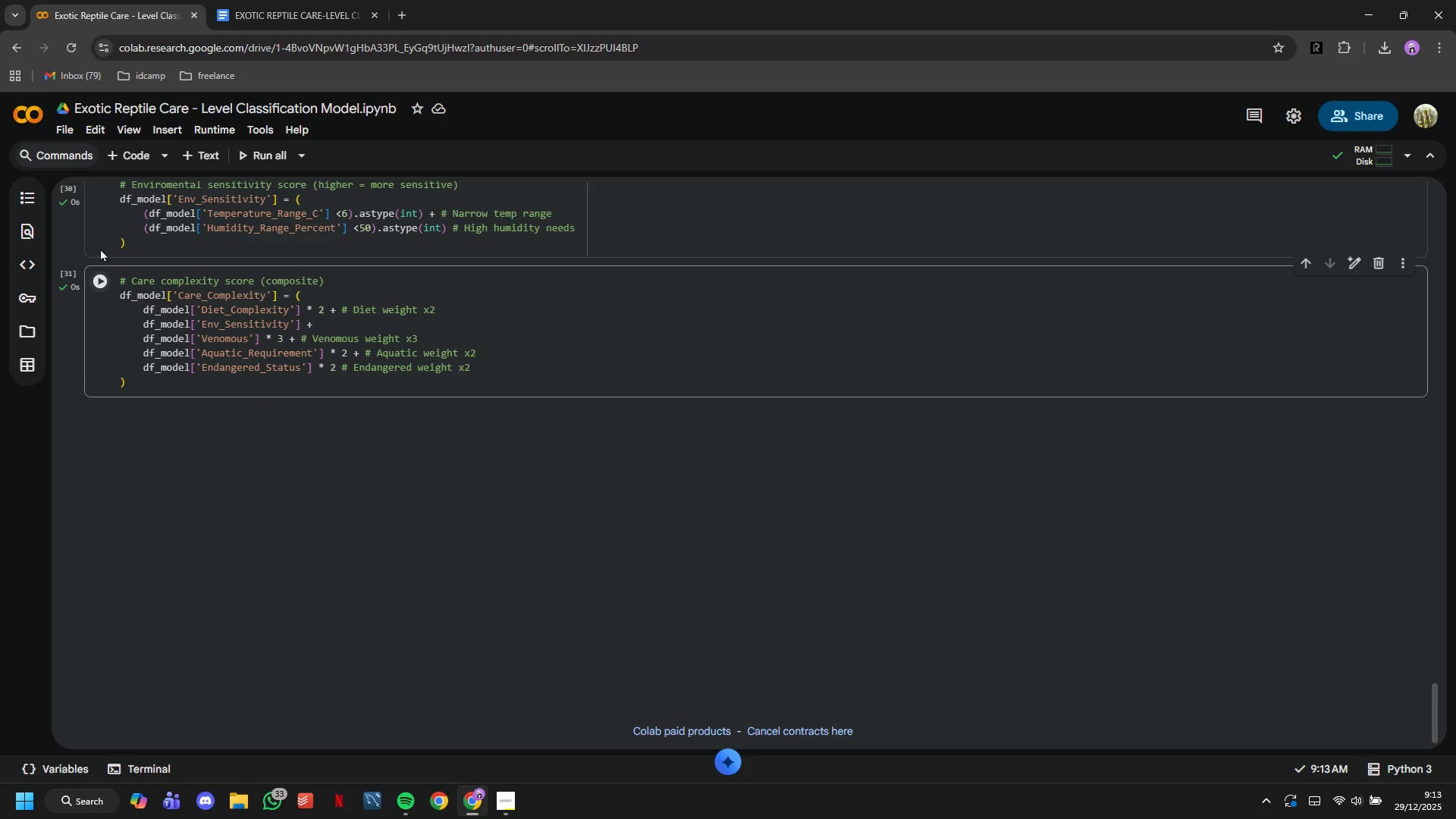 
left_click([127, 155])
 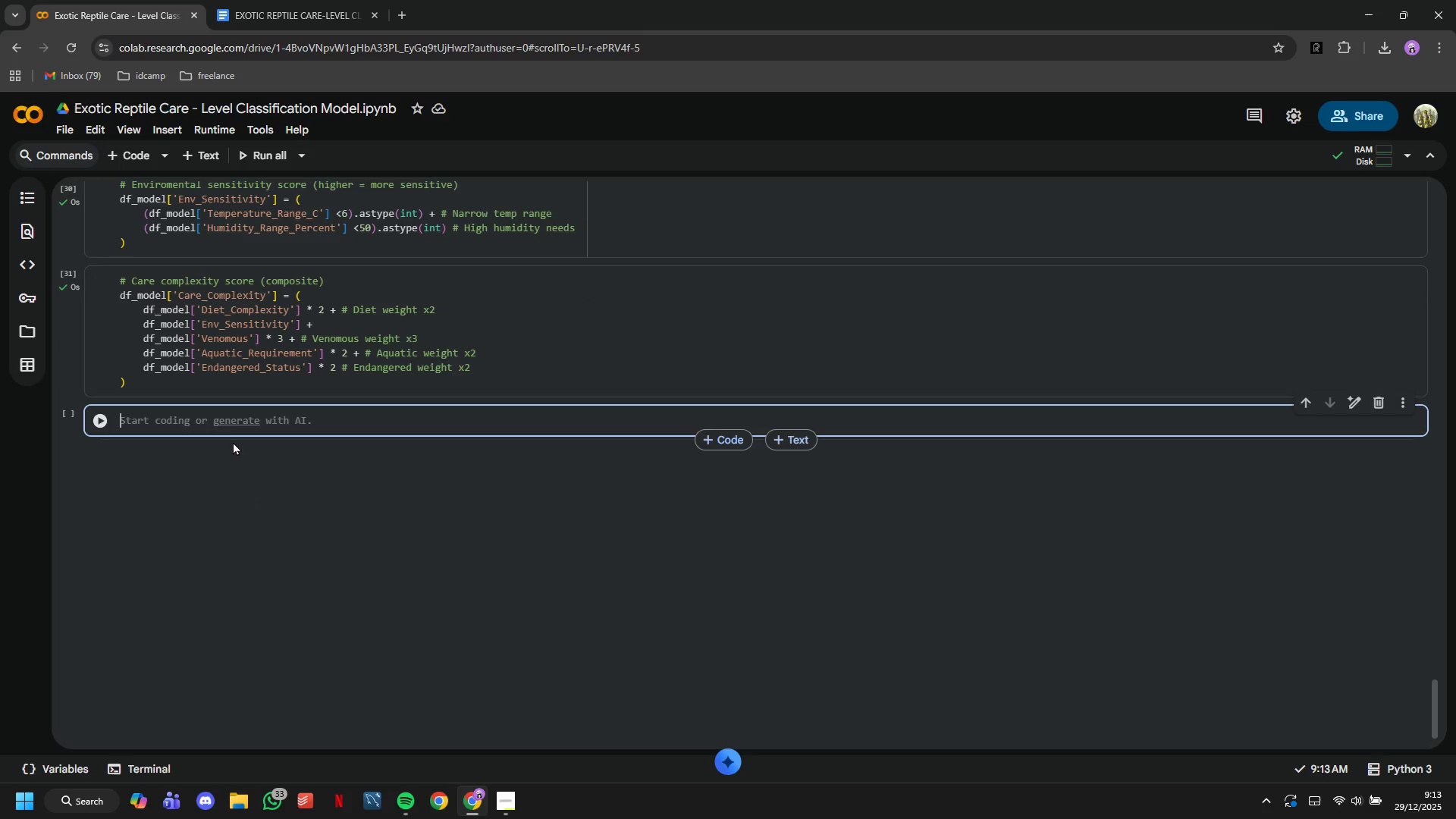 
type(print(" D)
key(Backspace)
type(D)
key(Backspace)
type(Size_Category created)
 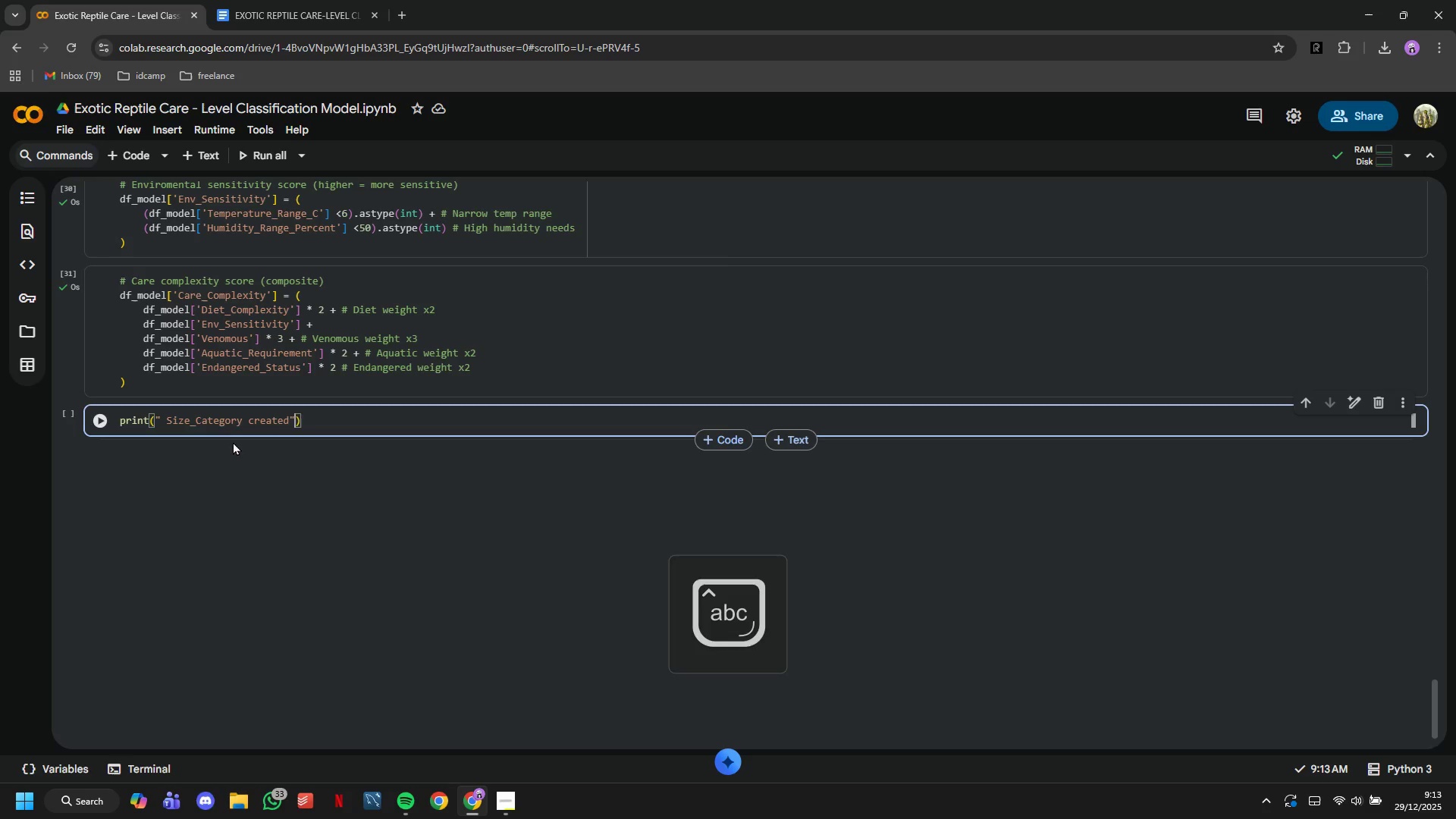 
 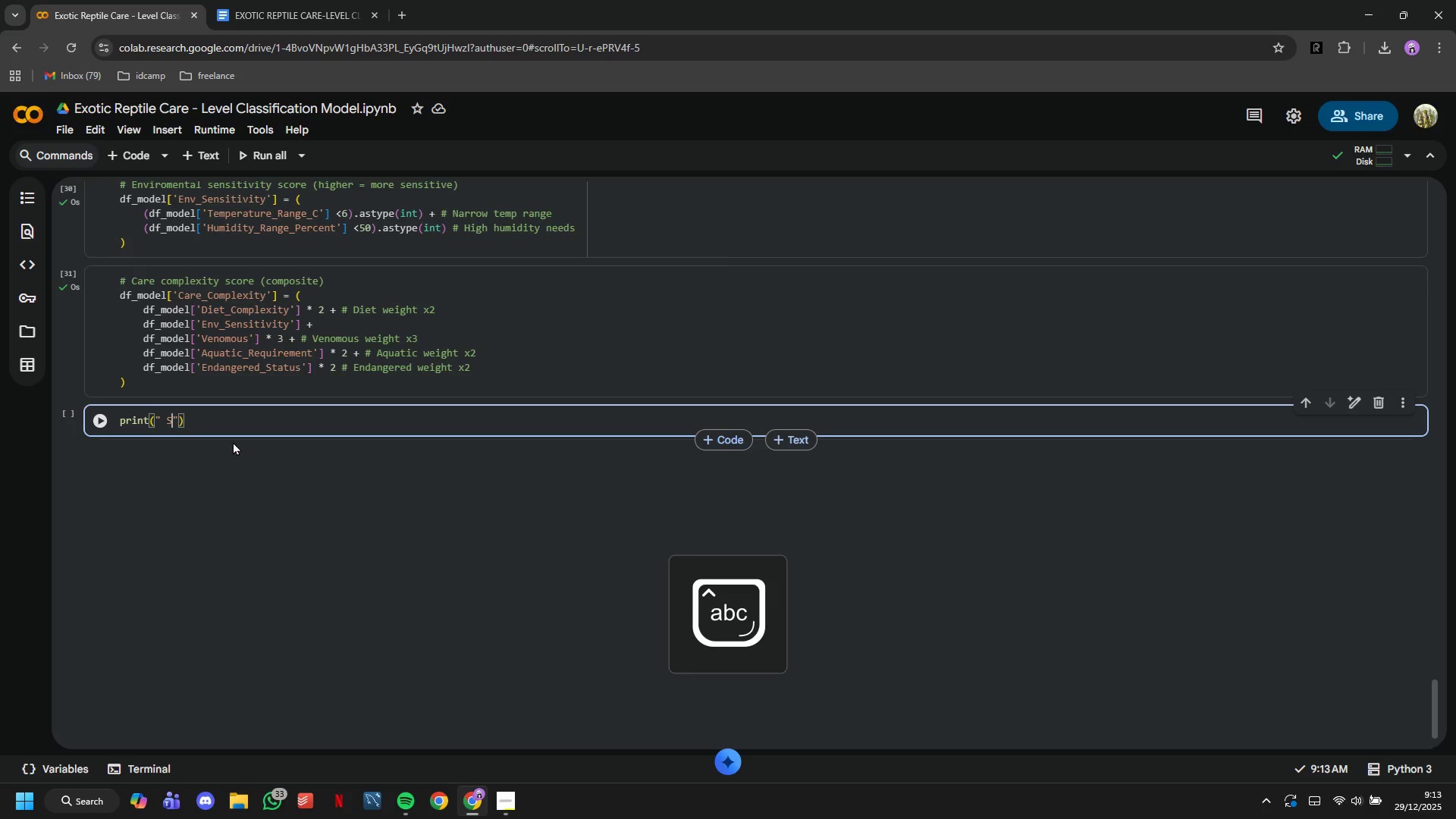 
key(ArrowRight)
 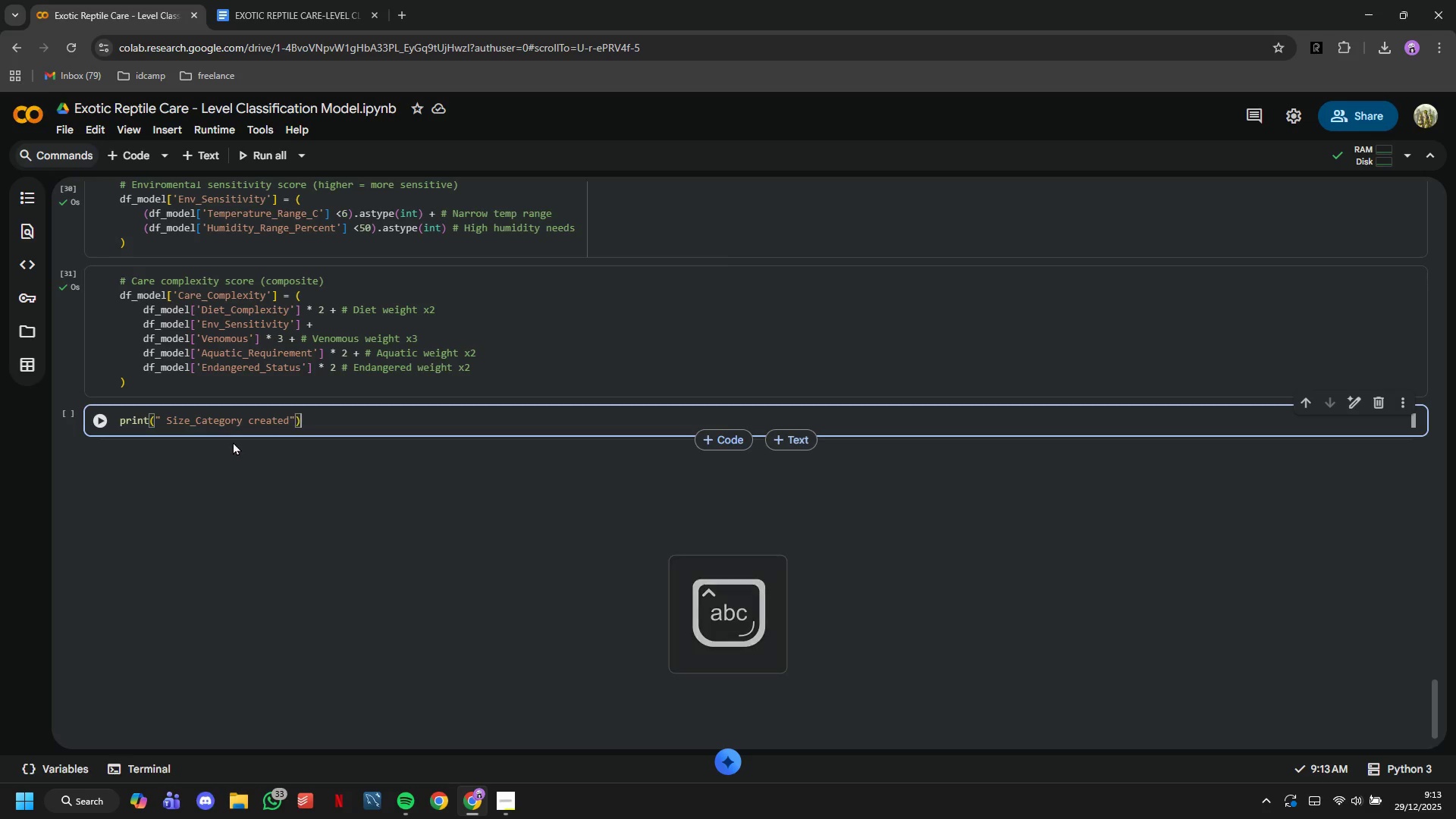 
key(ArrowRight)
 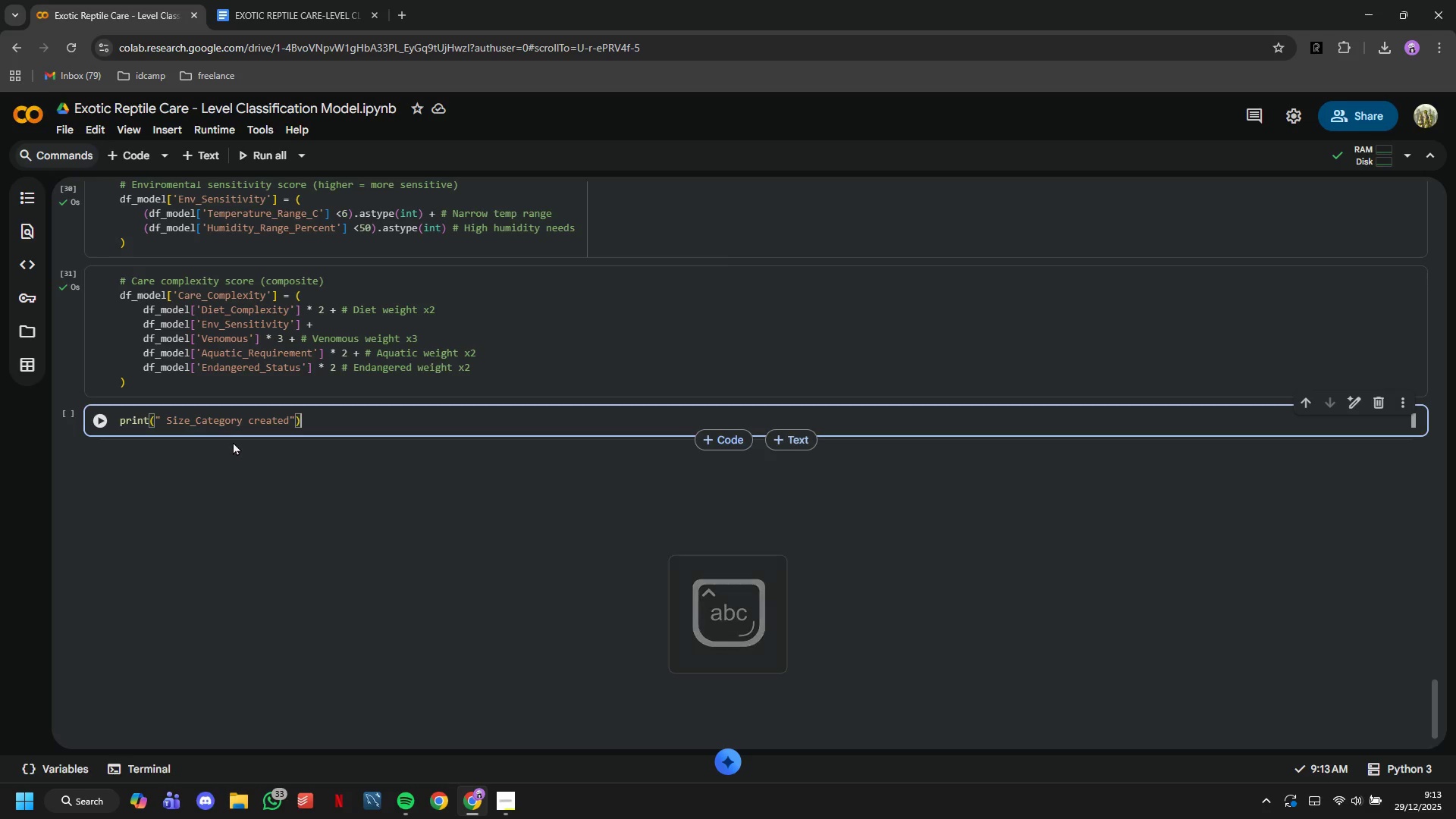 
key(Enter)
 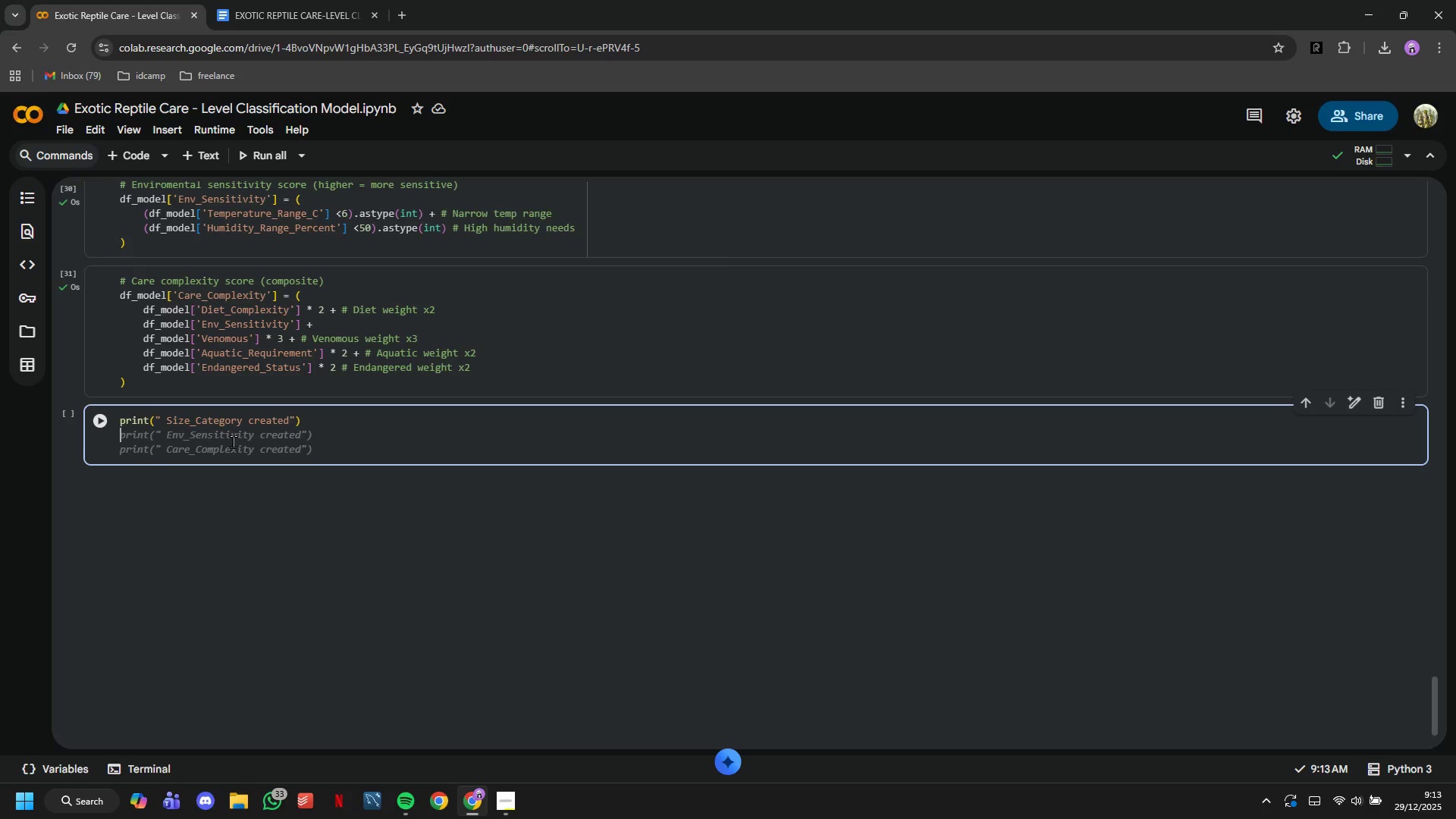 
key(Tab)
 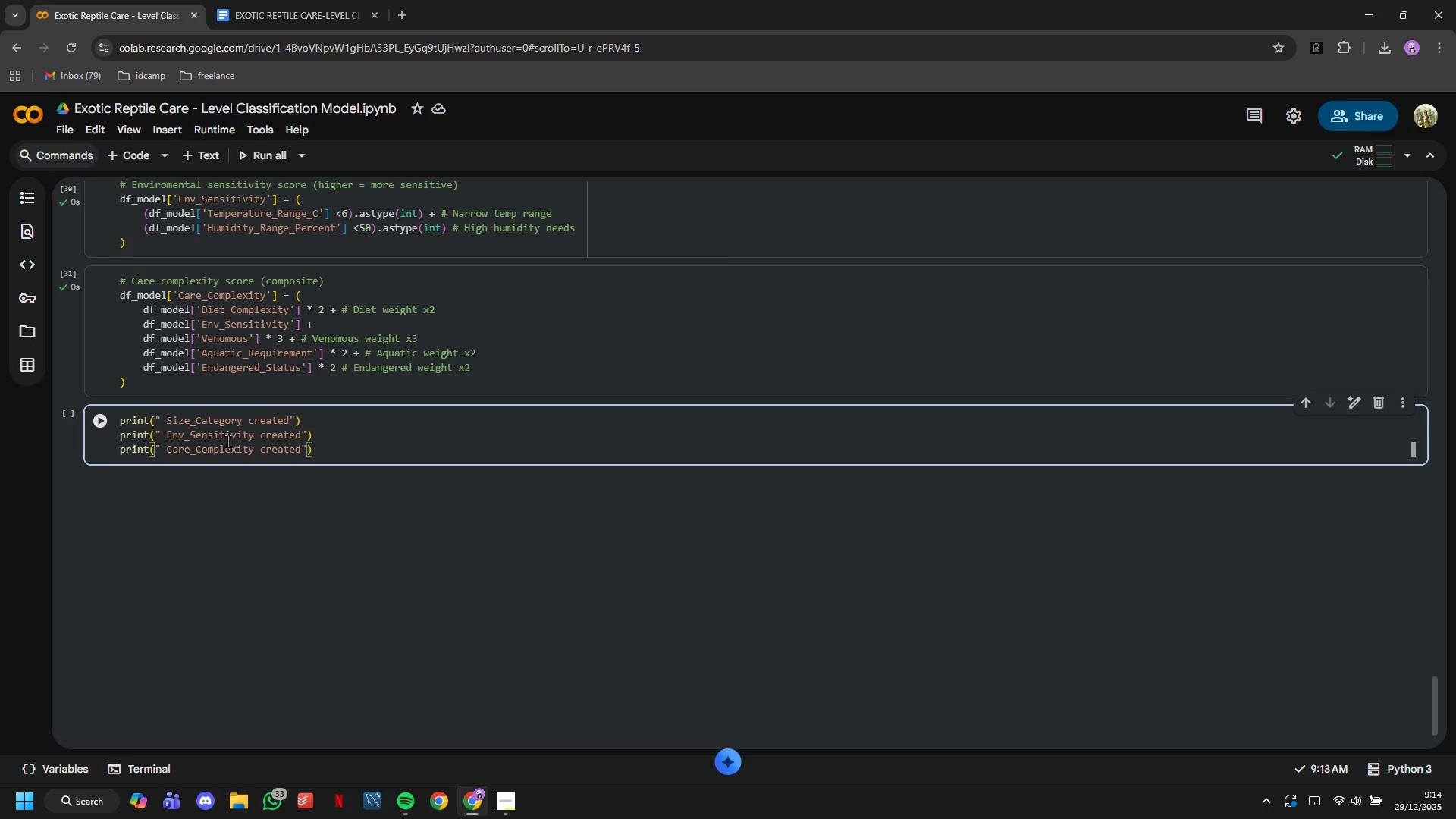 
wait(5.09)
 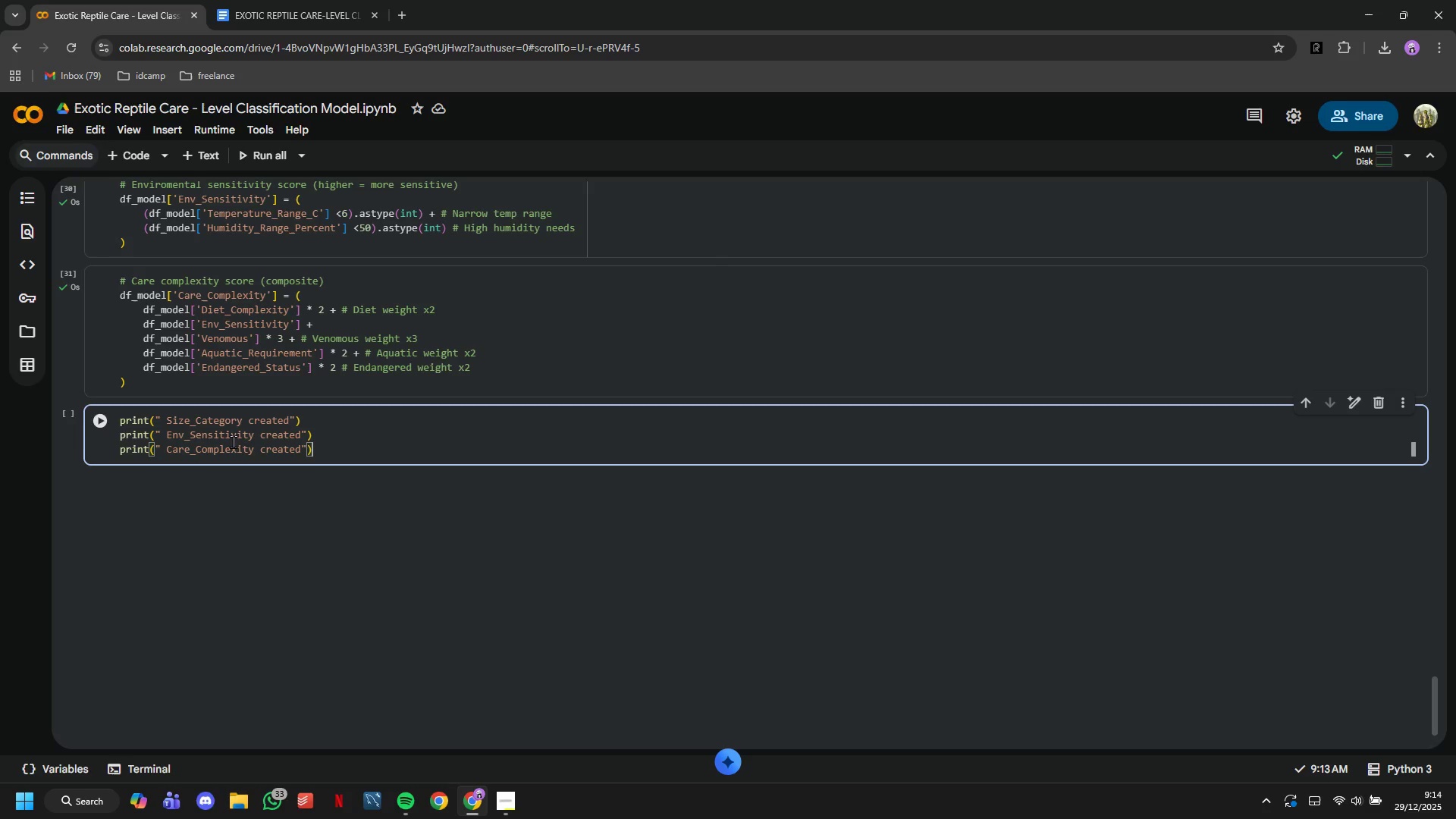 
left_click([111, 424])
 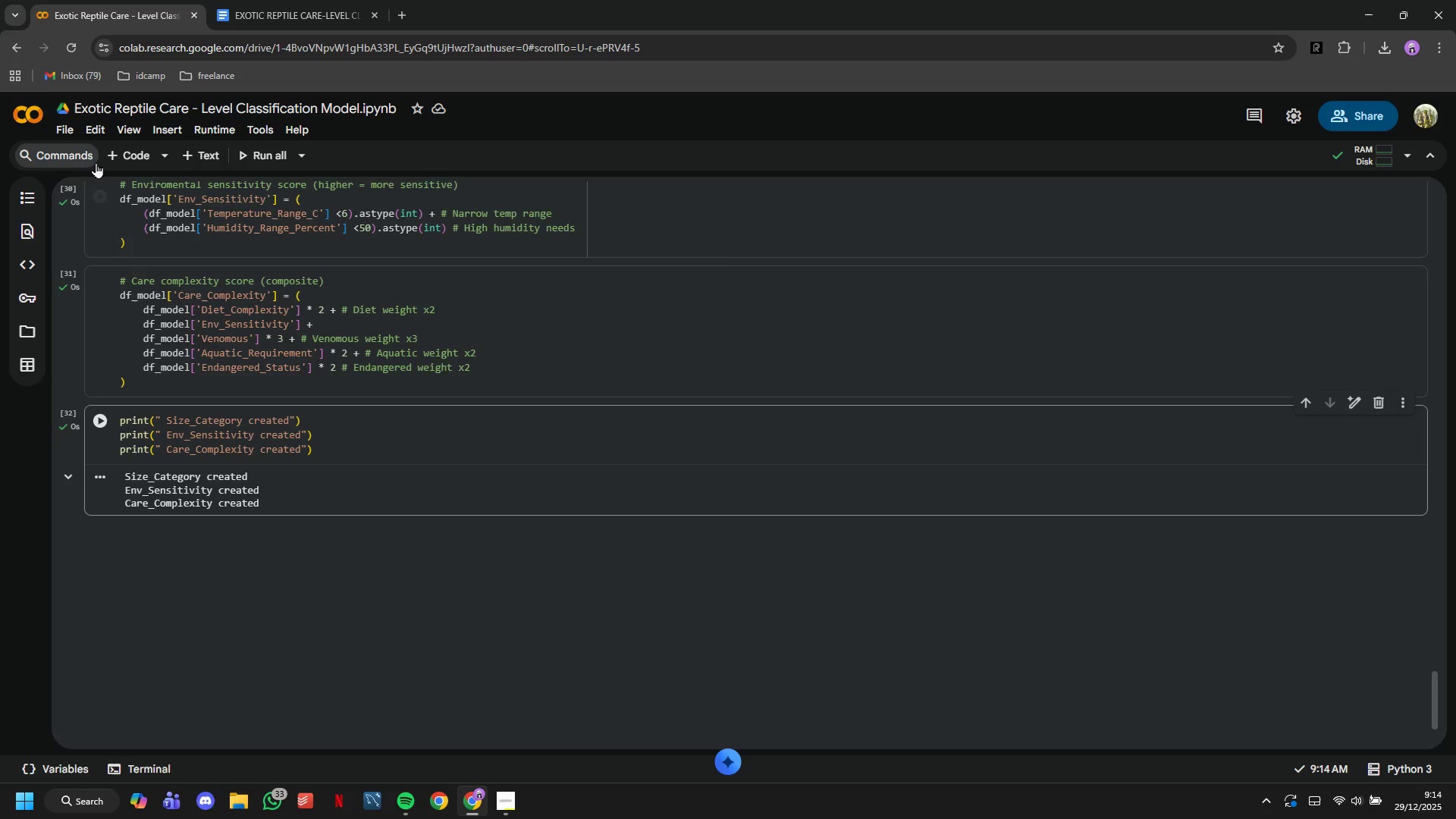 
left_click([123, 153])
 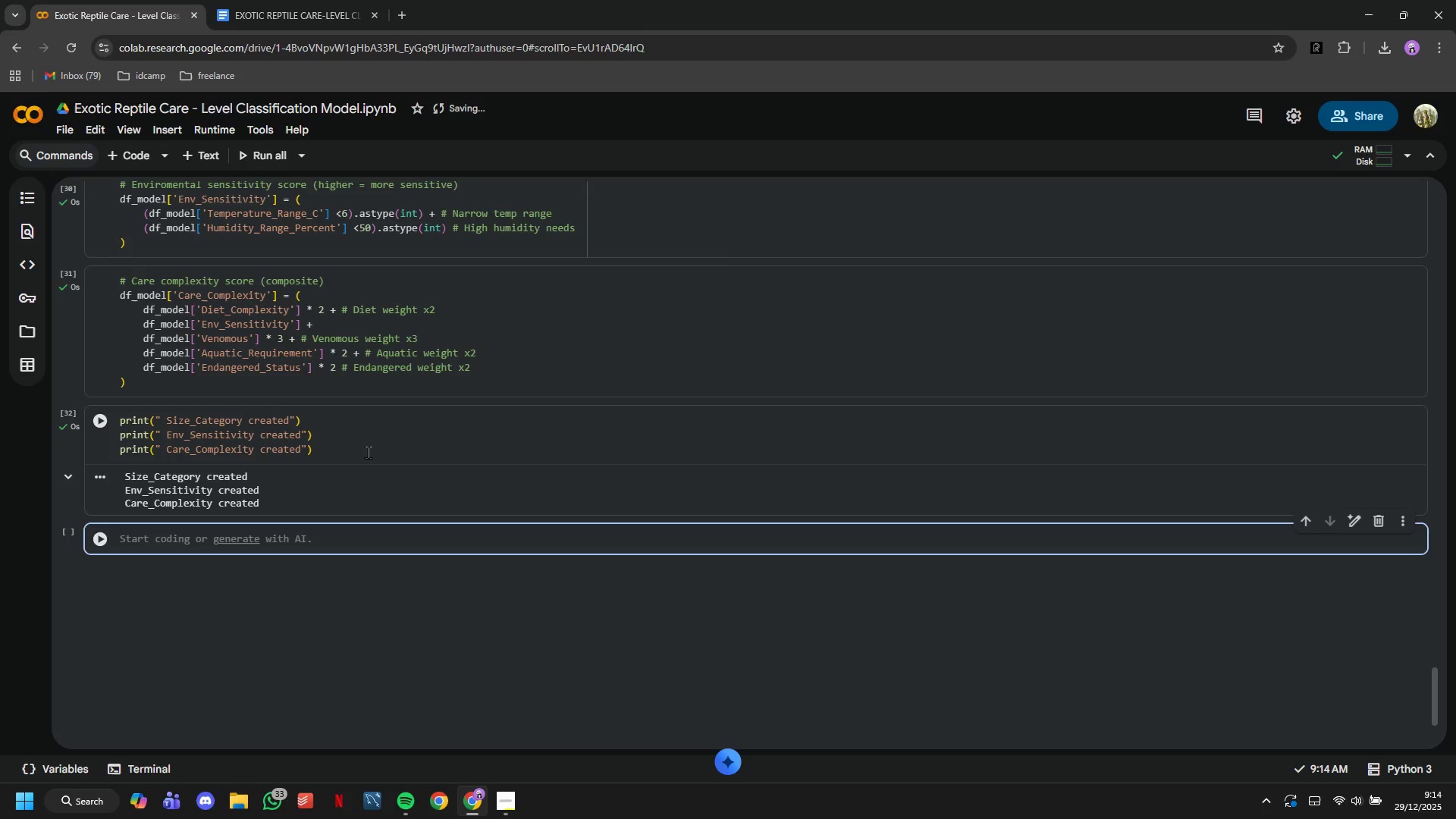 
type(# Select features for modeling)
 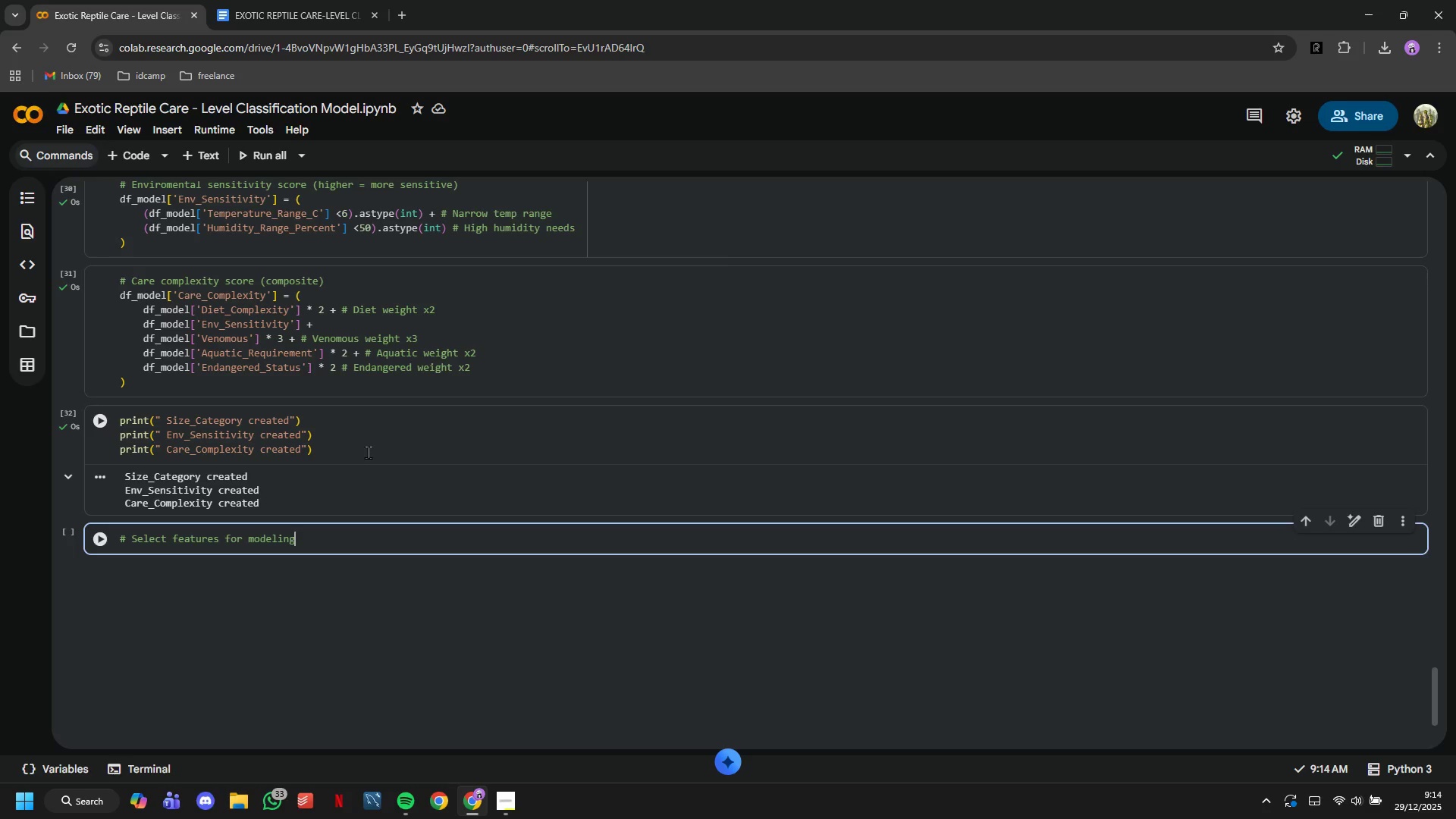 
key(Enter)
 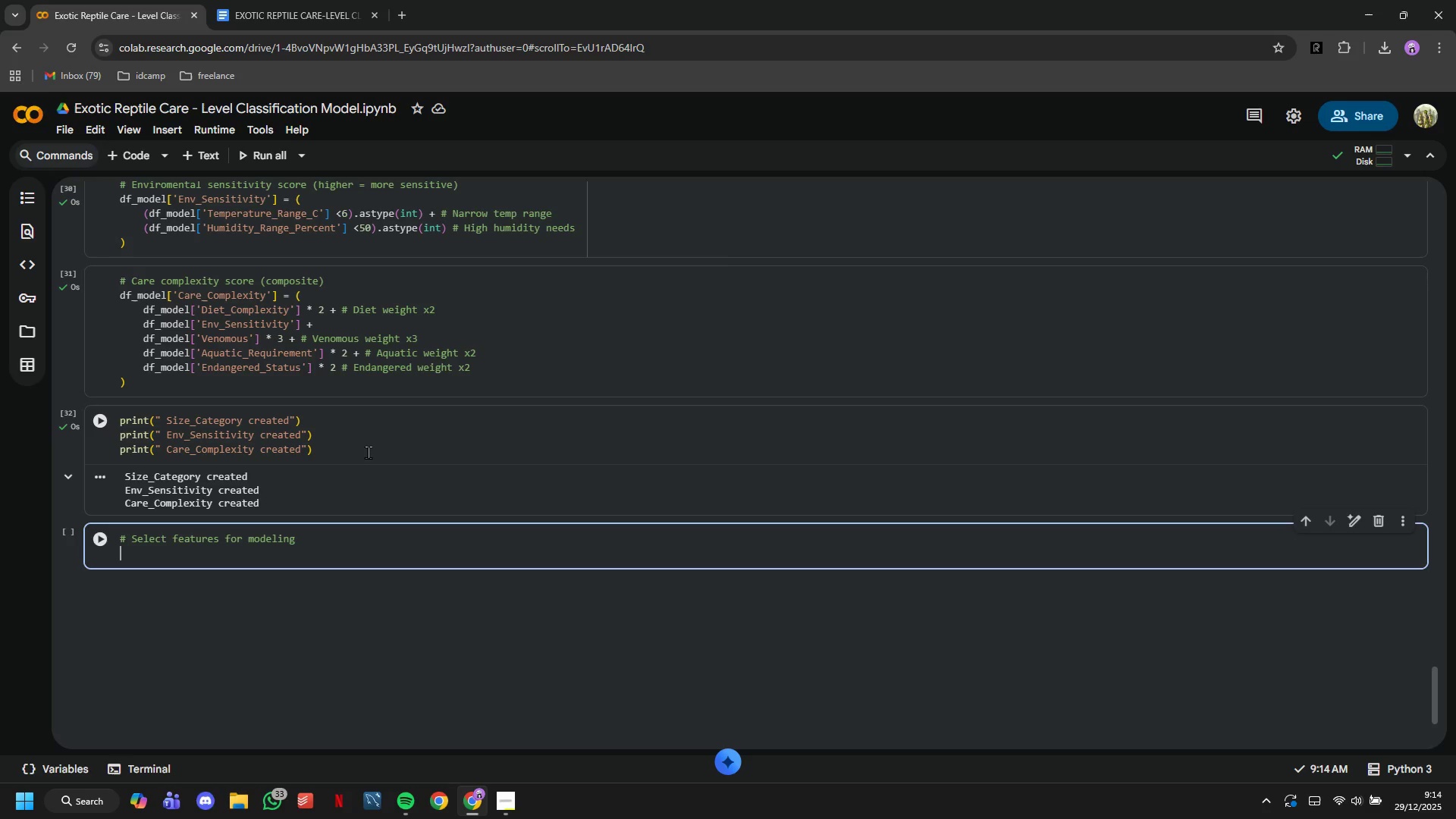 
type(feature_columns = [)
 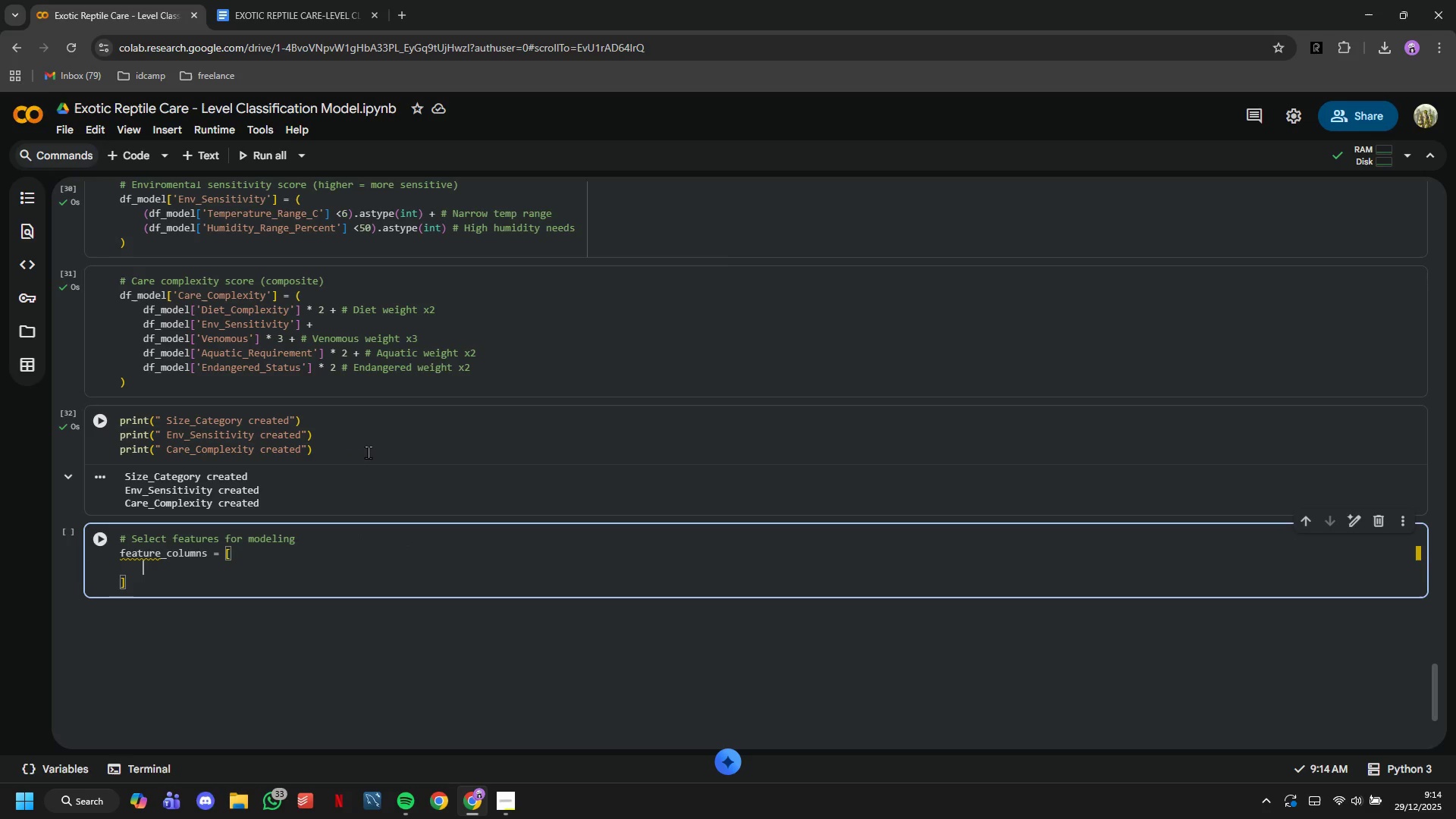 
 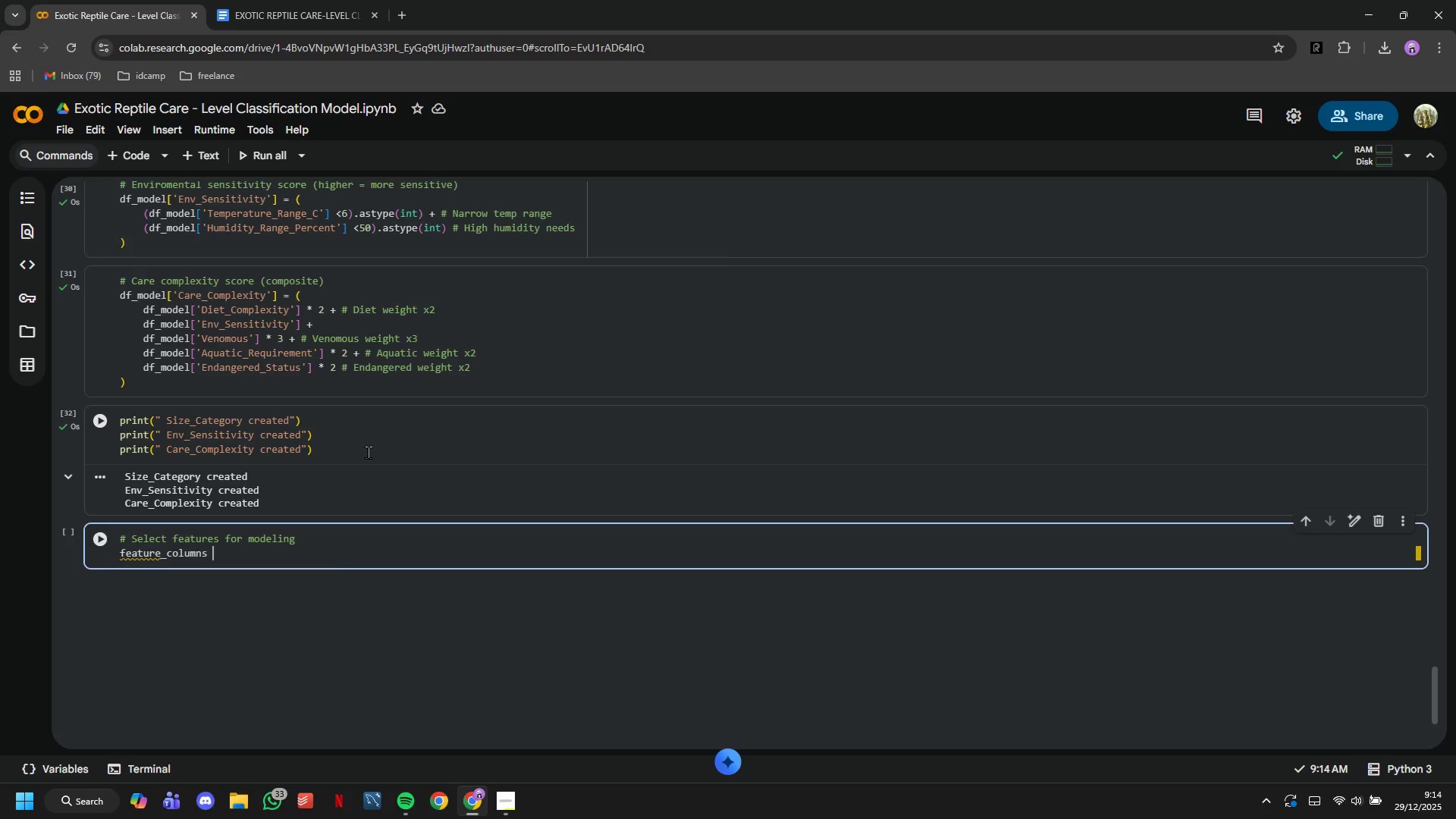 
key(Enter)
 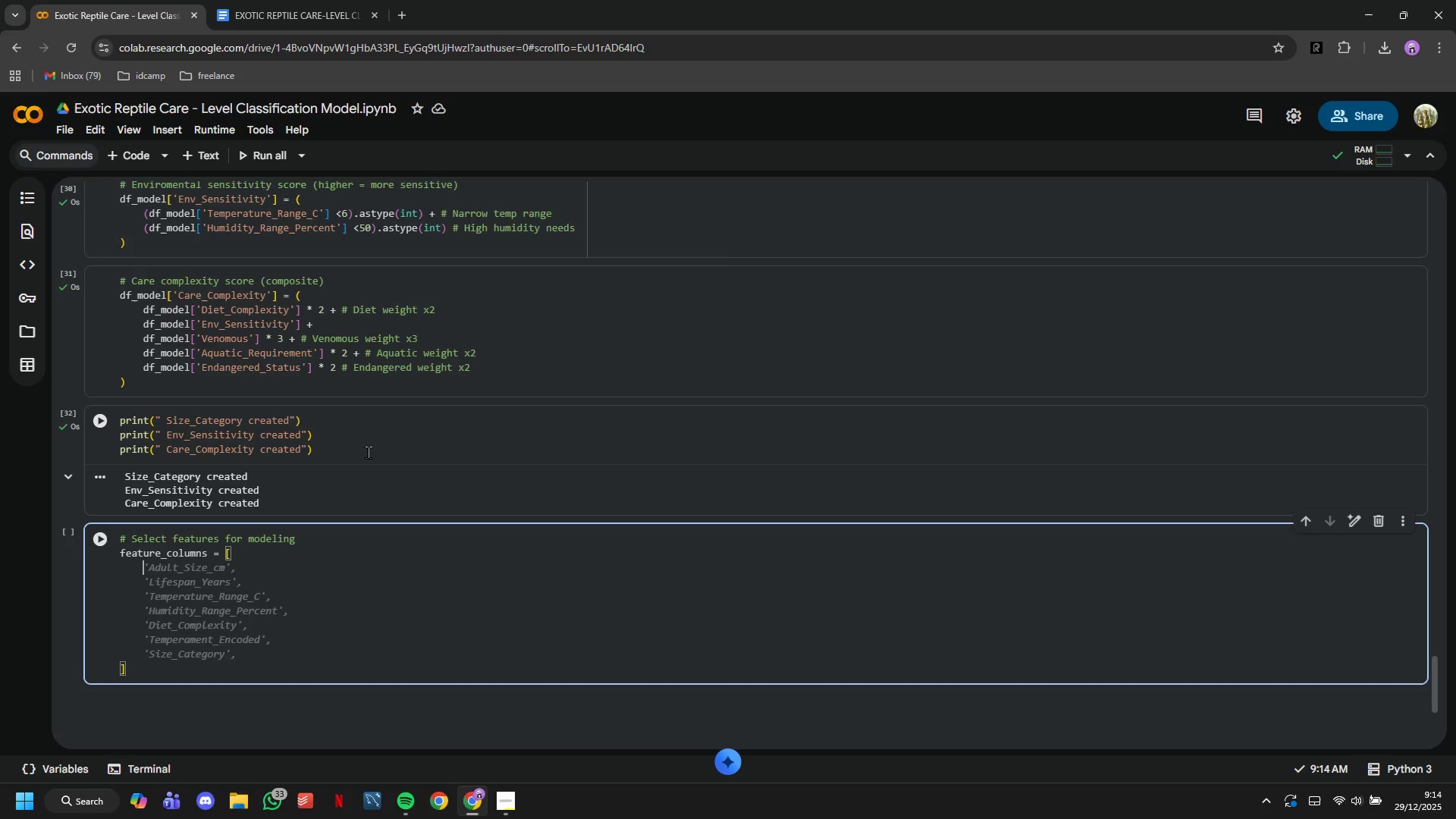 
wait(7.02)
 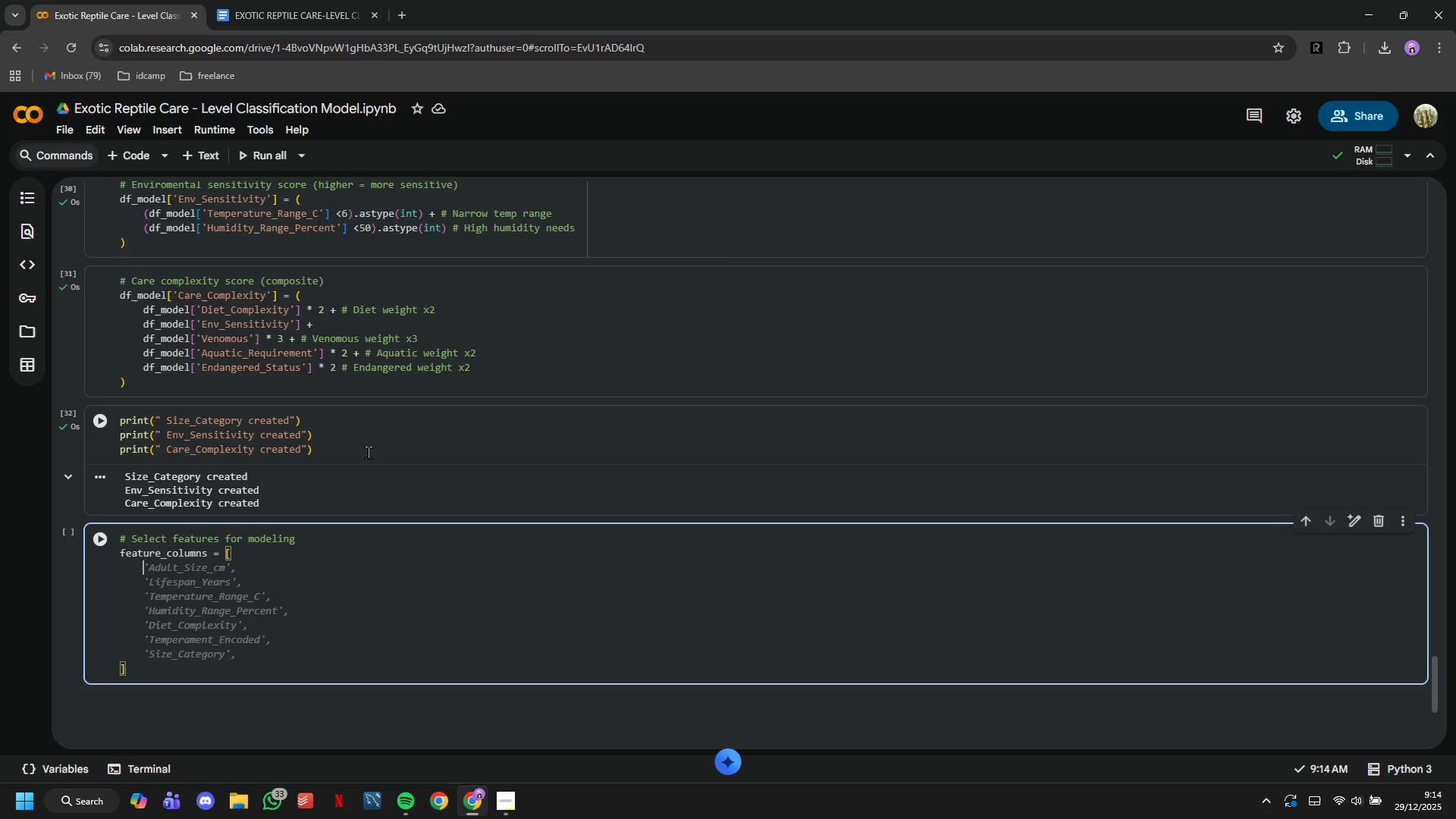 
type('Adult_Size_c,)
key(Backspace)
type(m)
 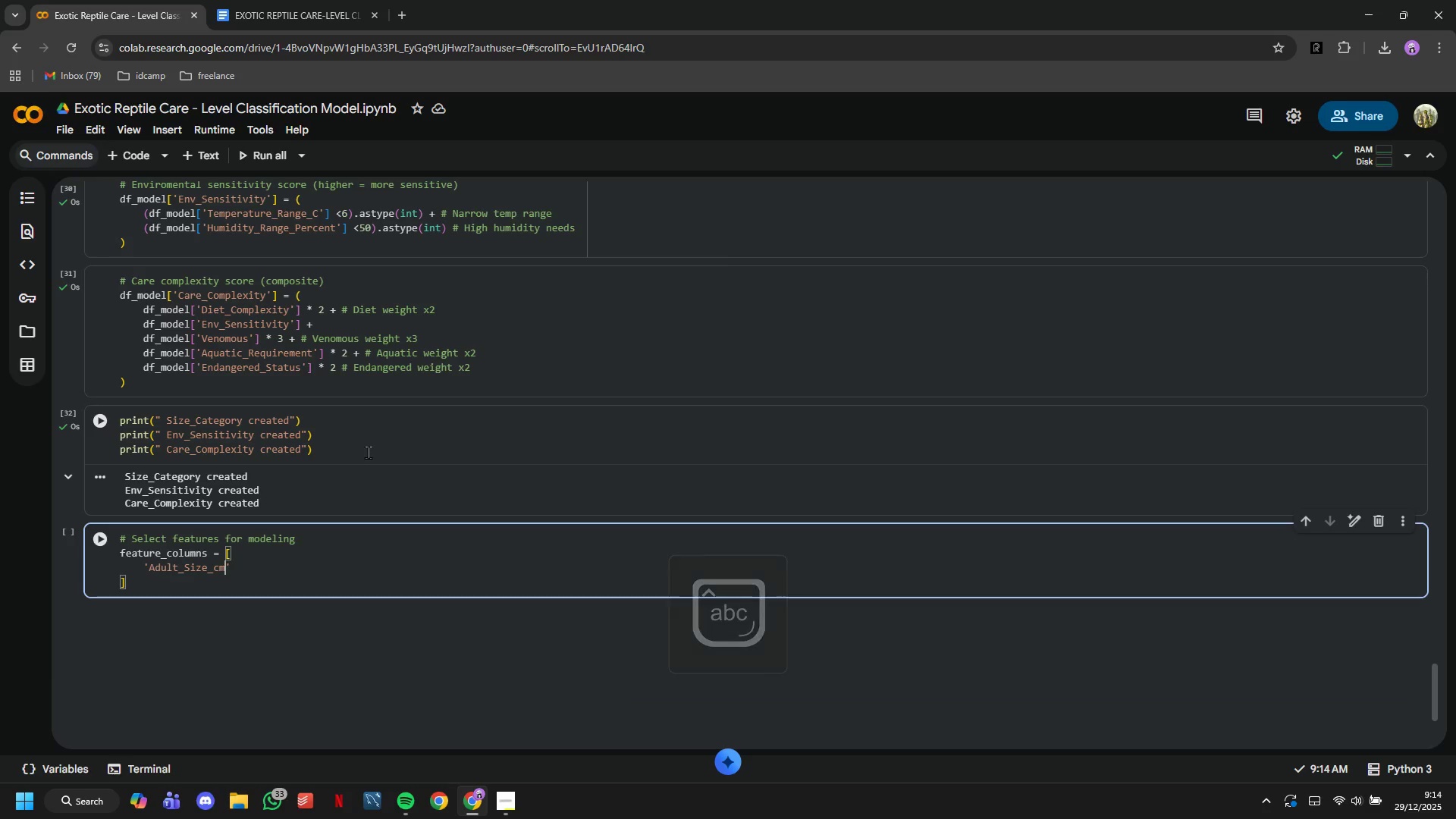 
key(ArrowRight)
 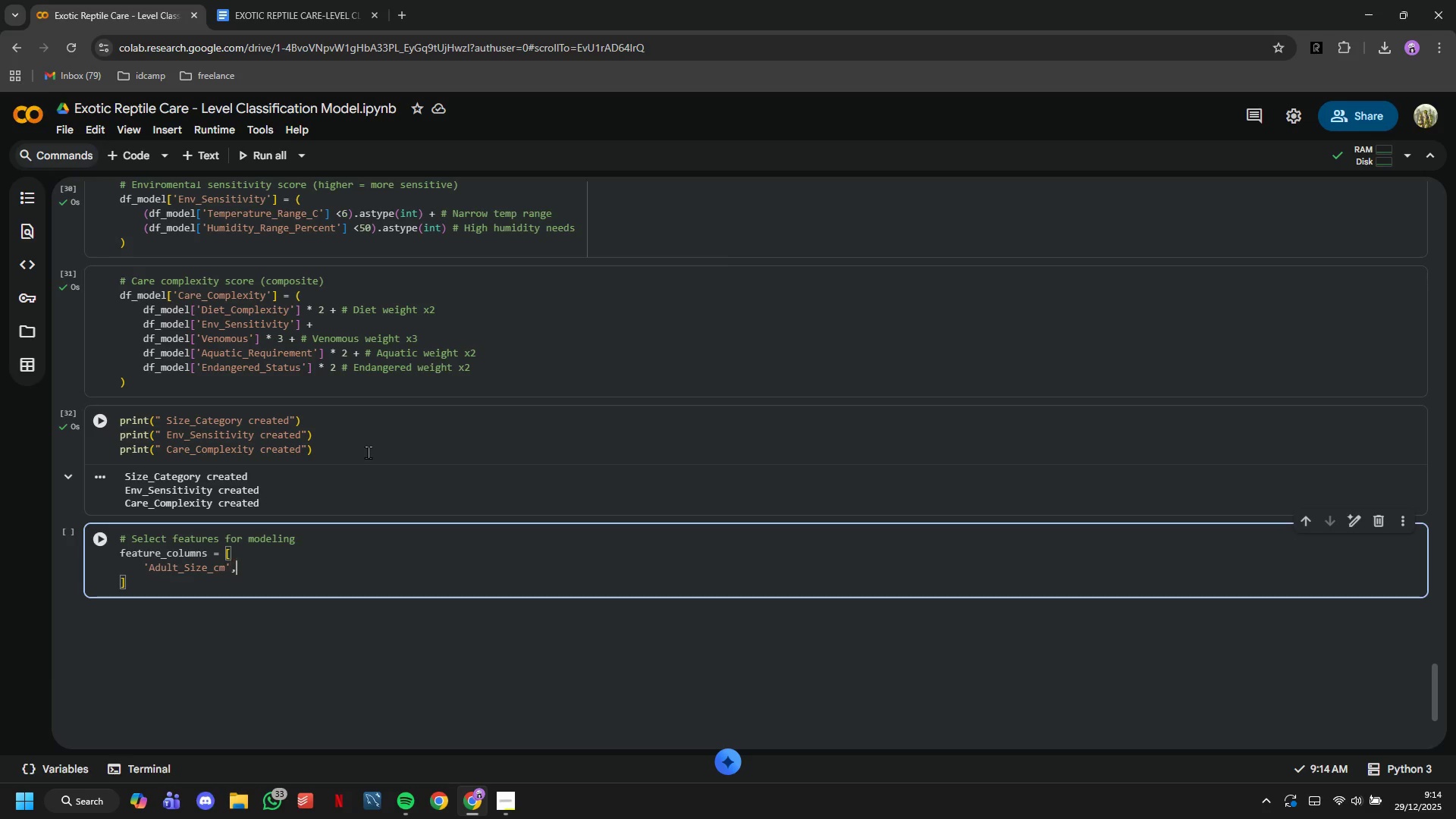 
key(Comma)
 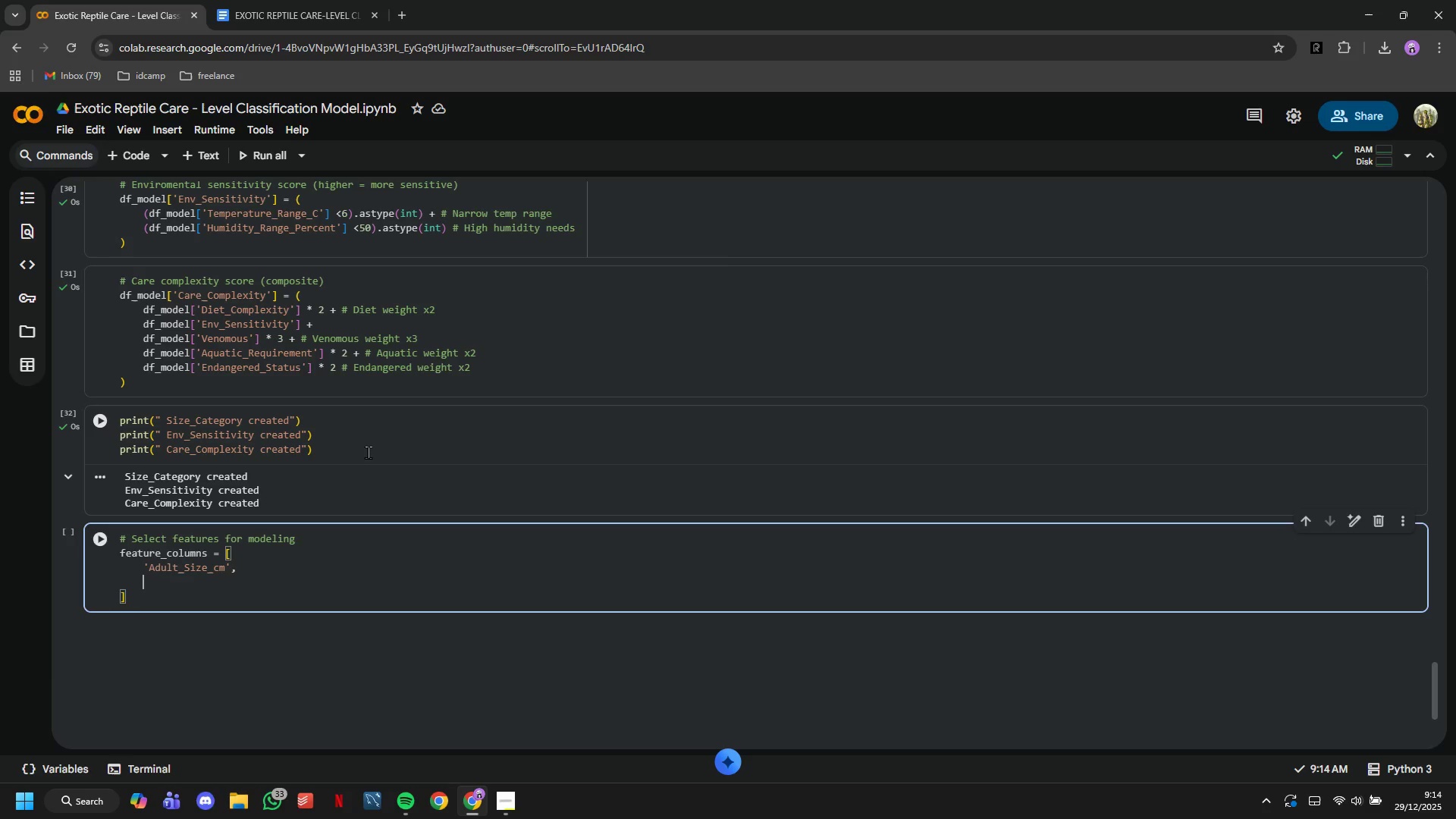 
key(Enter)
 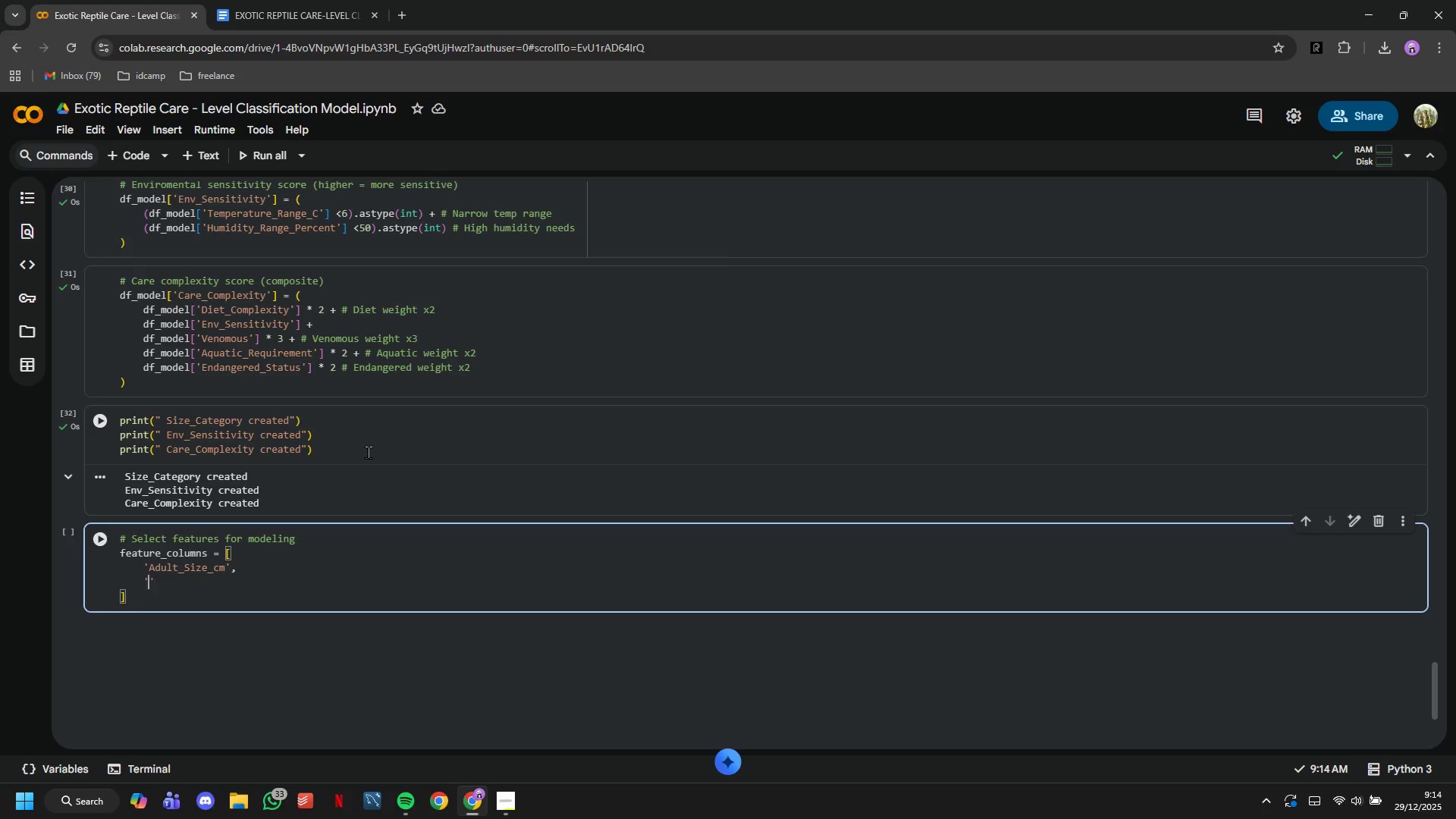 
key(Quote)
 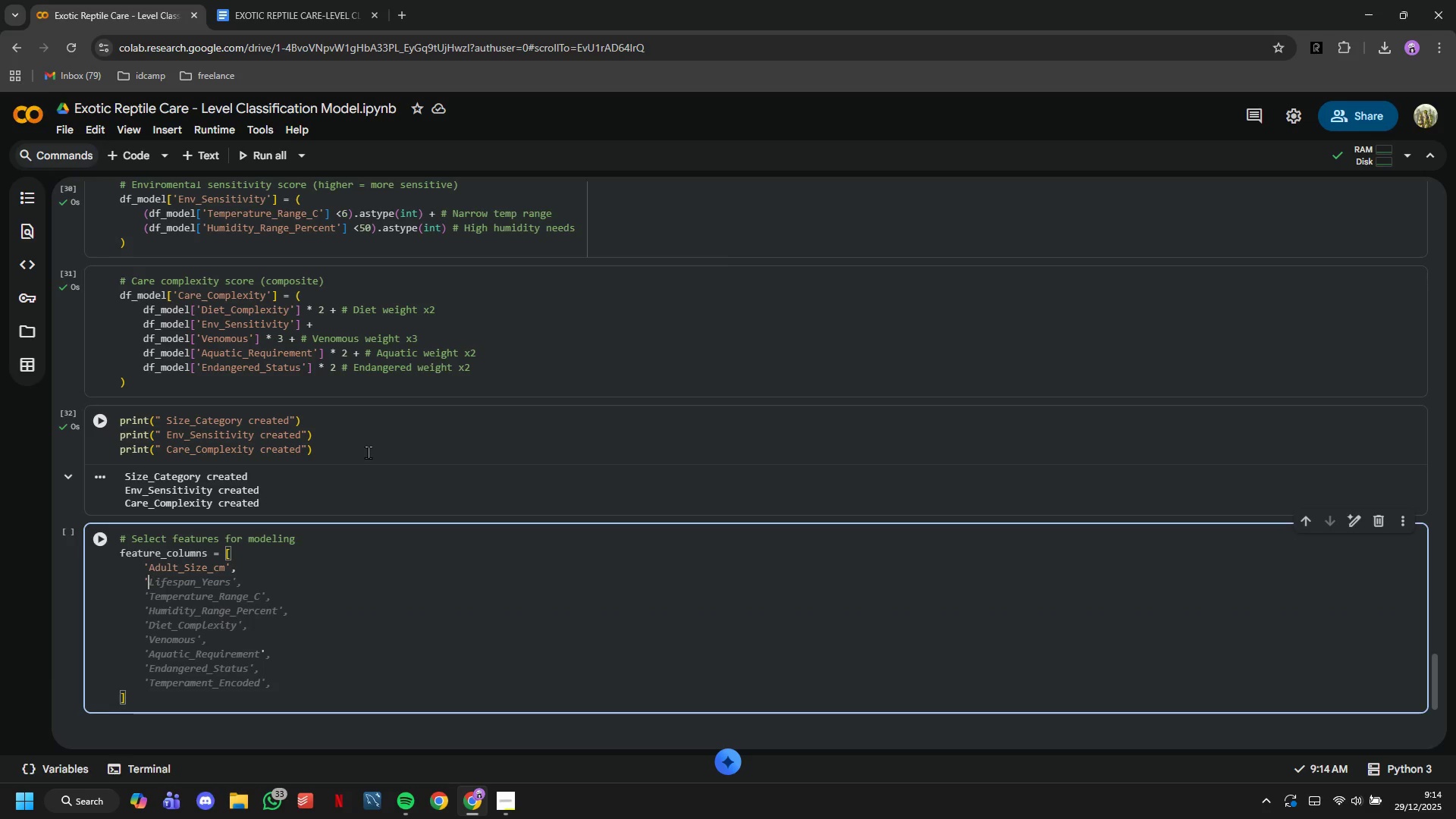 
key(CapsLock)
 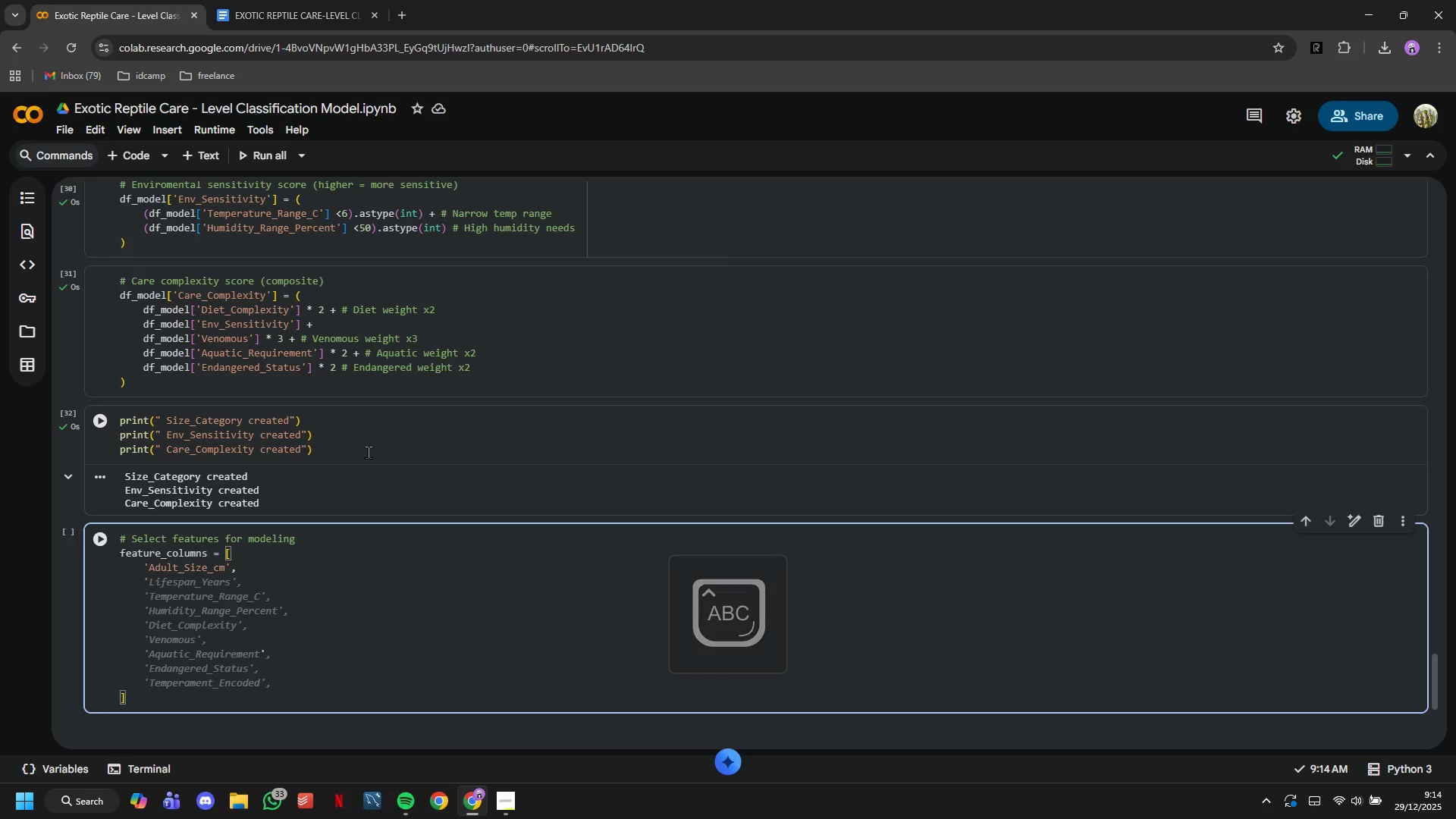 
type(Lifespan_Years)
 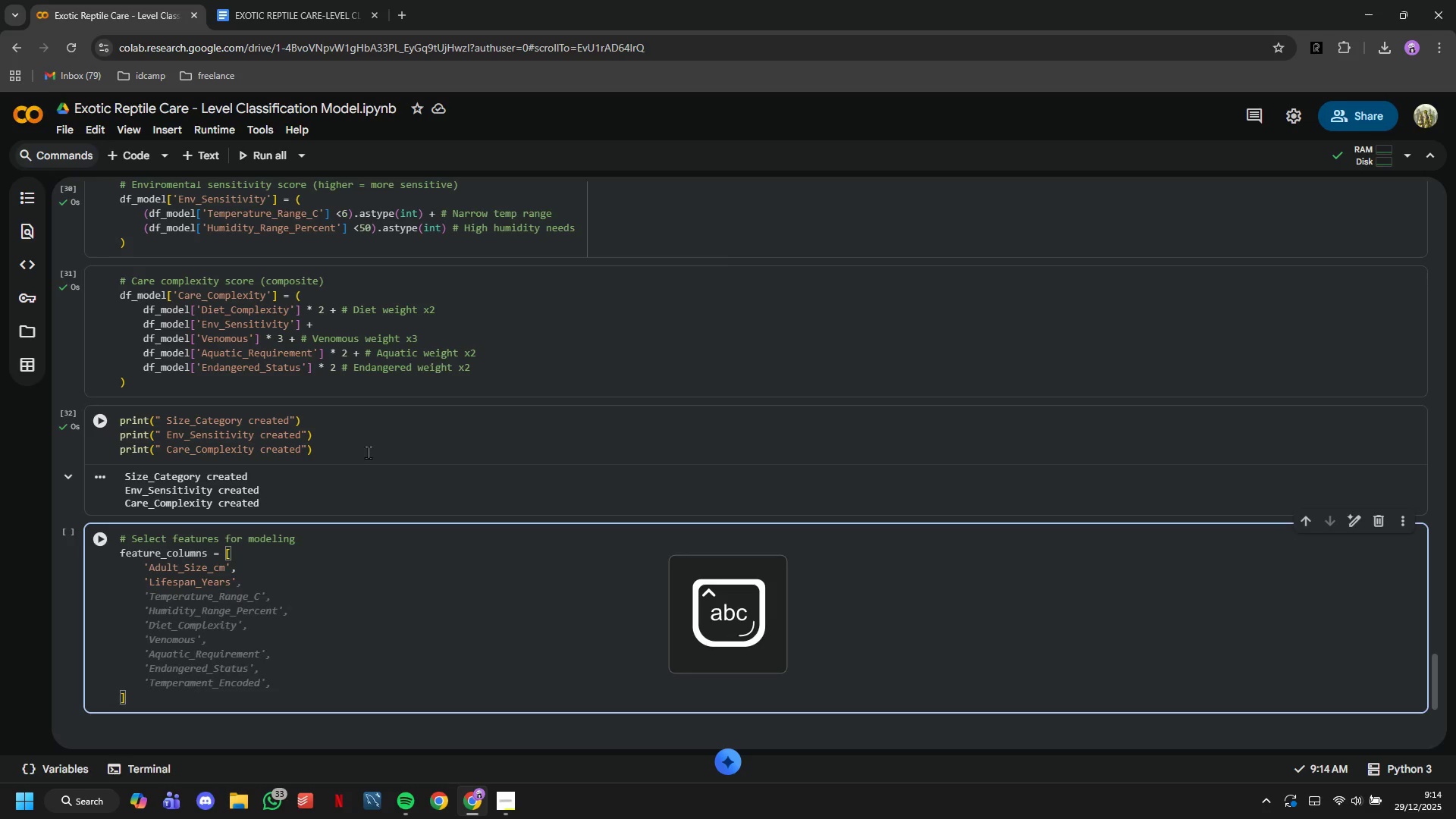 
key(ArrowRight)
 